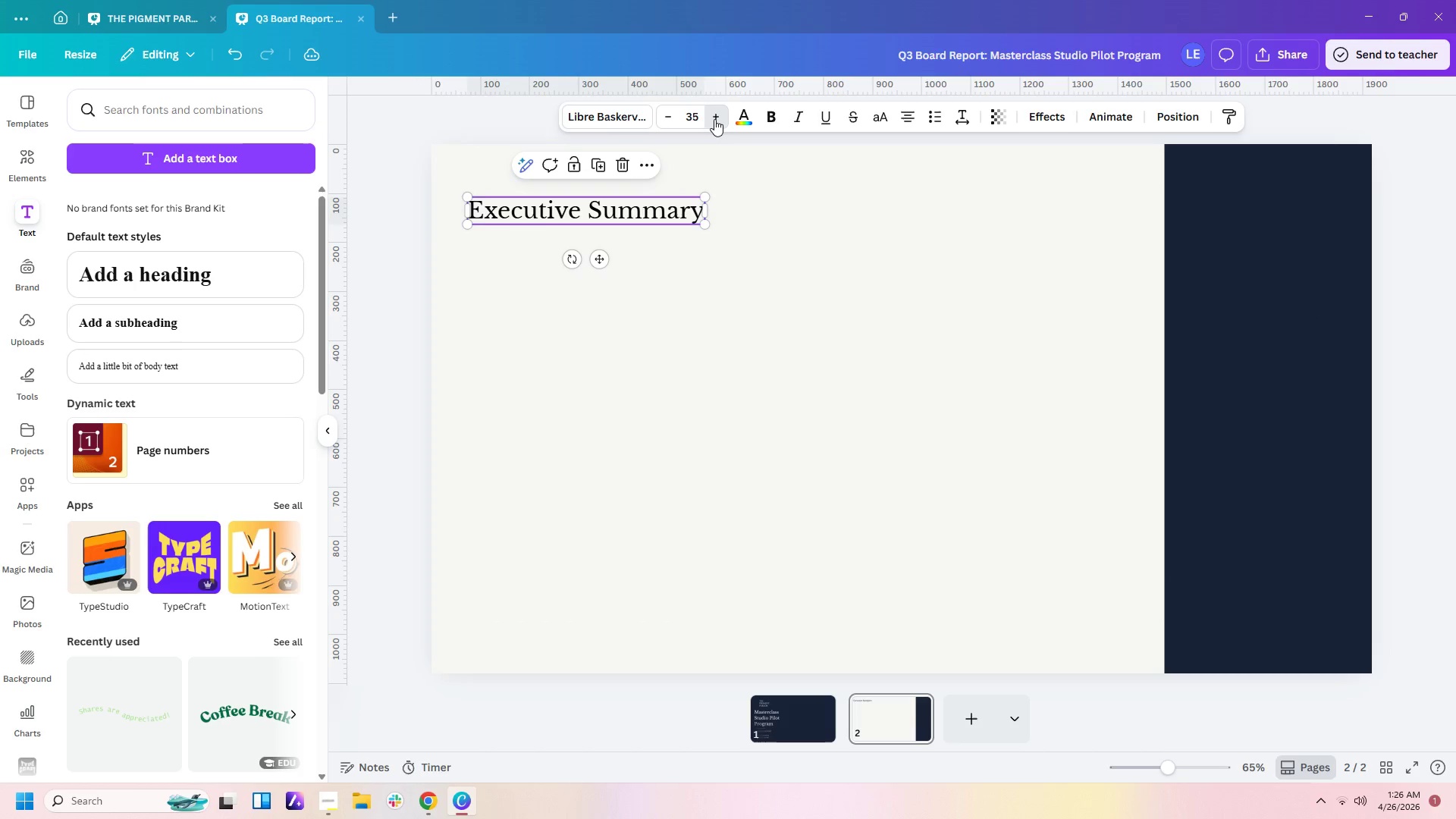 
triple_click([714, 119])
 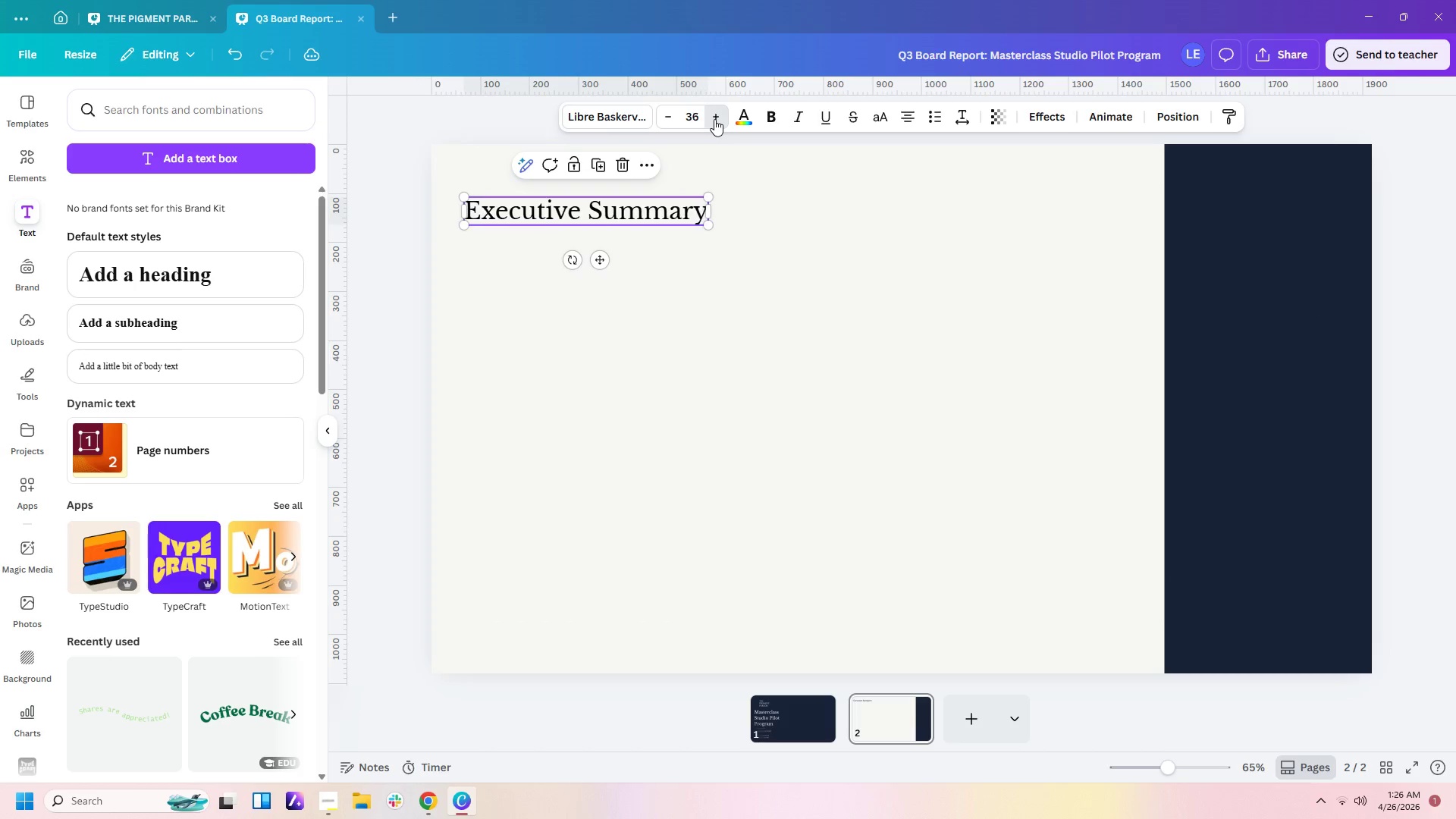 
triple_click([714, 119])
 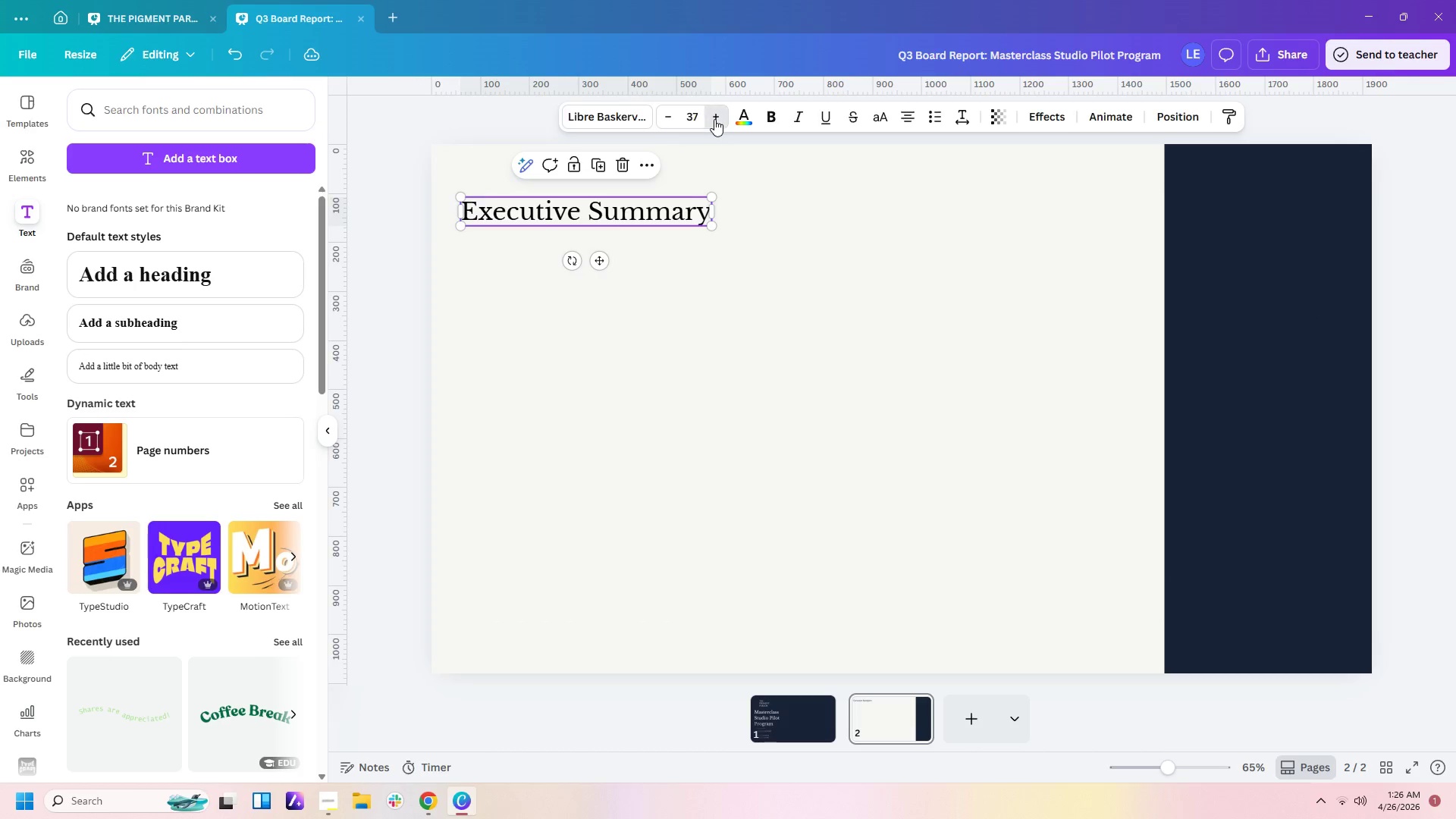 
triple_click([714, 119])
 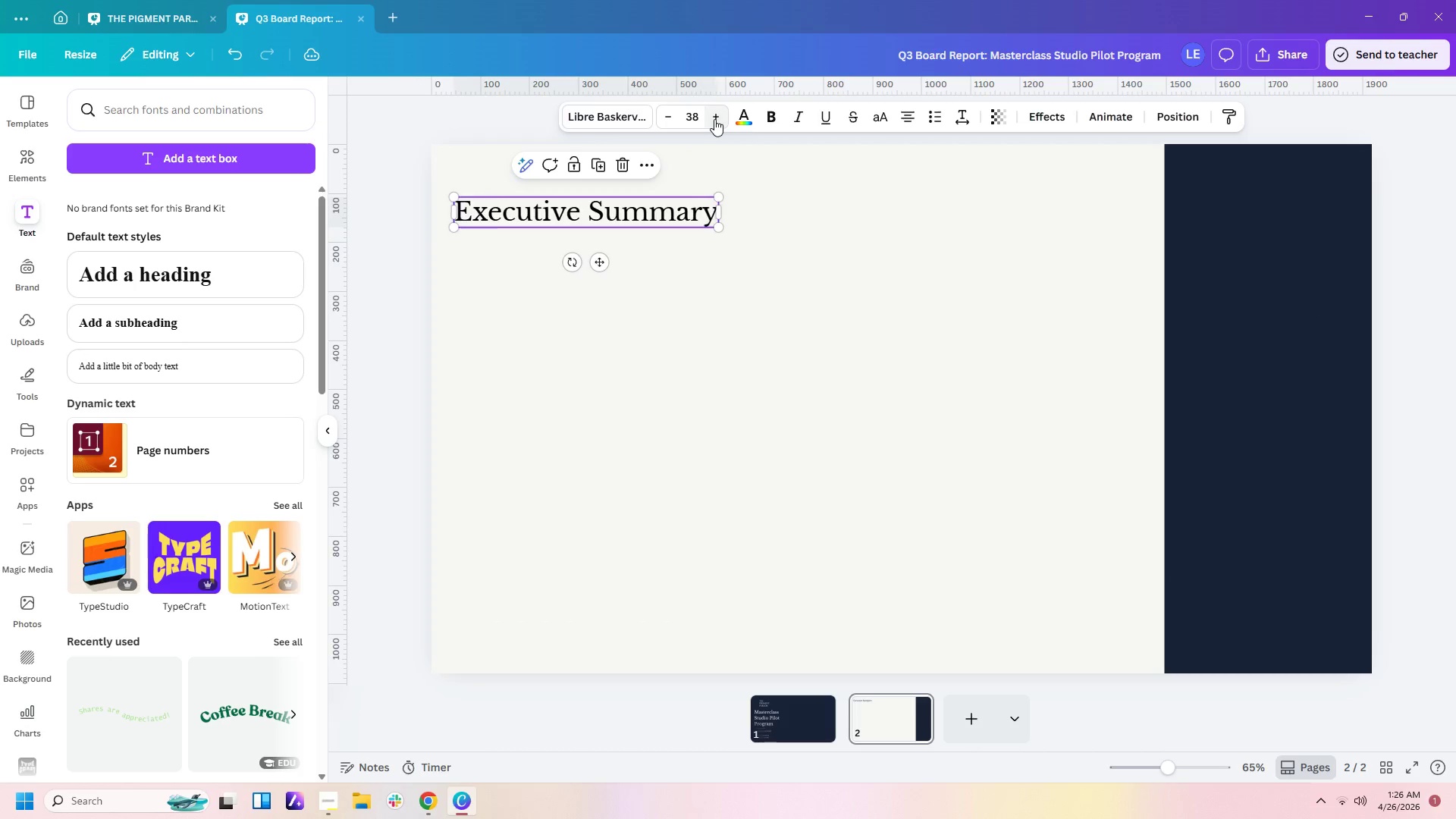 
triple_click([714, 119])
 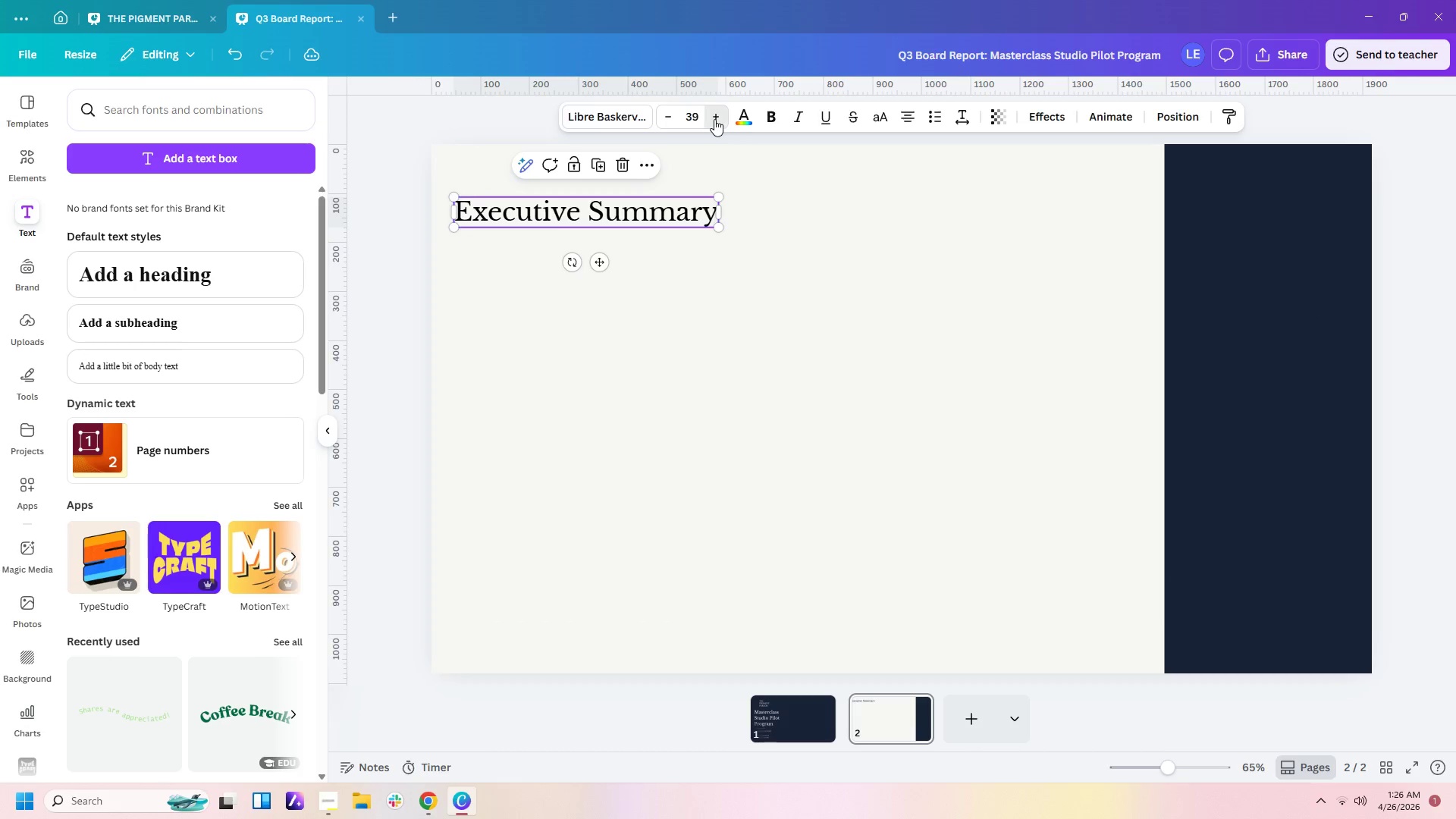 
triple_click([714, 119])
 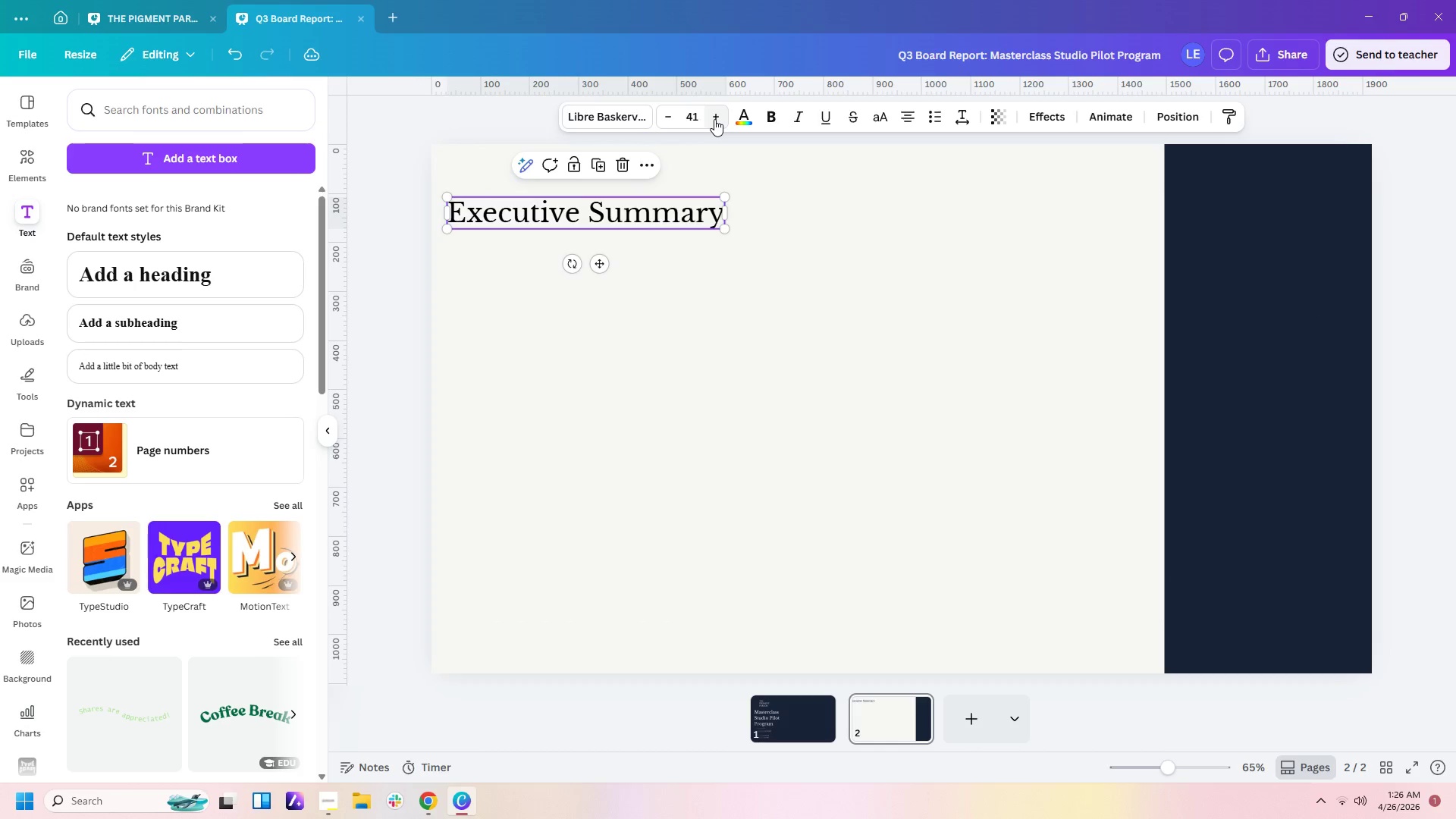 
triple_click([714, 119])
 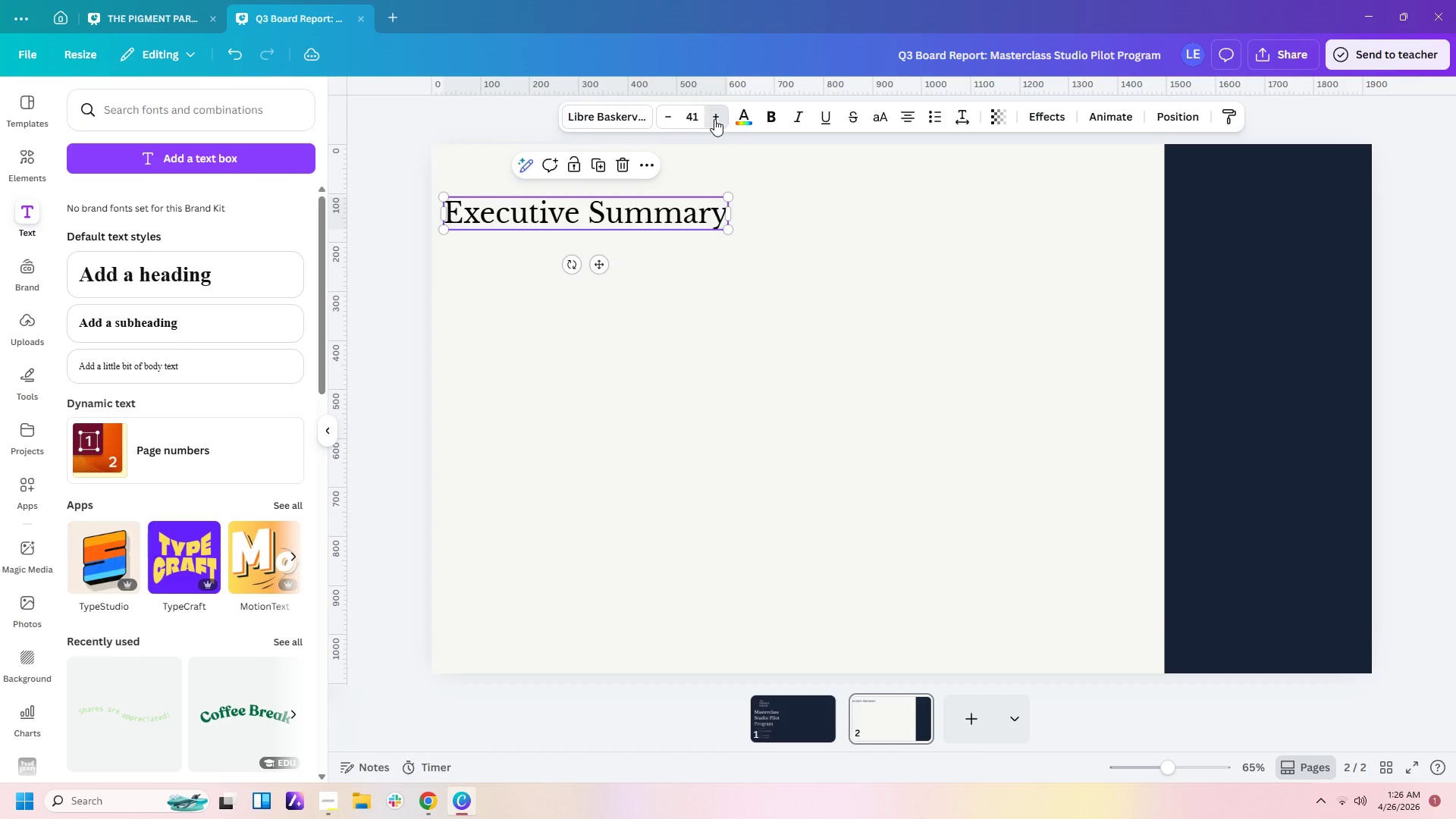 
triple_click([714, 119])
 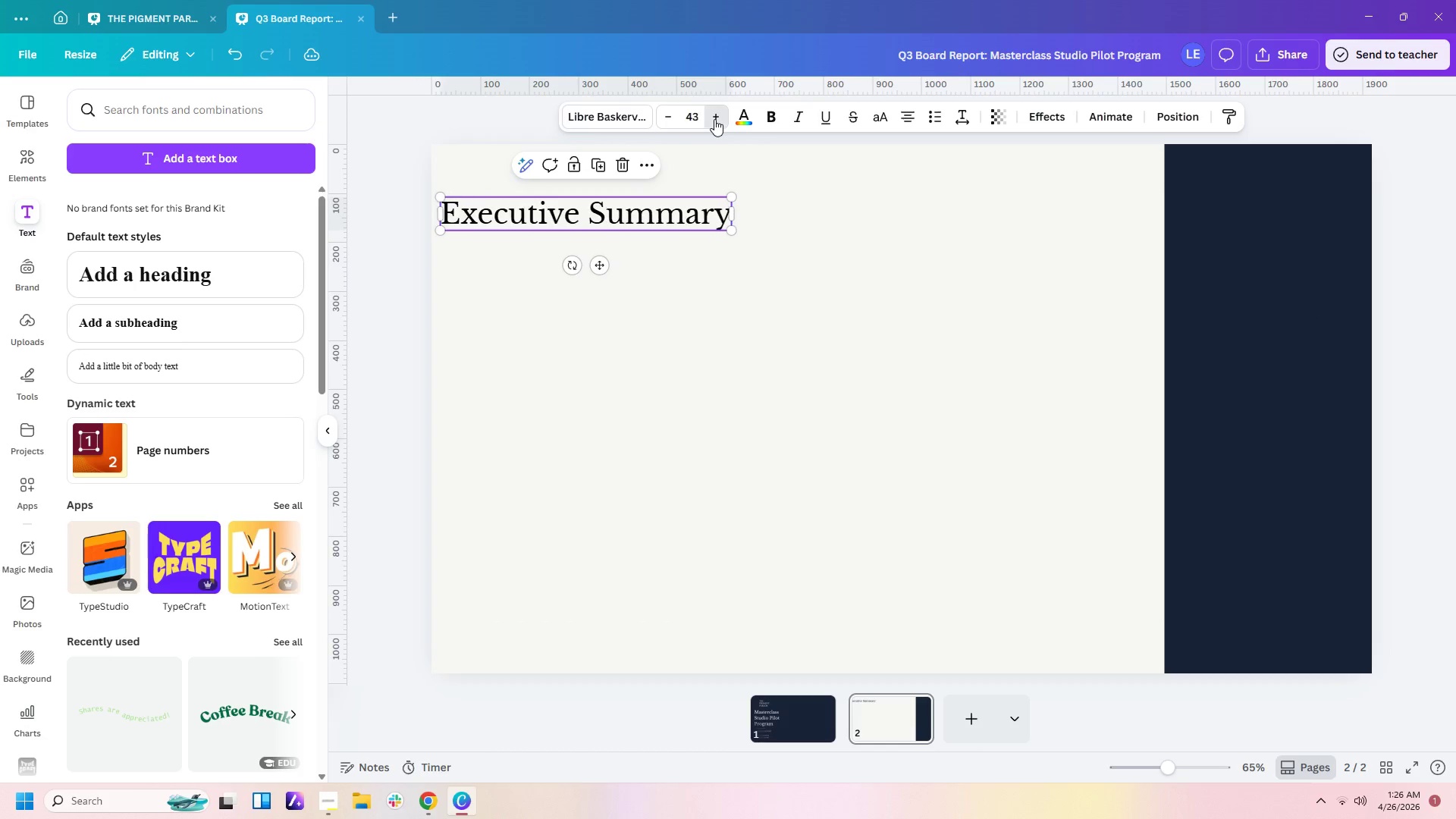 
triple_click([714, 119])
 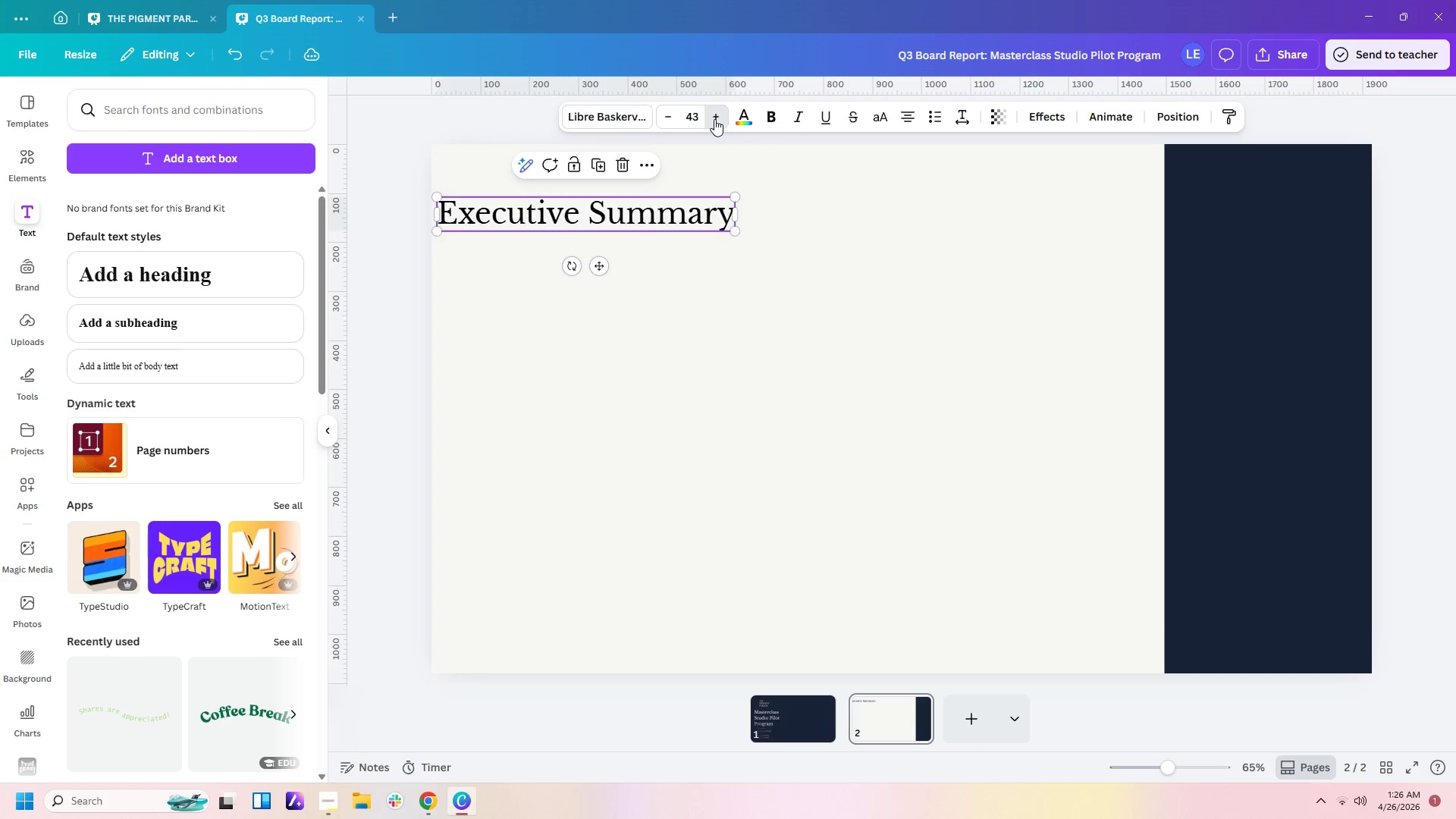 
triple_click([714, 119])
 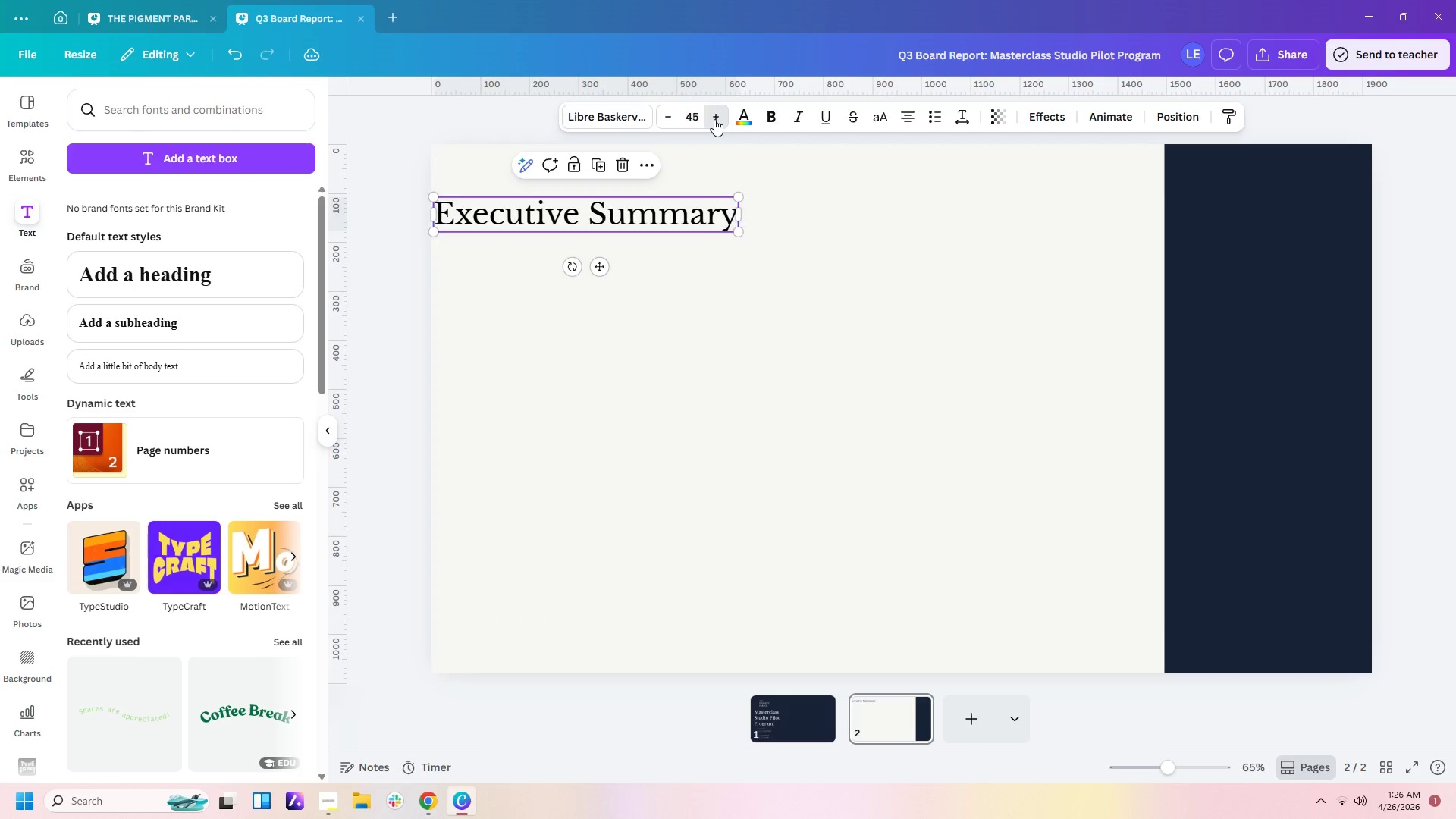 
triple_click([714, 119])
 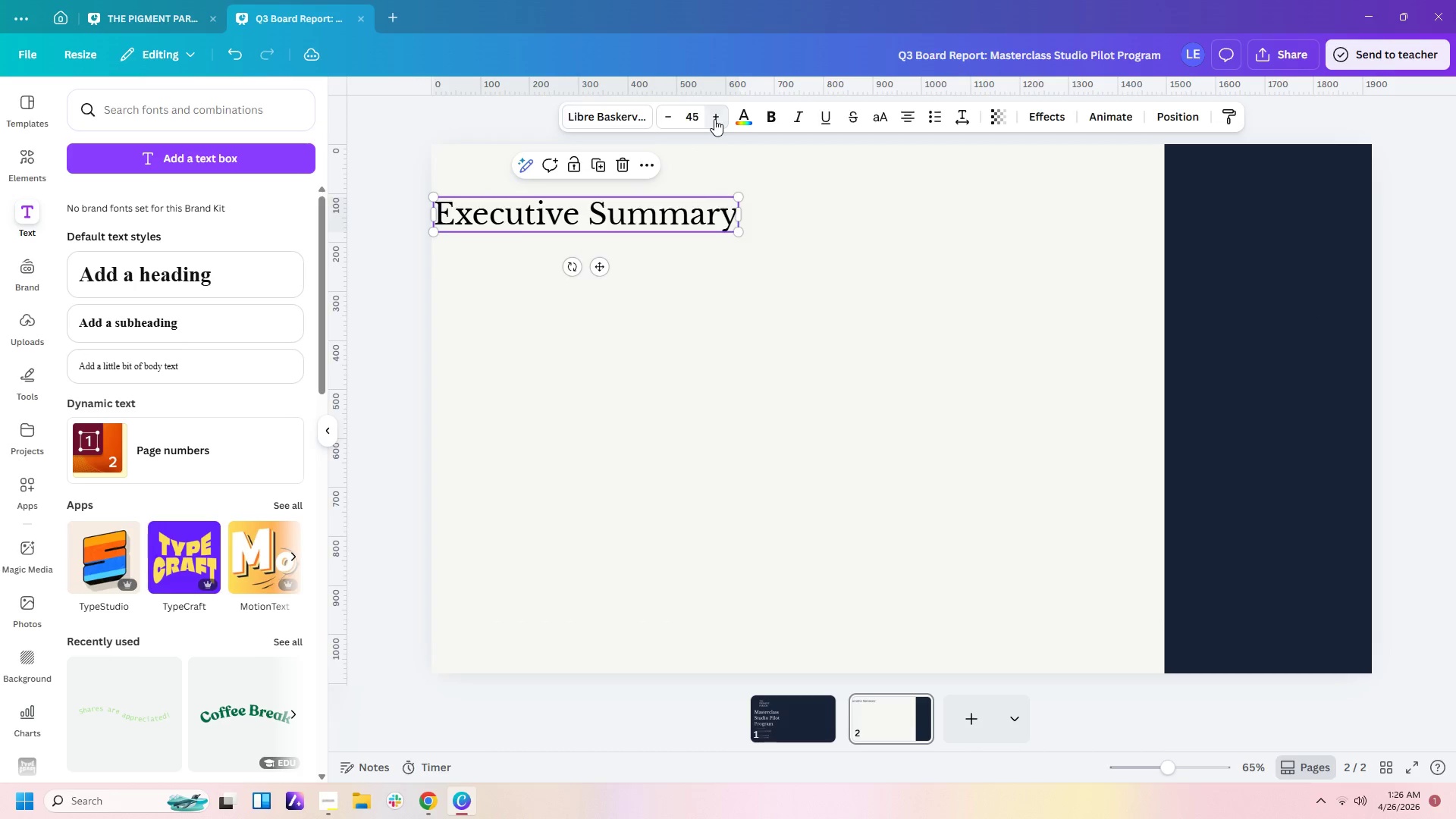 
triple_click([714, 119])
 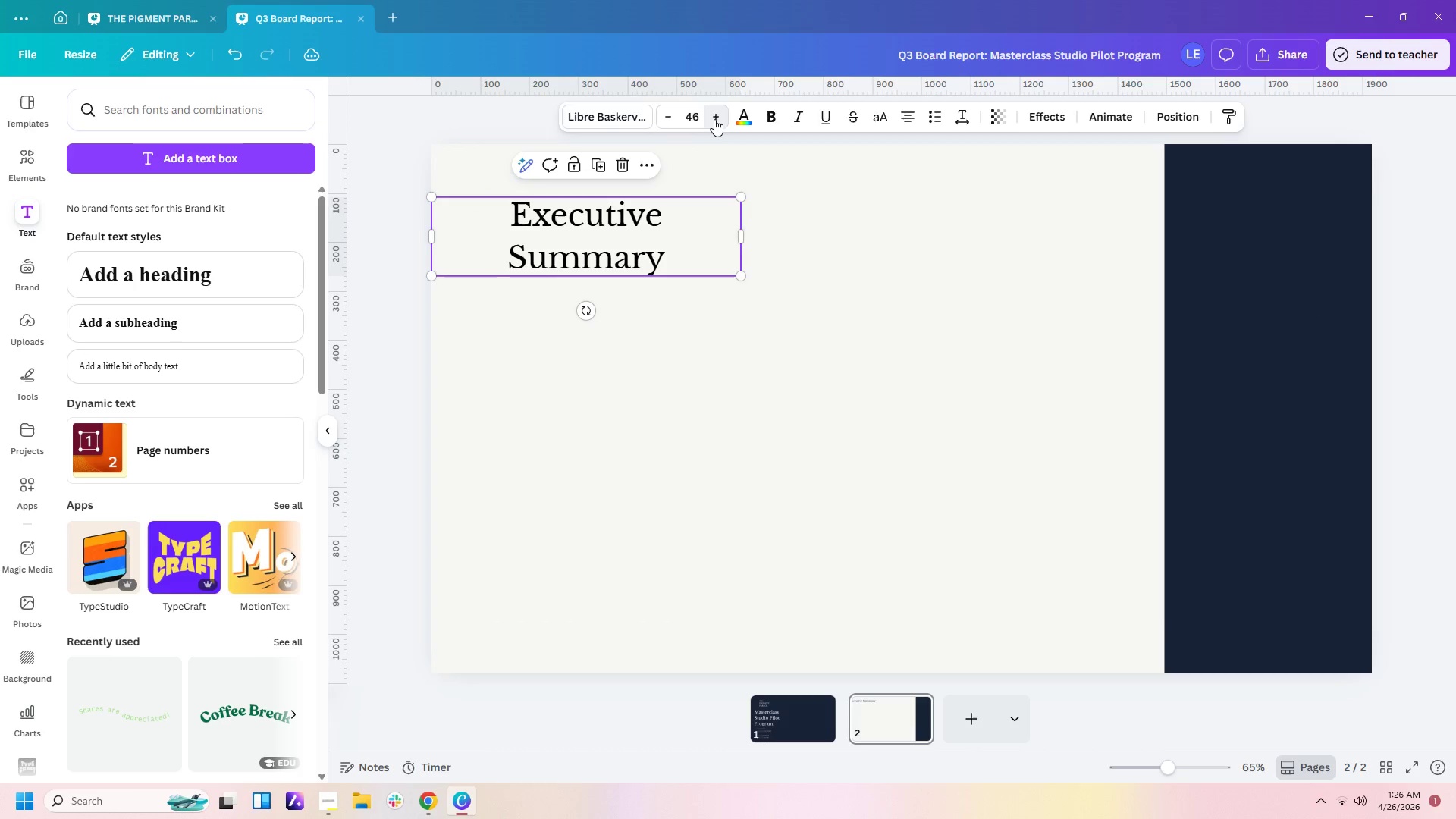 
triple_click([714, 119])
 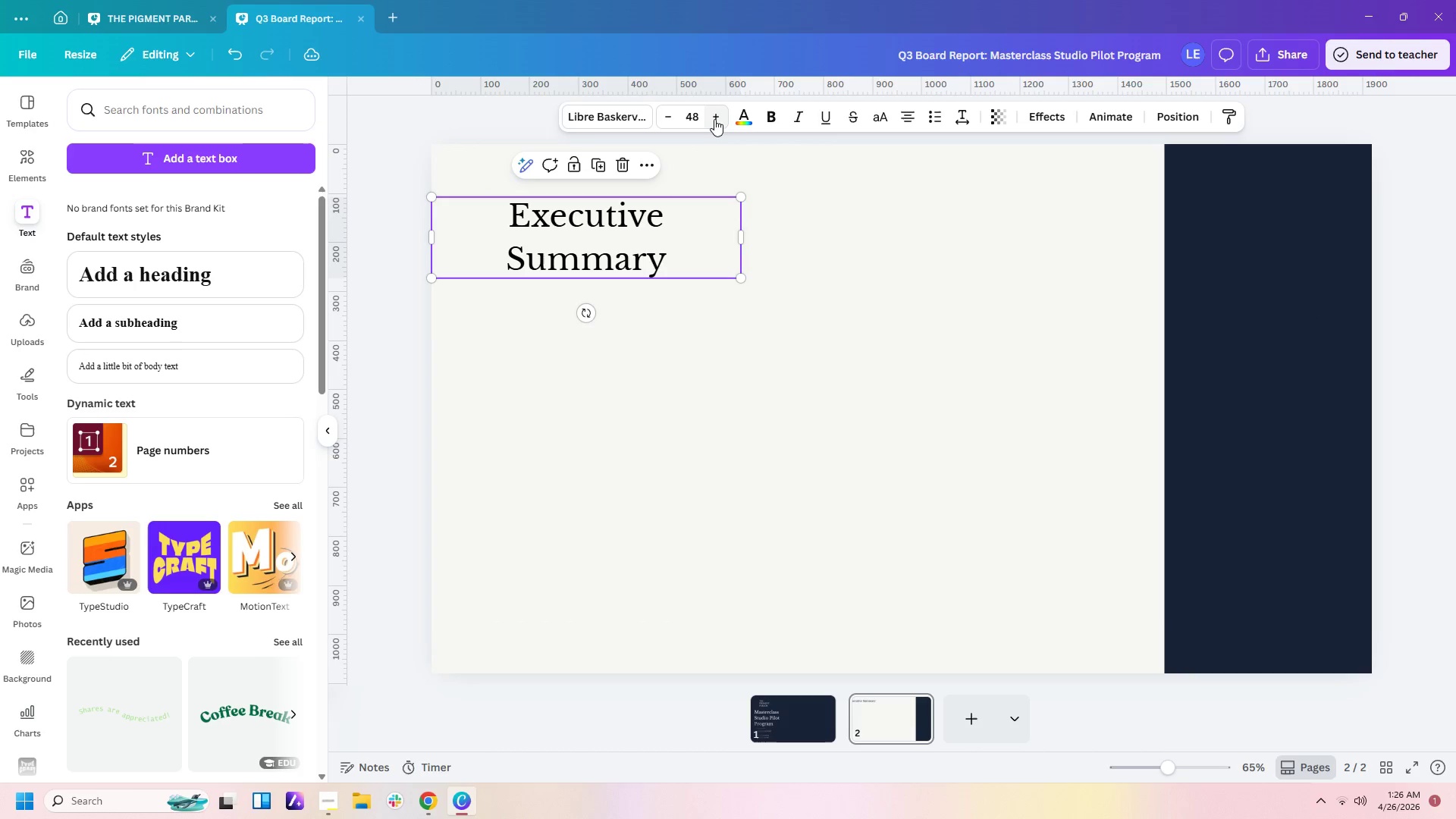 
triple_click([714, 119])
 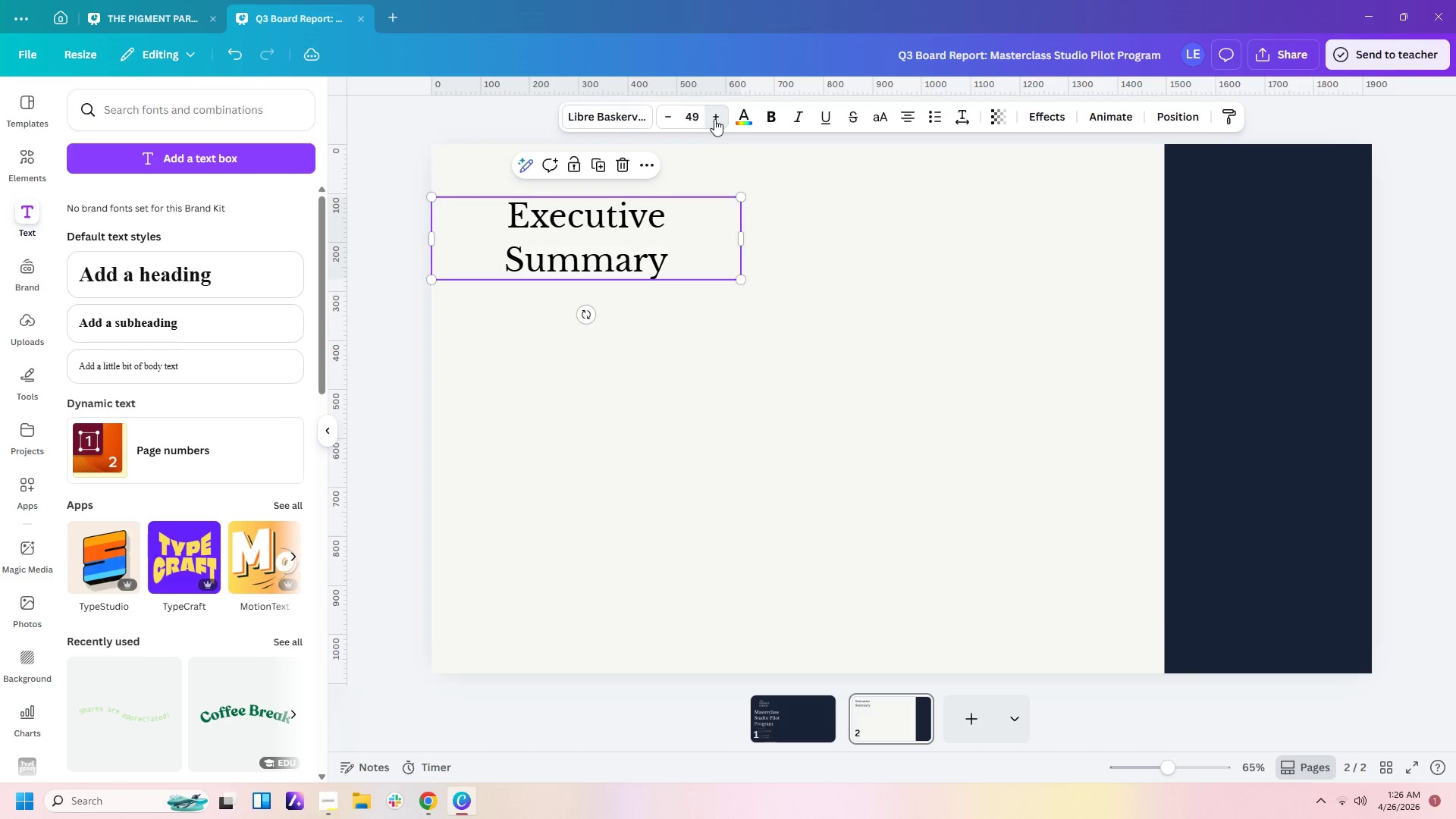 
triple_click([714, 119])
 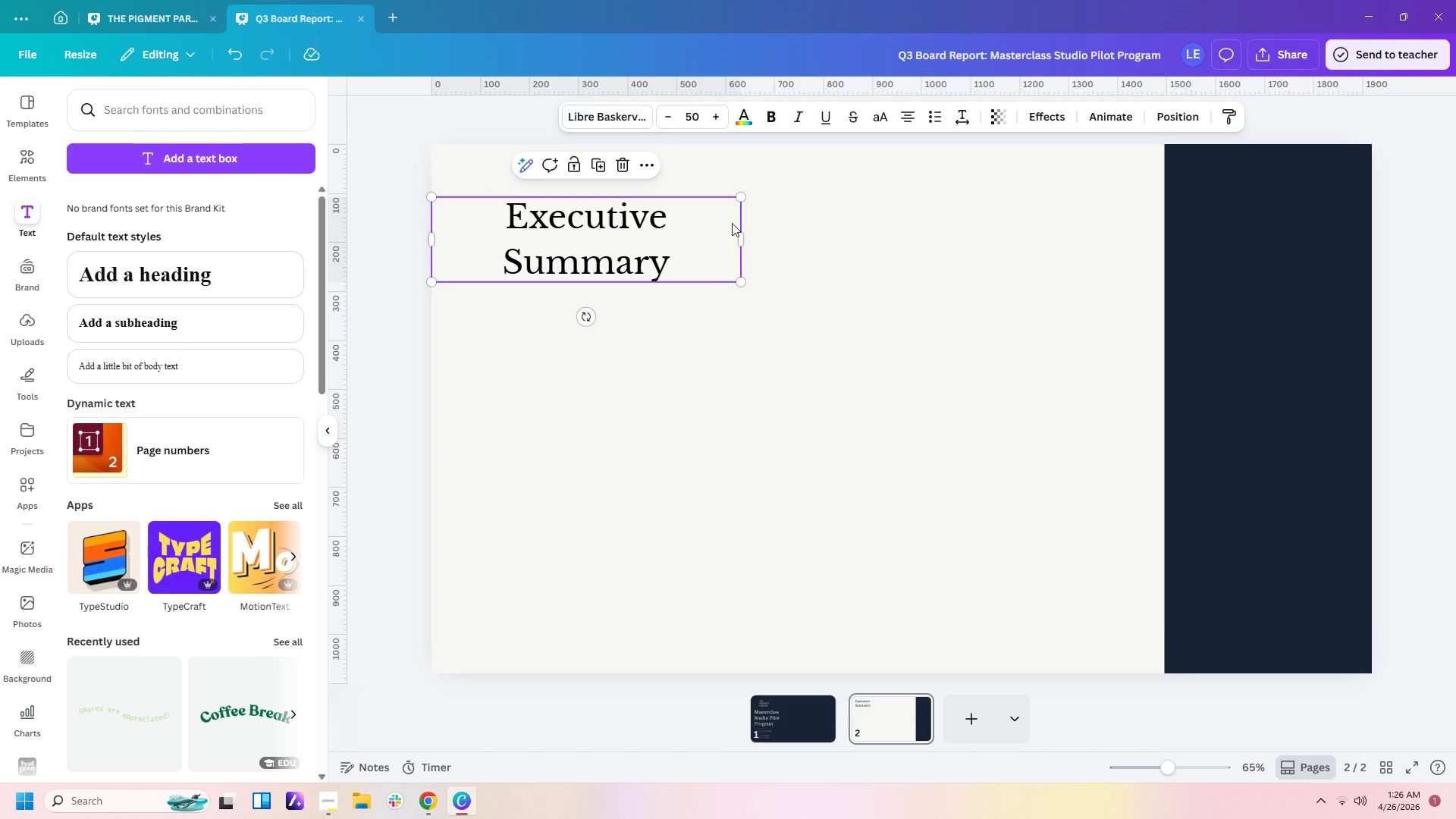 
left_click_drag(start_coordinate=[742, 238], to_coordinate=[824, 246])
 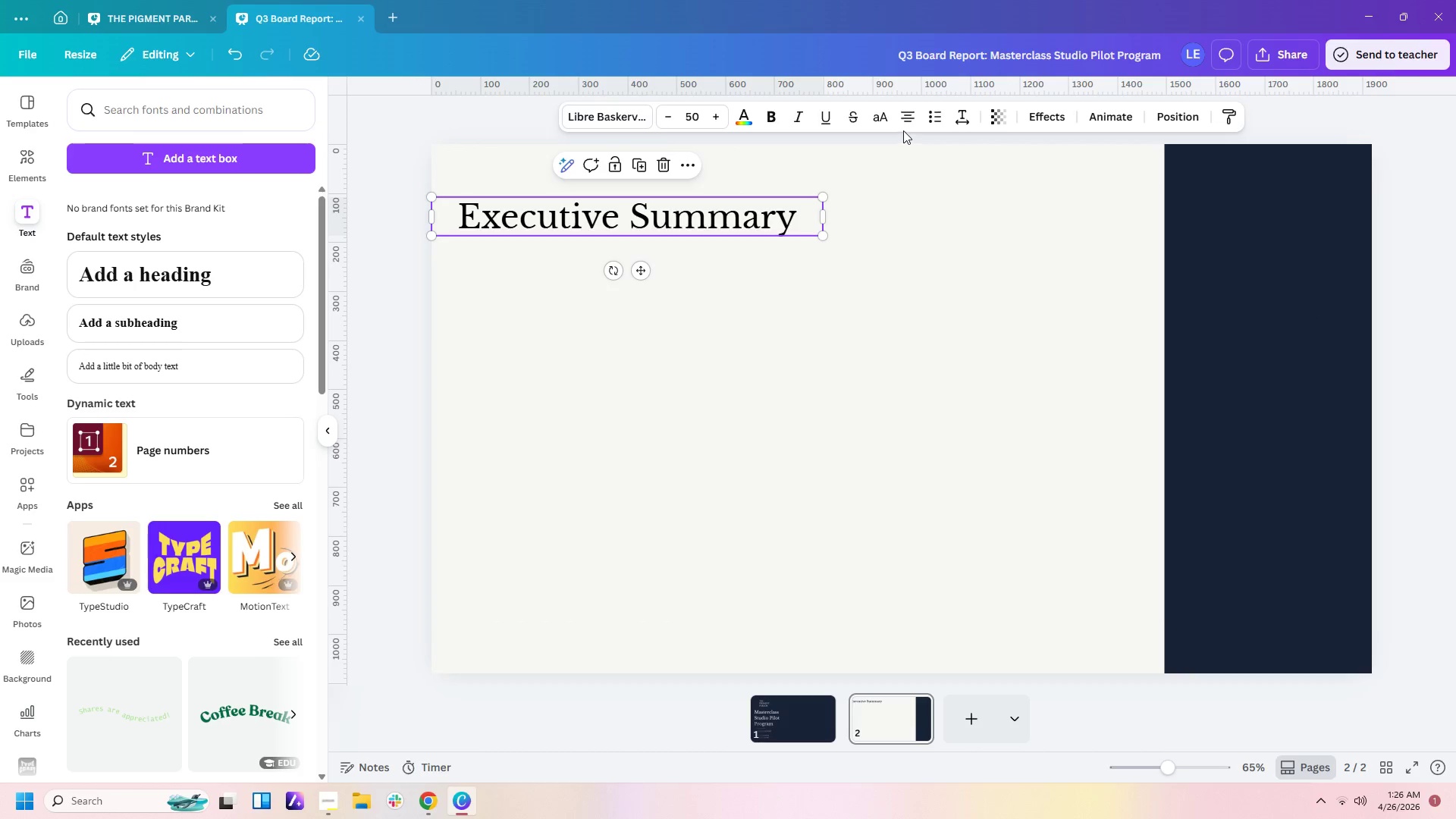 
left_click([905, 120])
 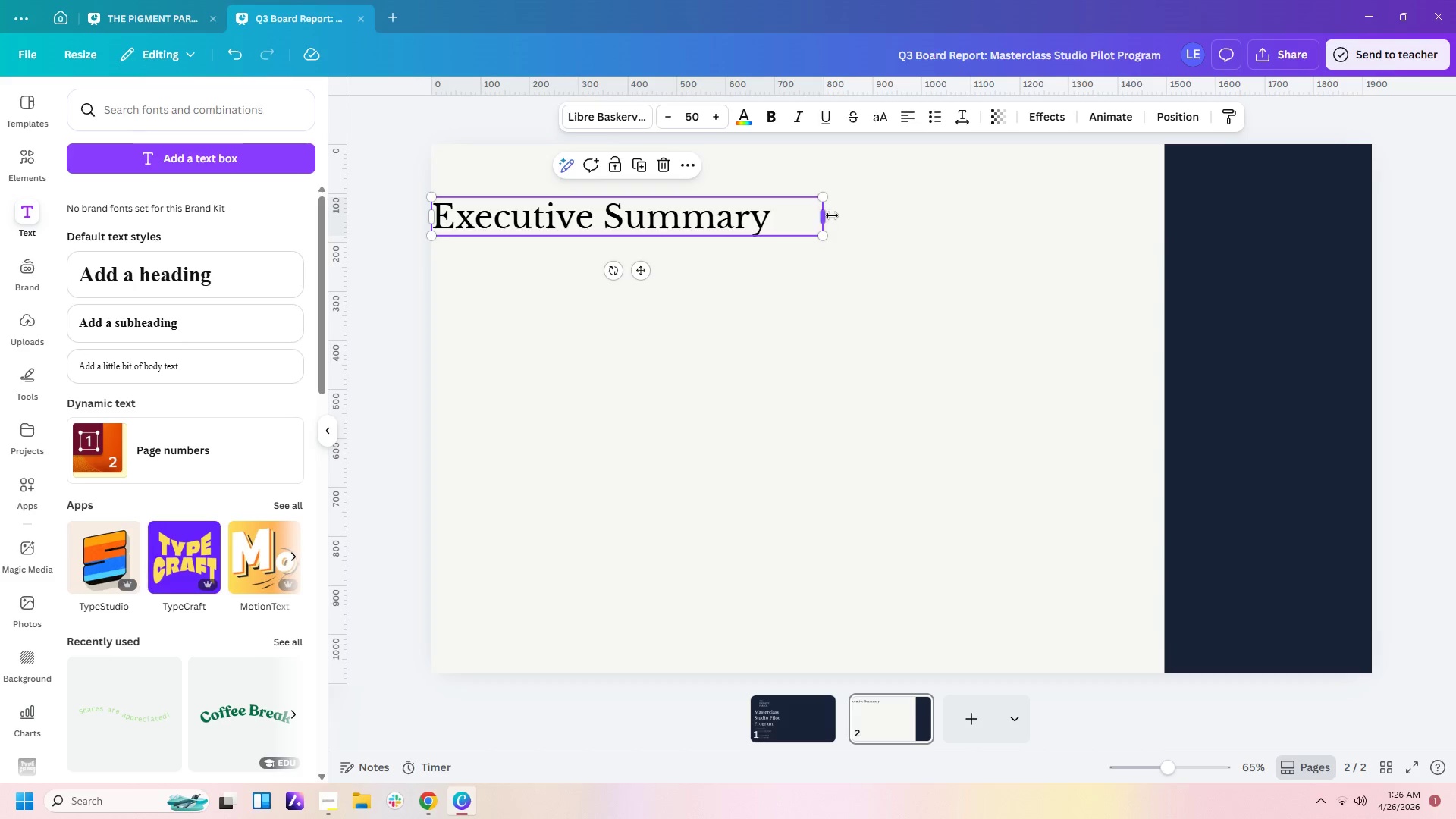 
left_click_drag(start_coordinate=[827, 215], to_coordinate=[794, 215])
 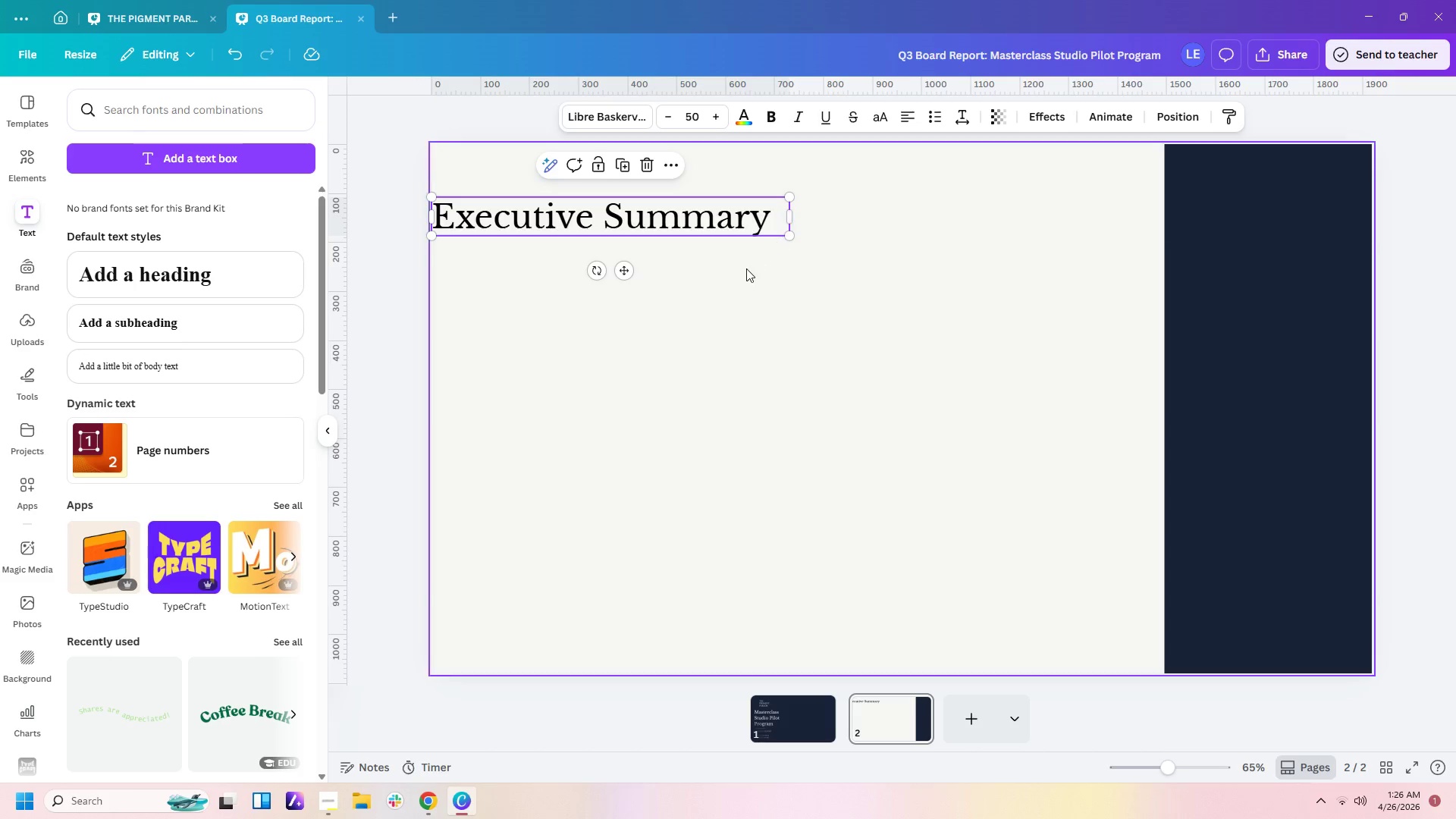 
left_click([745, 270])
 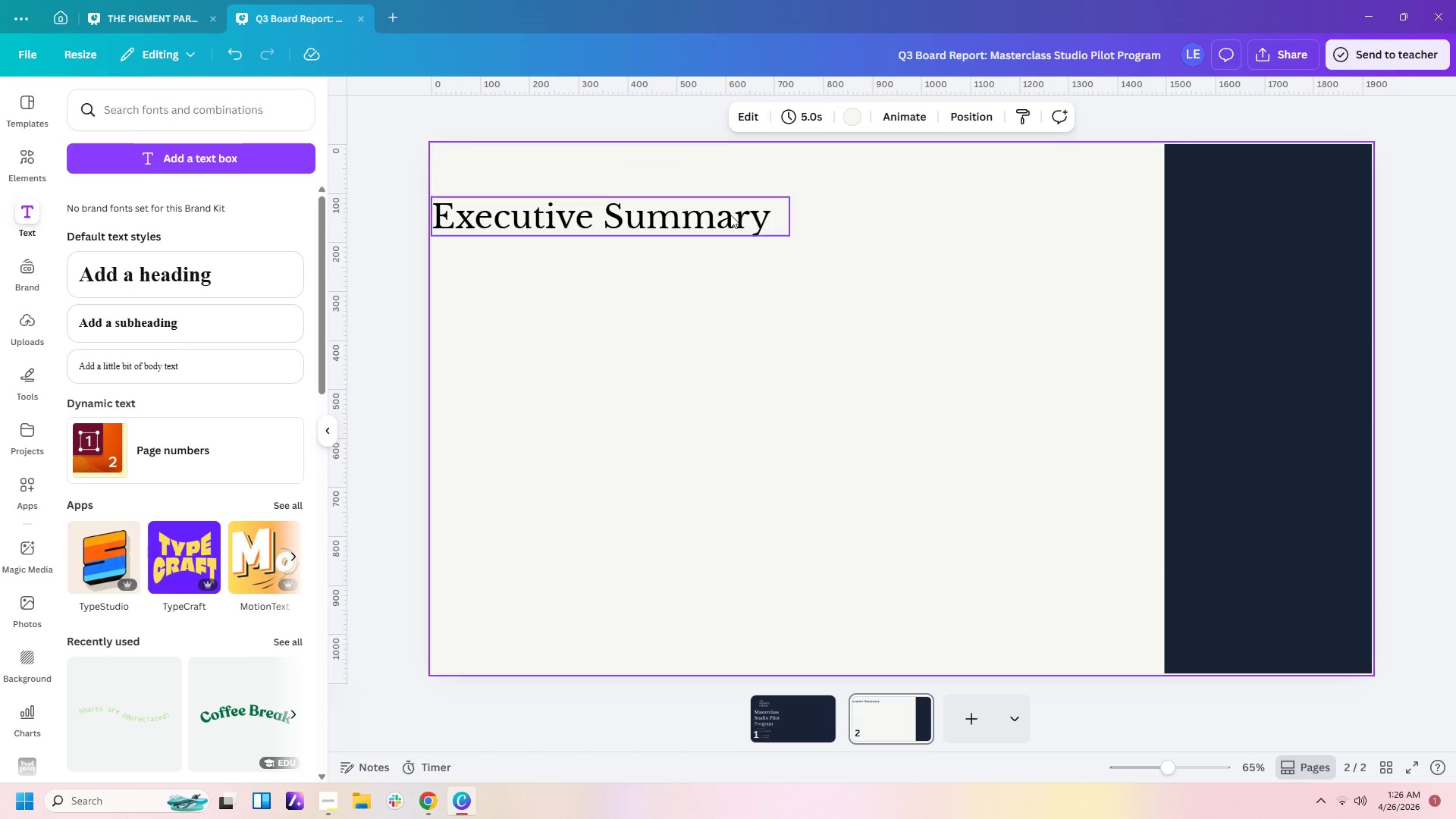 
left_click_drag(start_coordinate=[730, 215], to_coordinate=[786, 213])
 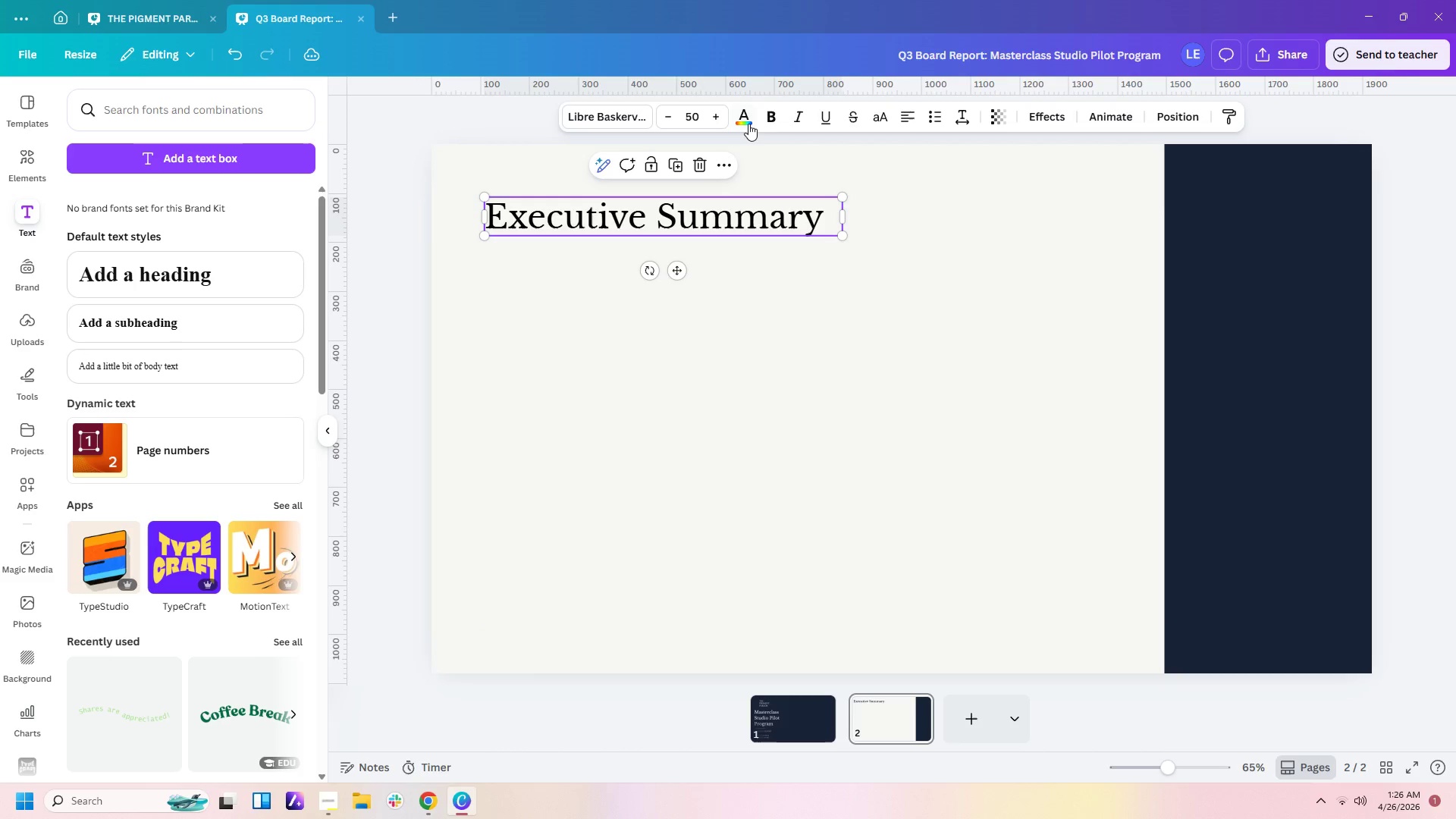 
left_click([748, 123])
 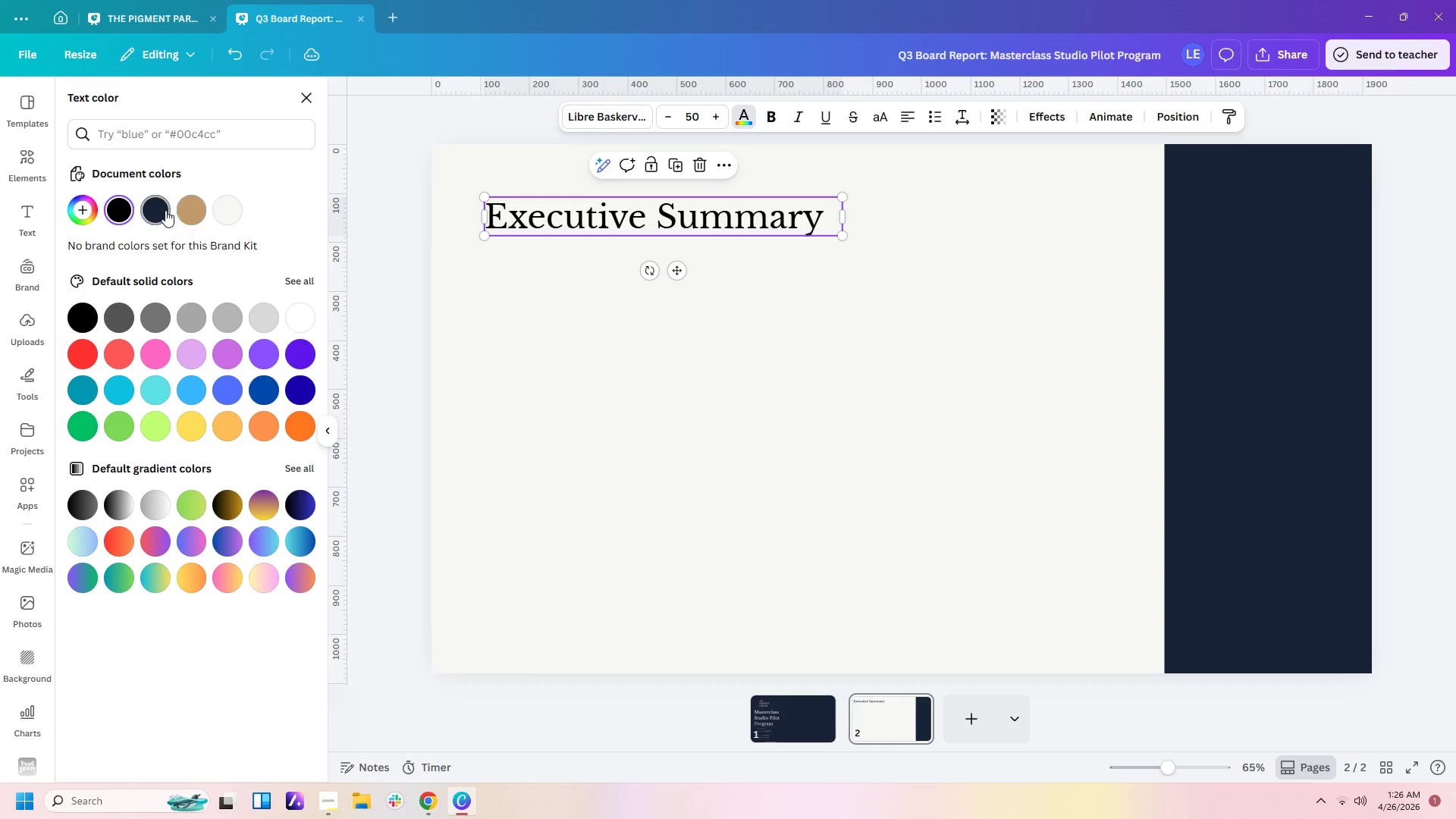 
double_click([745, 345])
 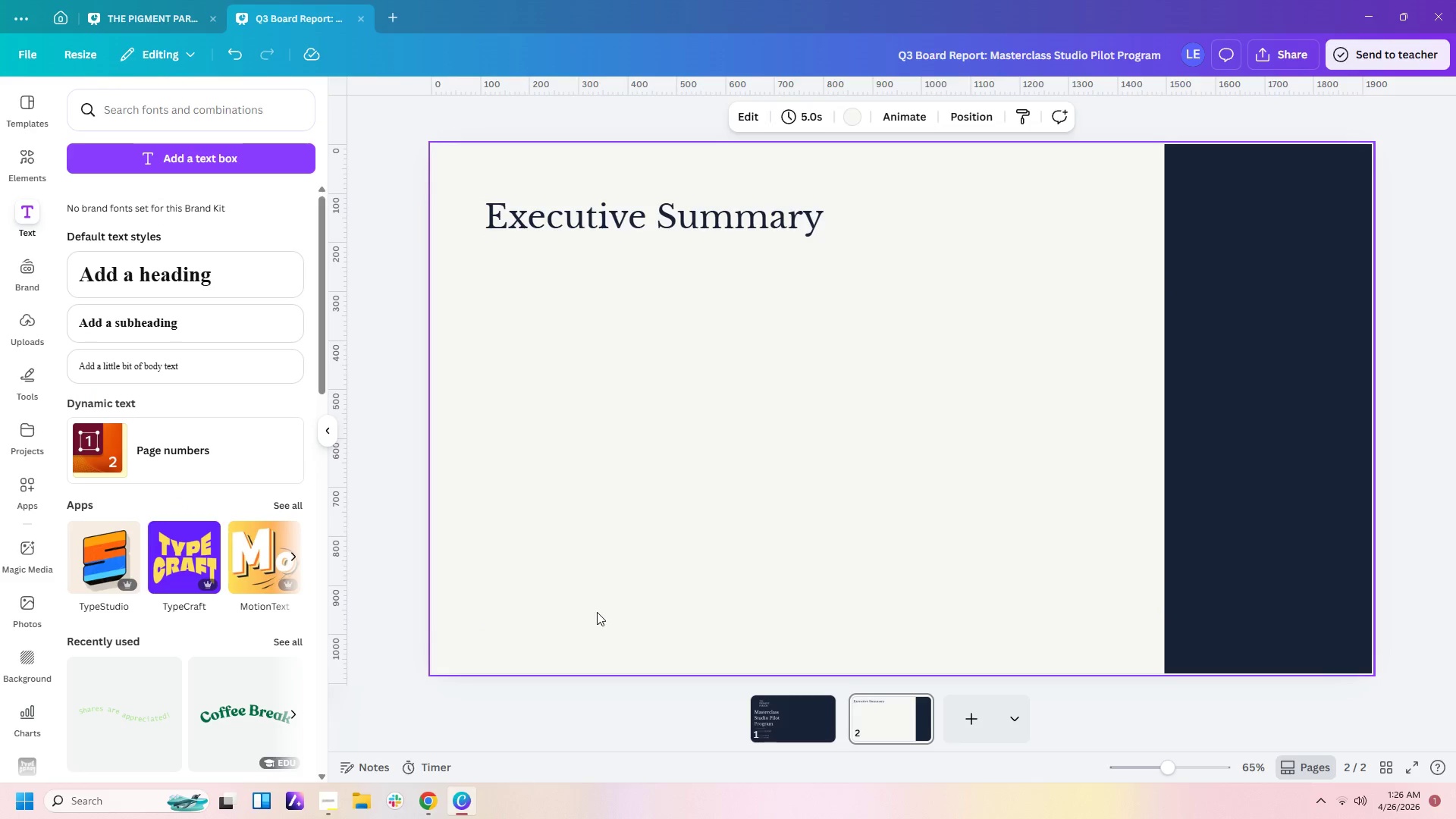 
left_click([767, 717])
 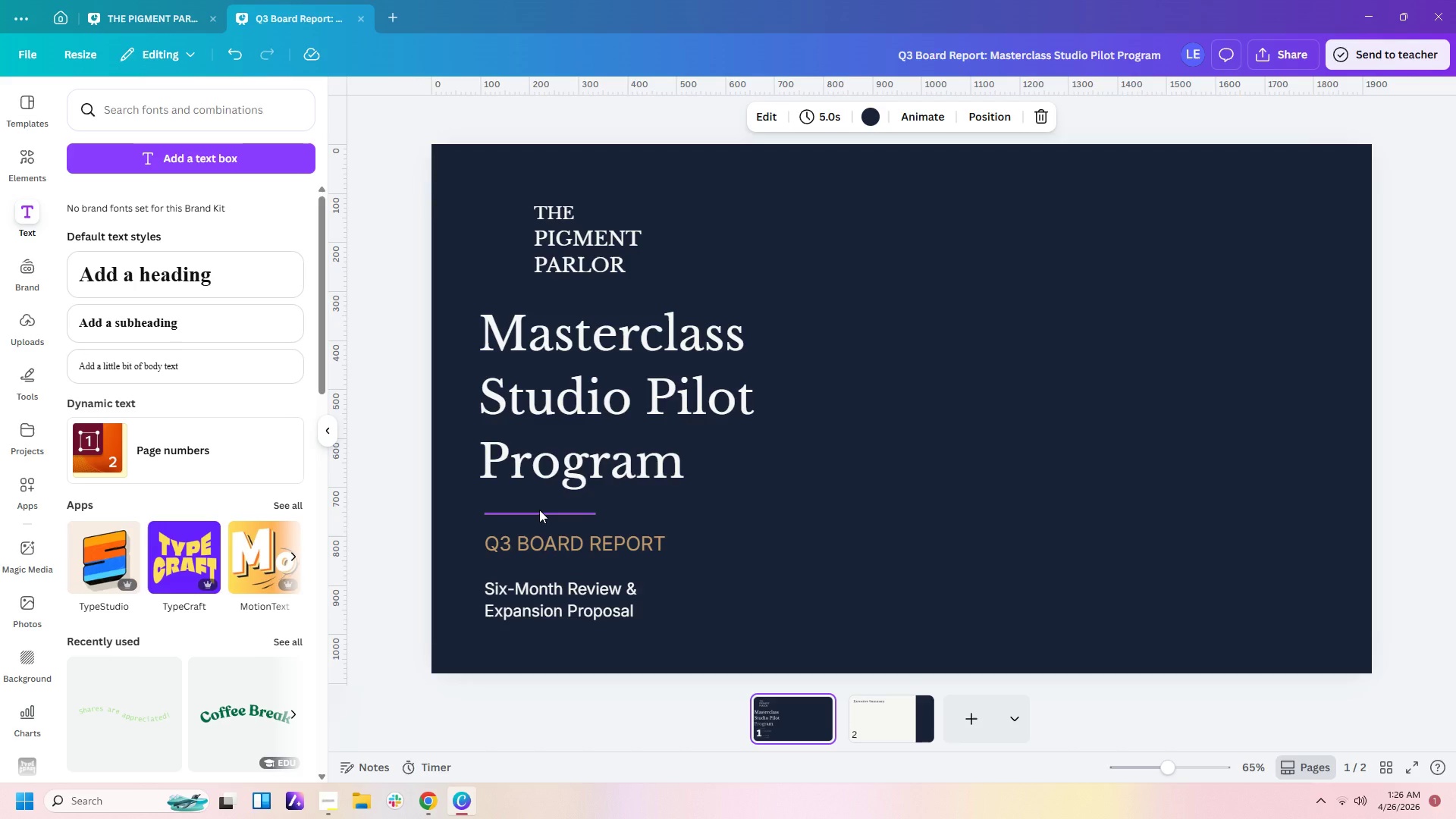 
left_click([539, 510])
 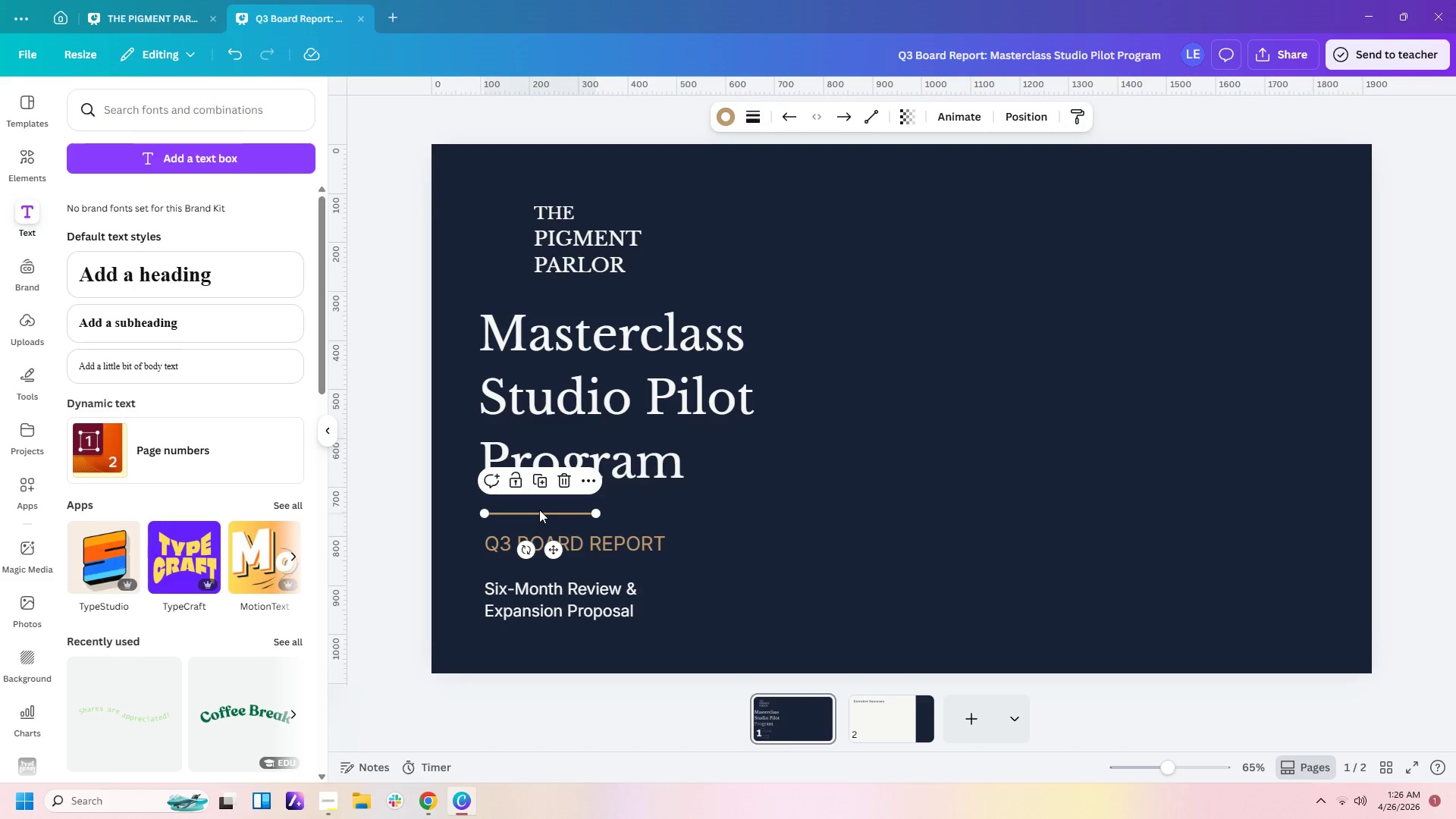 
key(Control+C)
 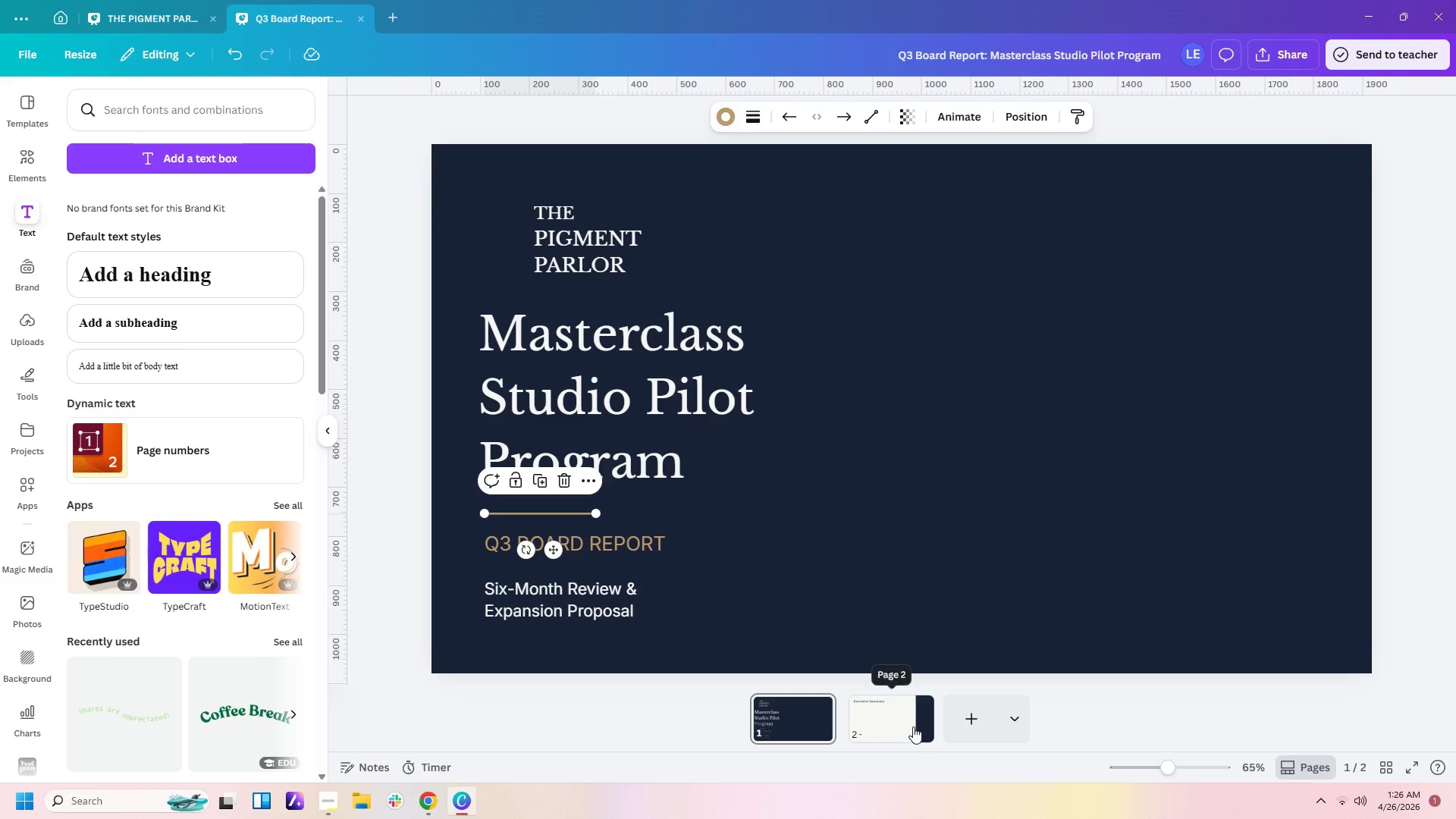 
left_click([913, 723])
 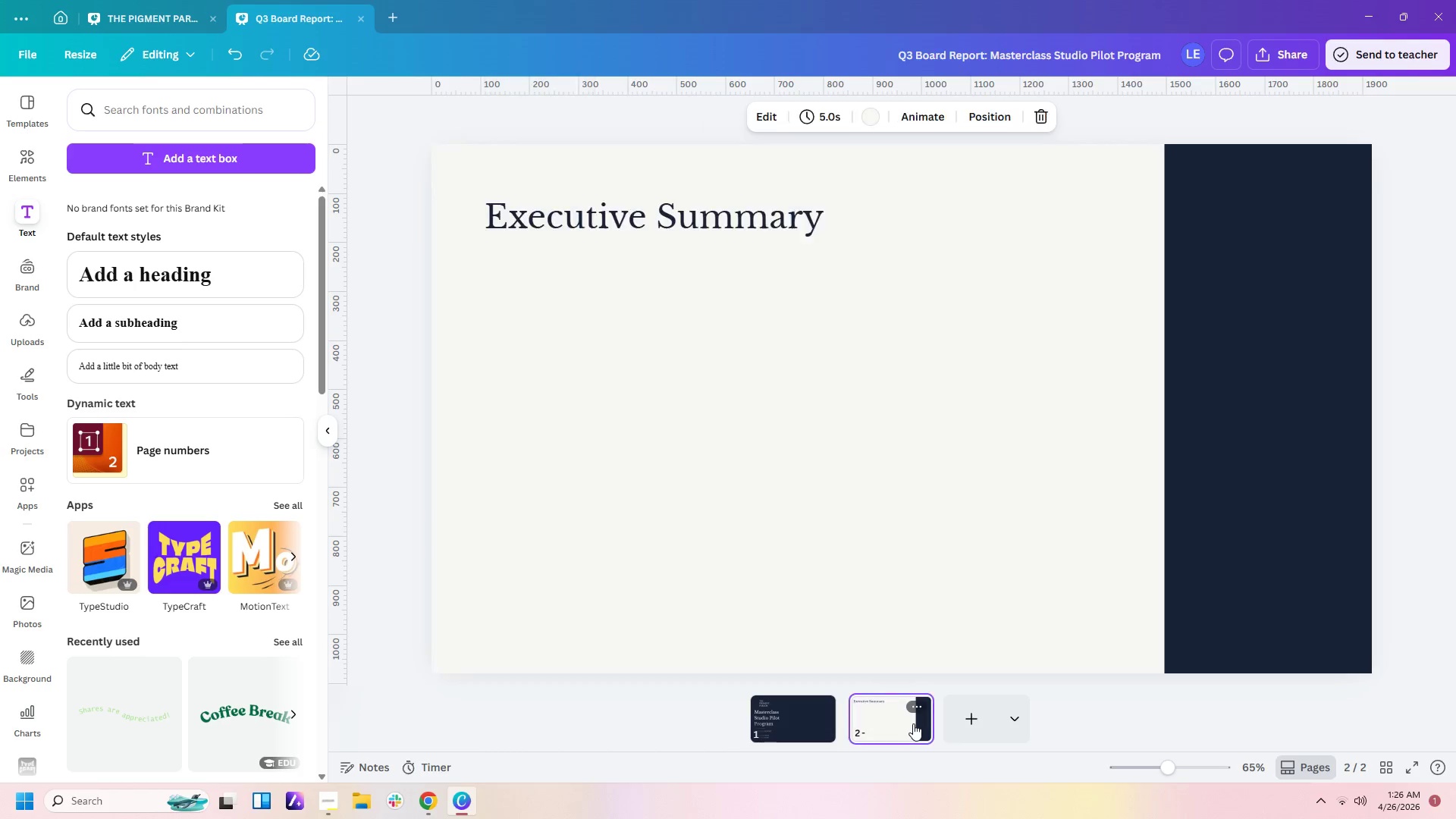 
key(Control+V)
 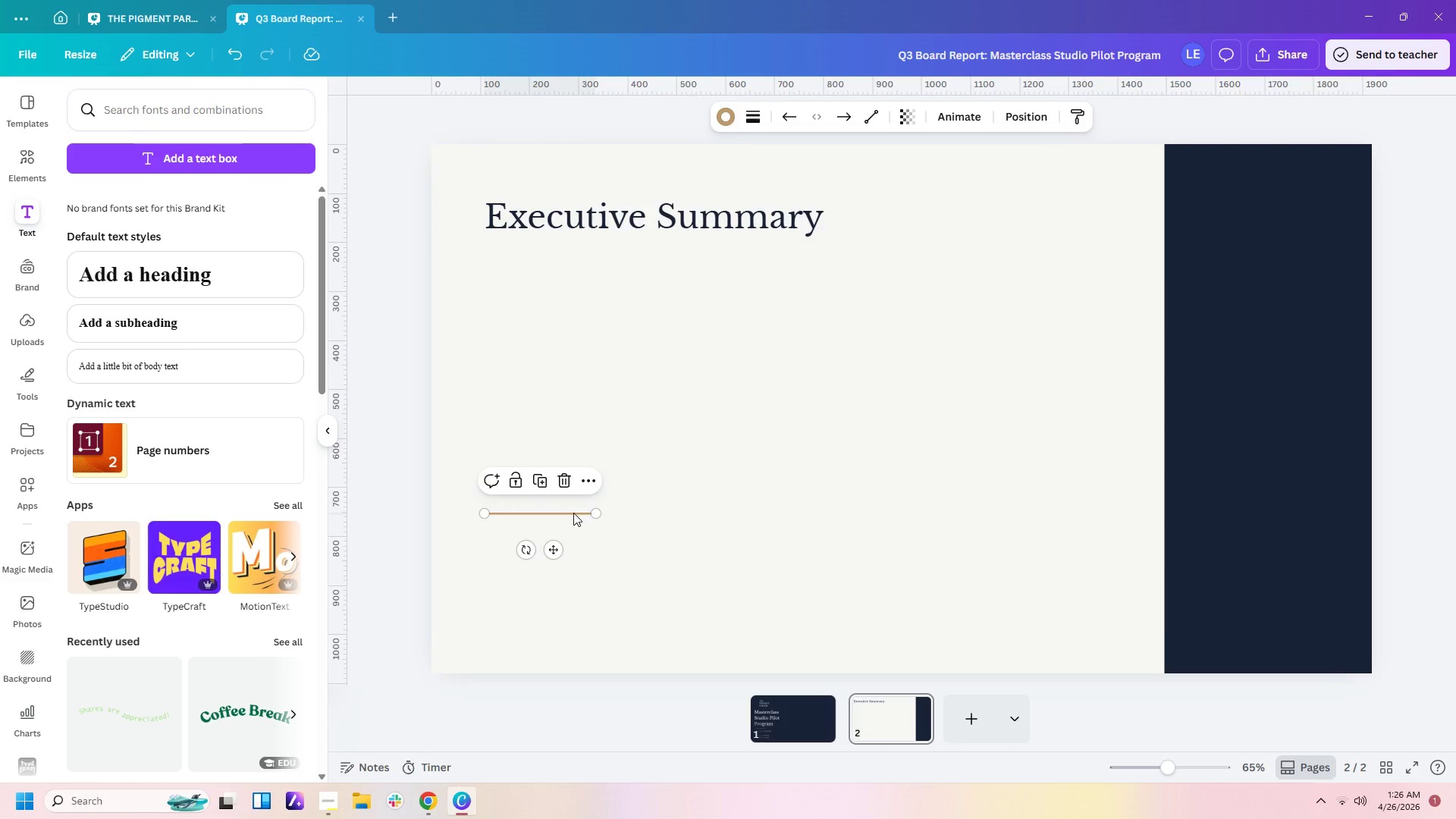 
left_click_drag(start_coordinate=[573, 513], to_coordinate=[569, 252])
 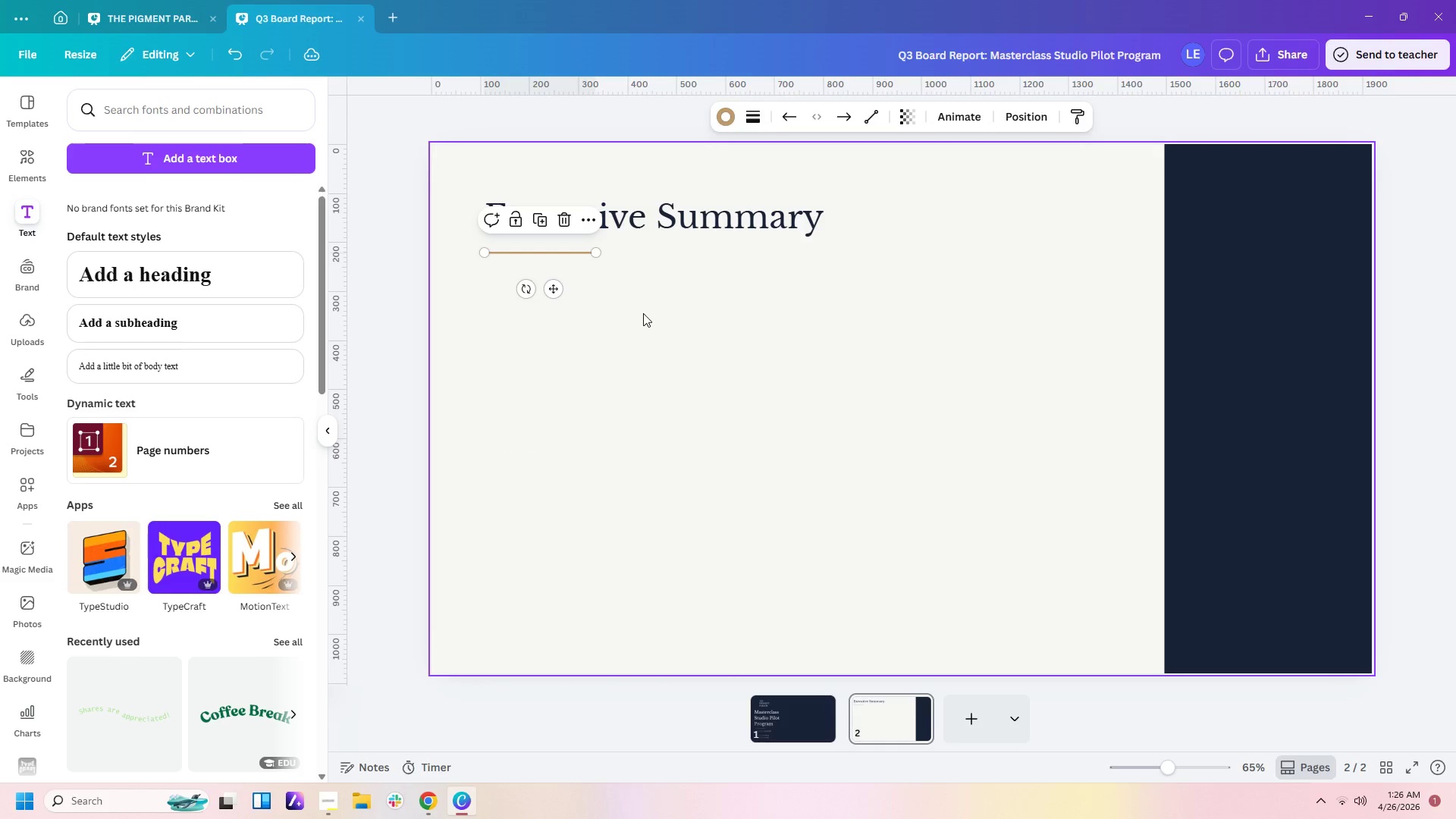 
left_click([643, 313])
 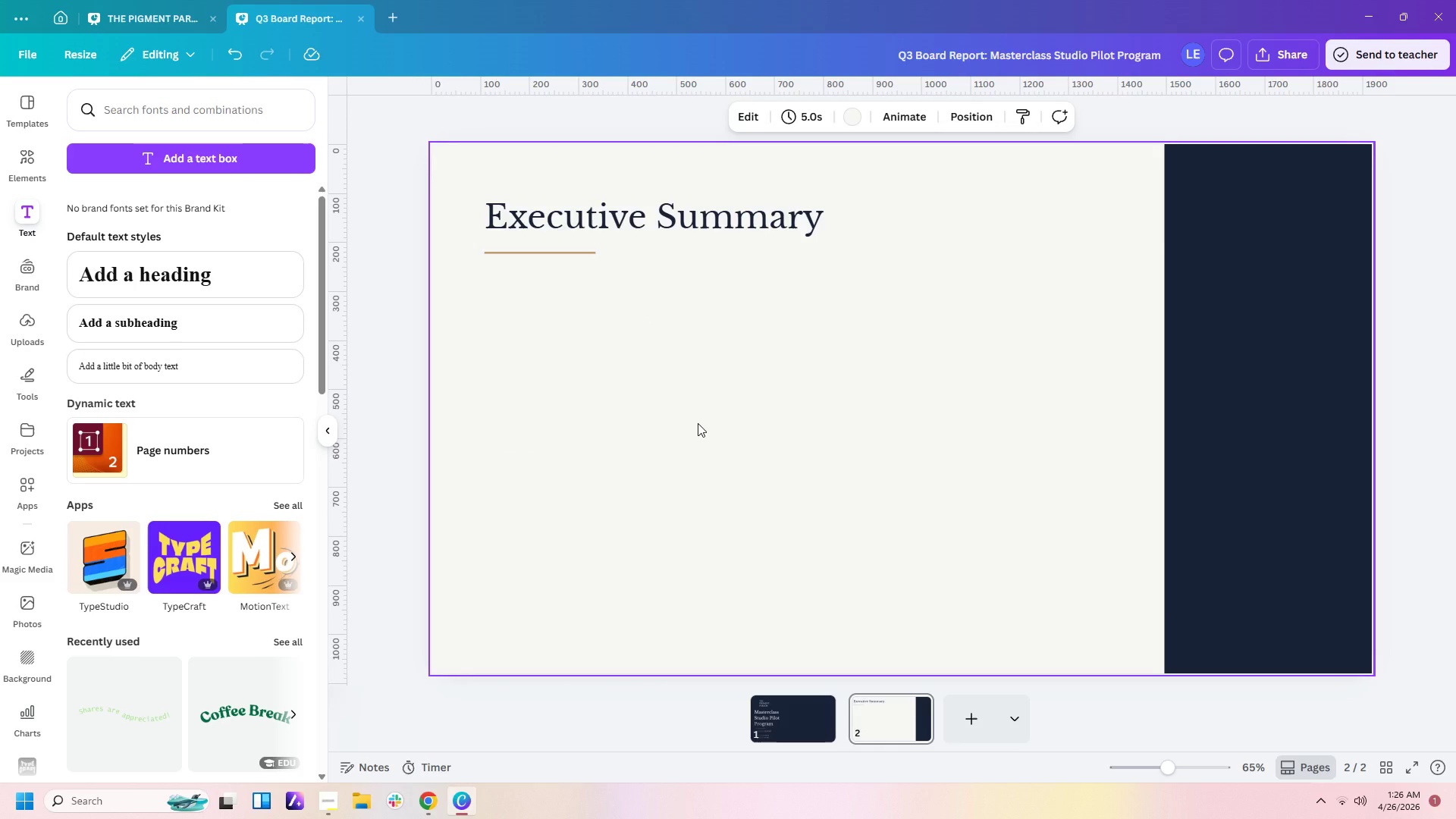 
wait(6.56)
 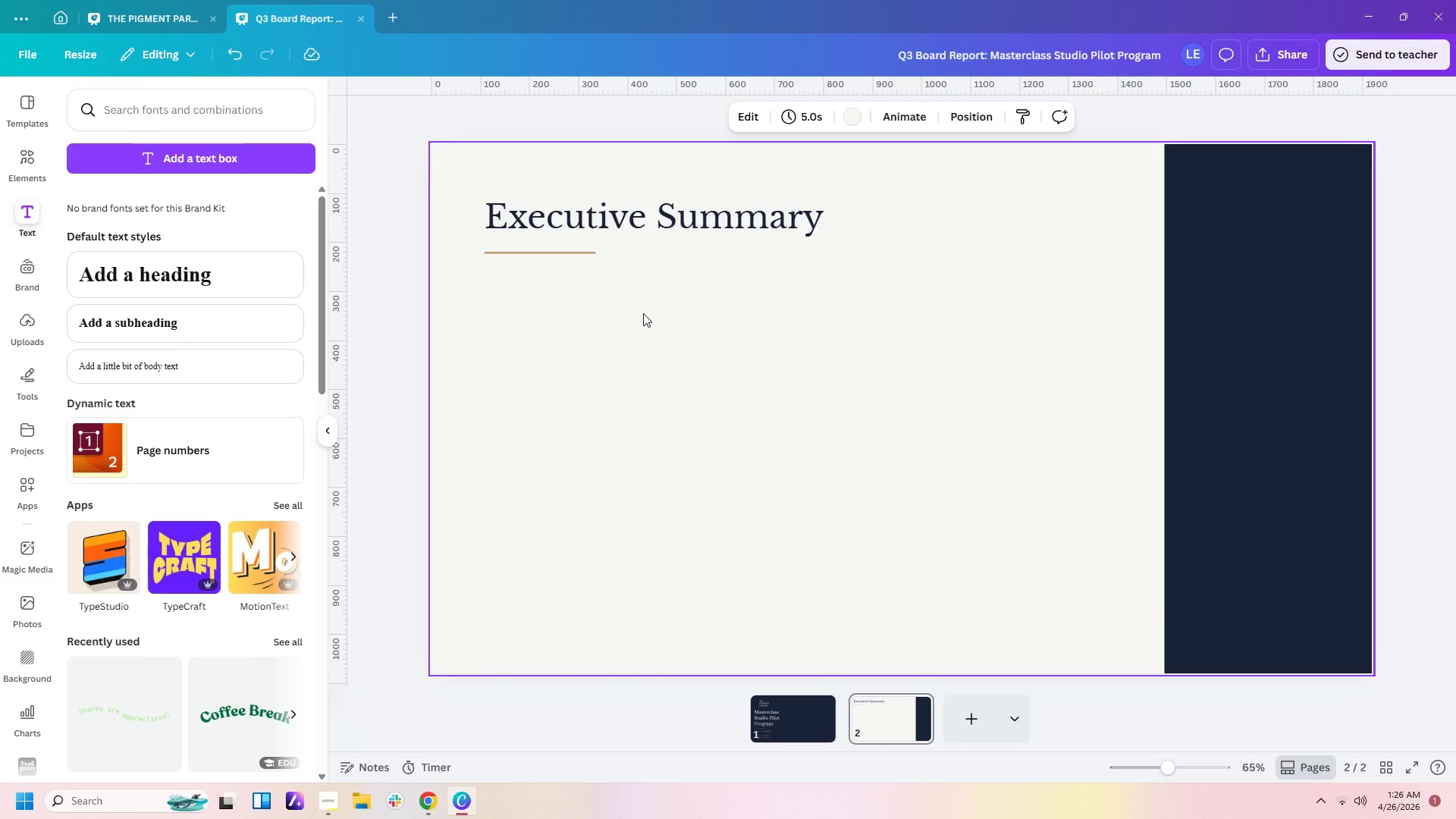 
left_click([785, 725])
 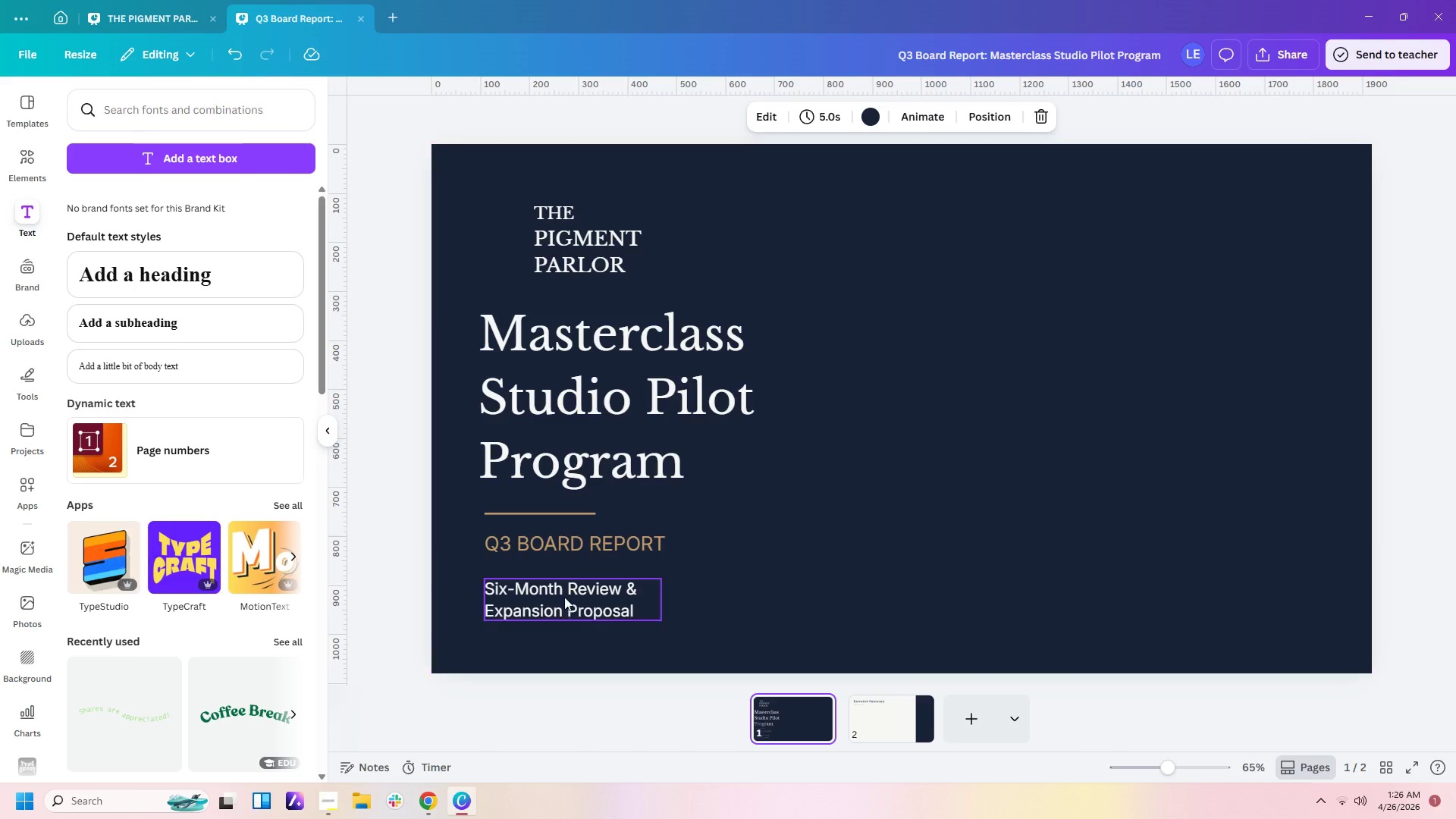 
left_click([564, 592])
 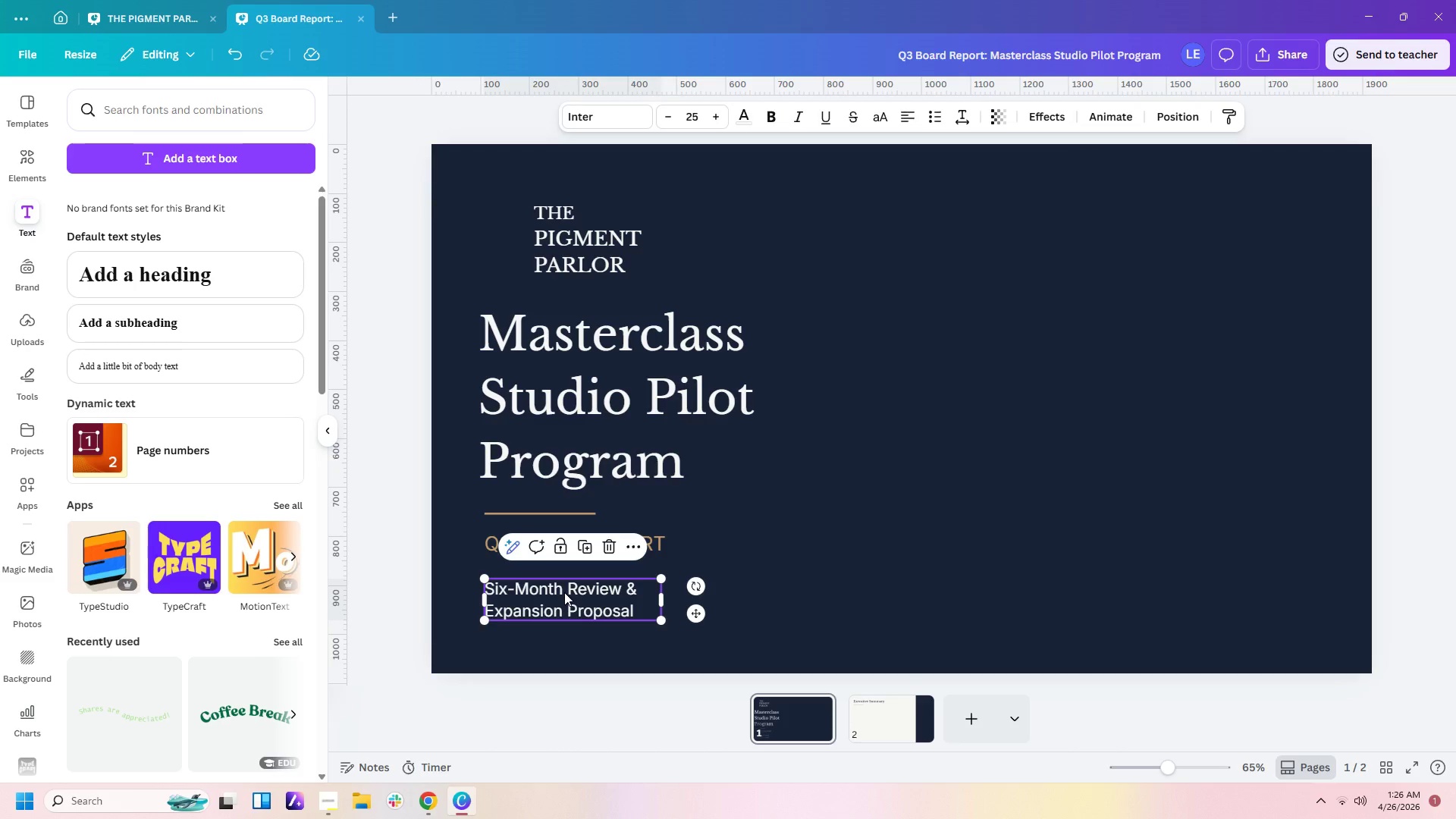 
key(Control+C)
 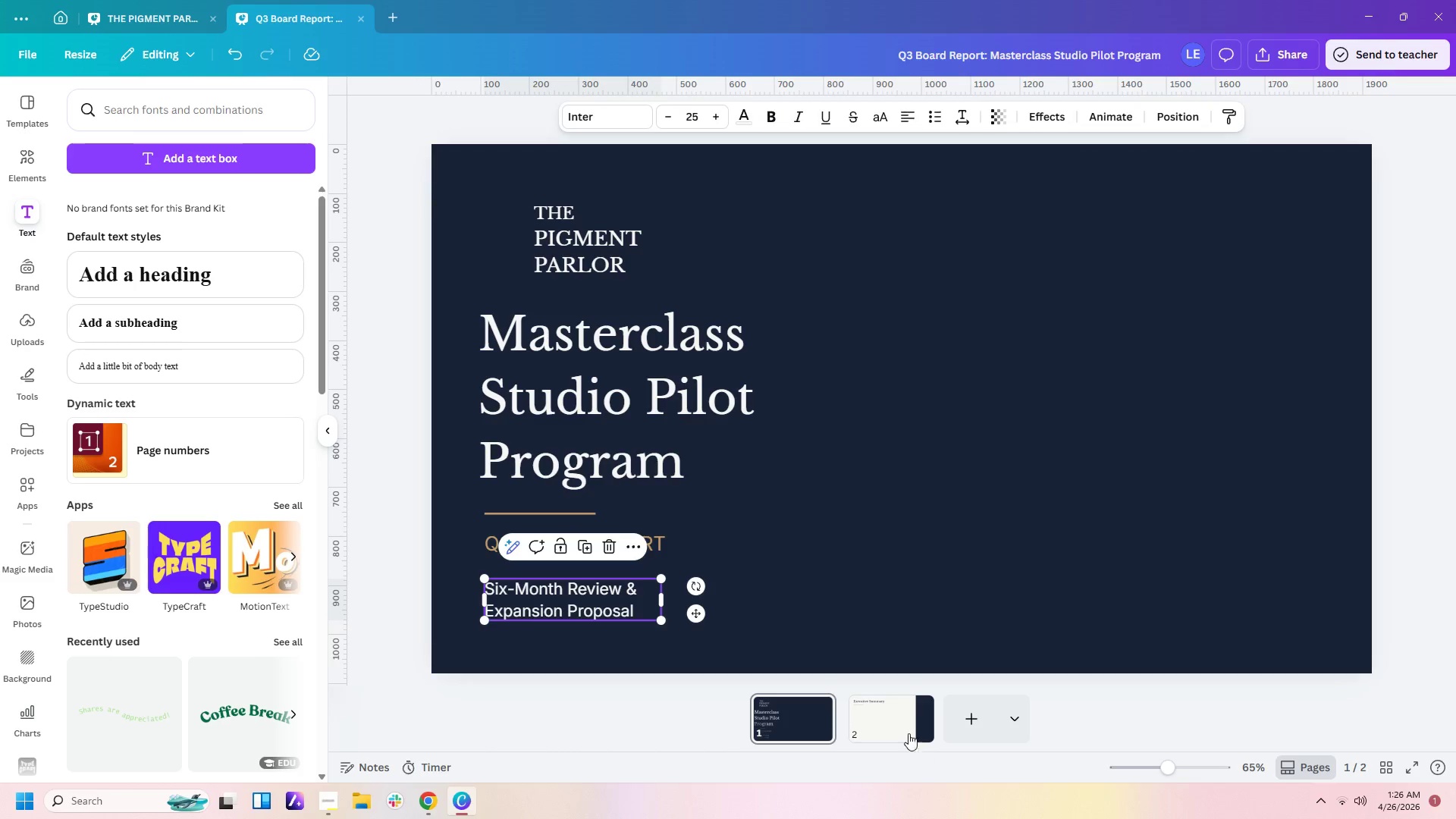 
left_click([896, 720])
 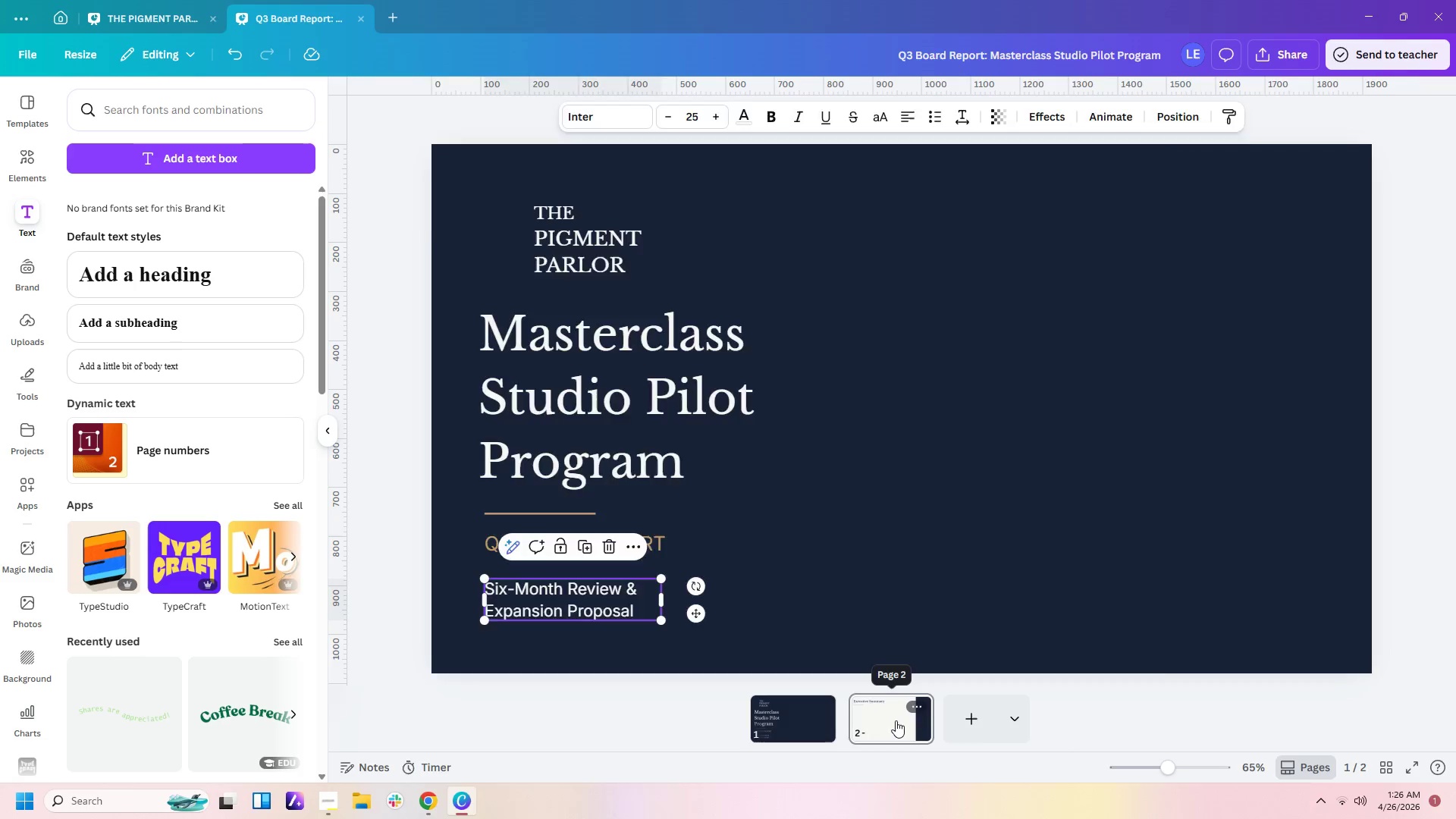 
key(Control+V)
 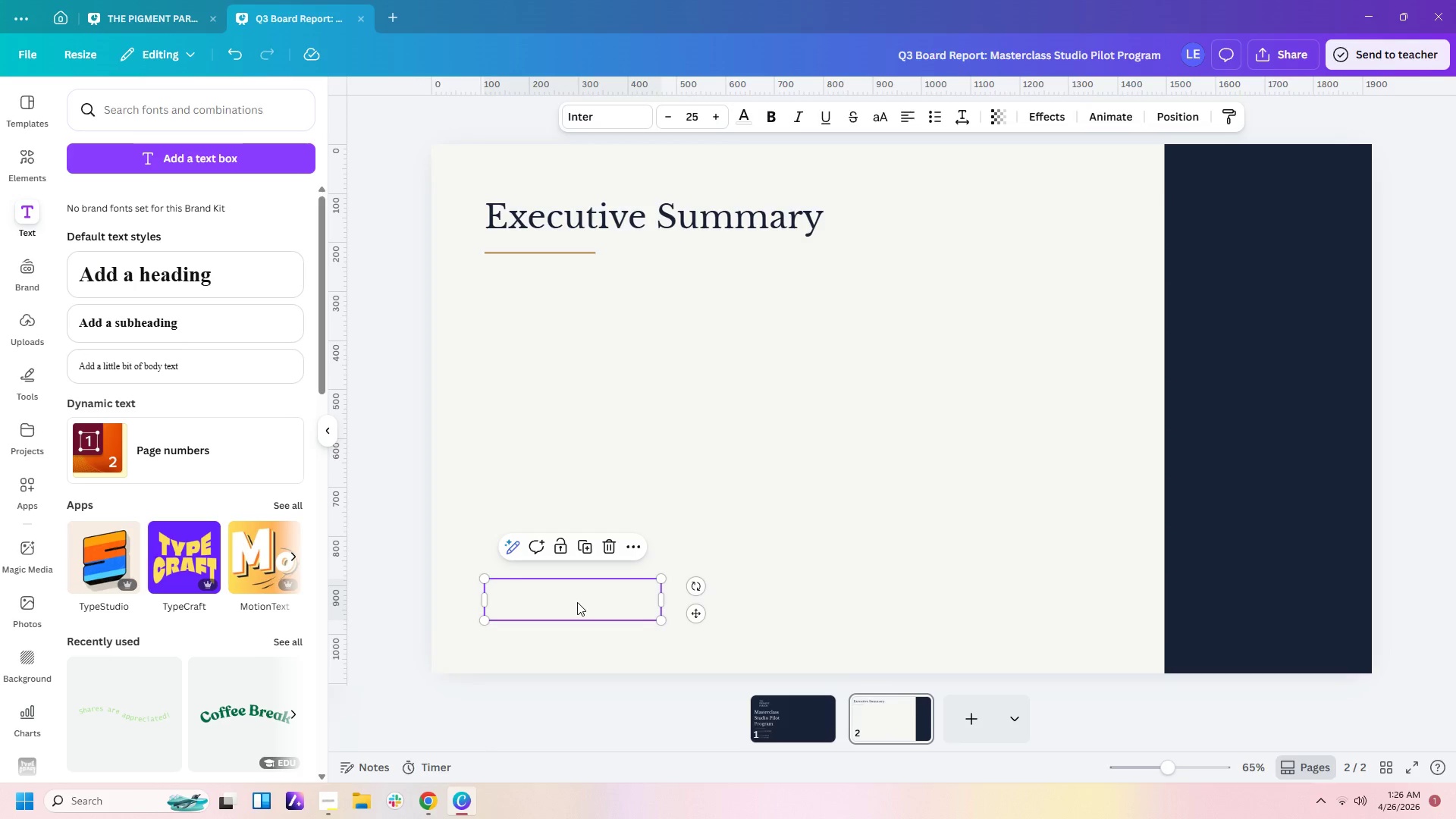 
left_click_drag(start_coordinate=[577, 602], to_coordinate=[575, 315])
 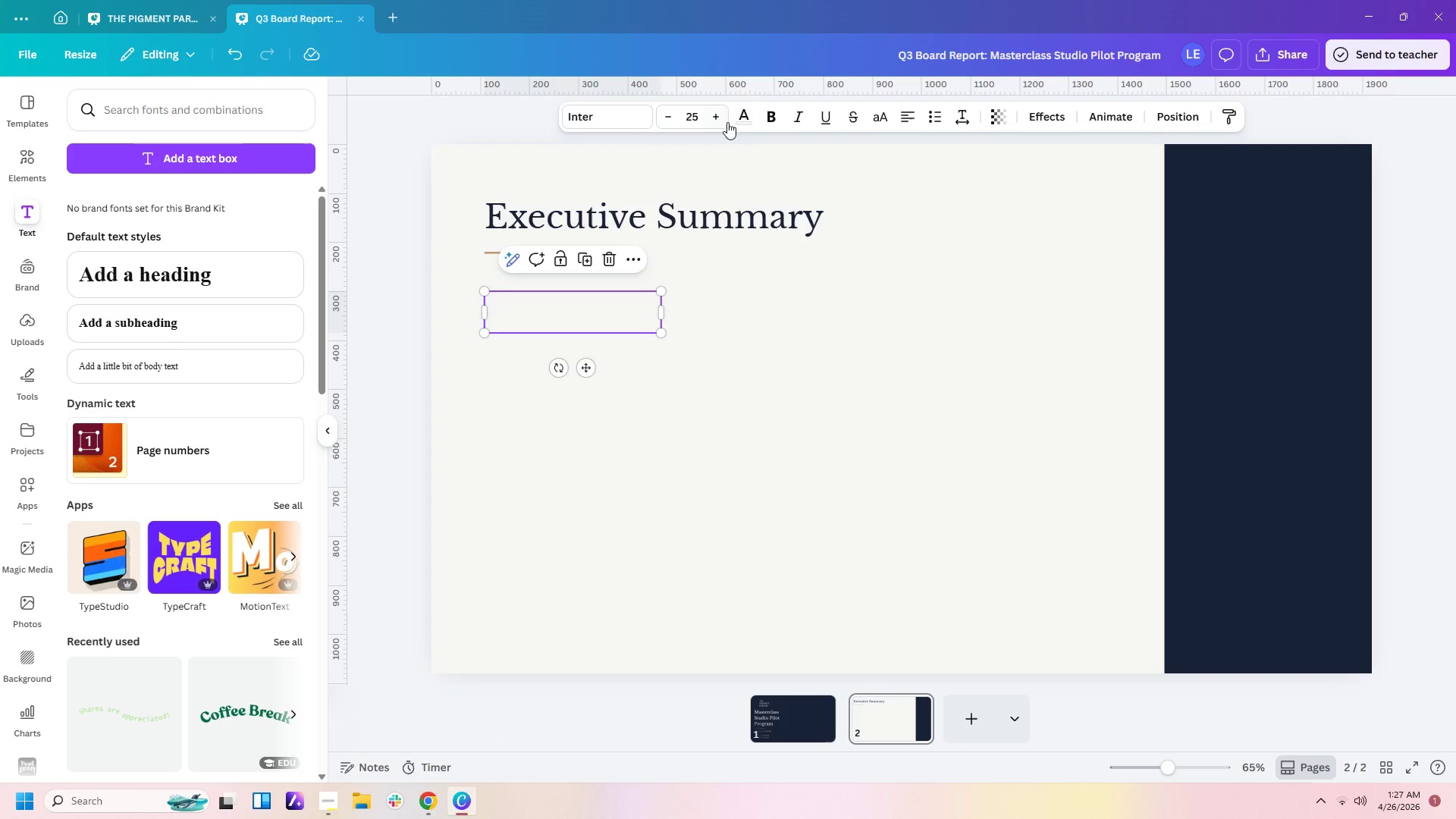 
left_click([743, 122])
 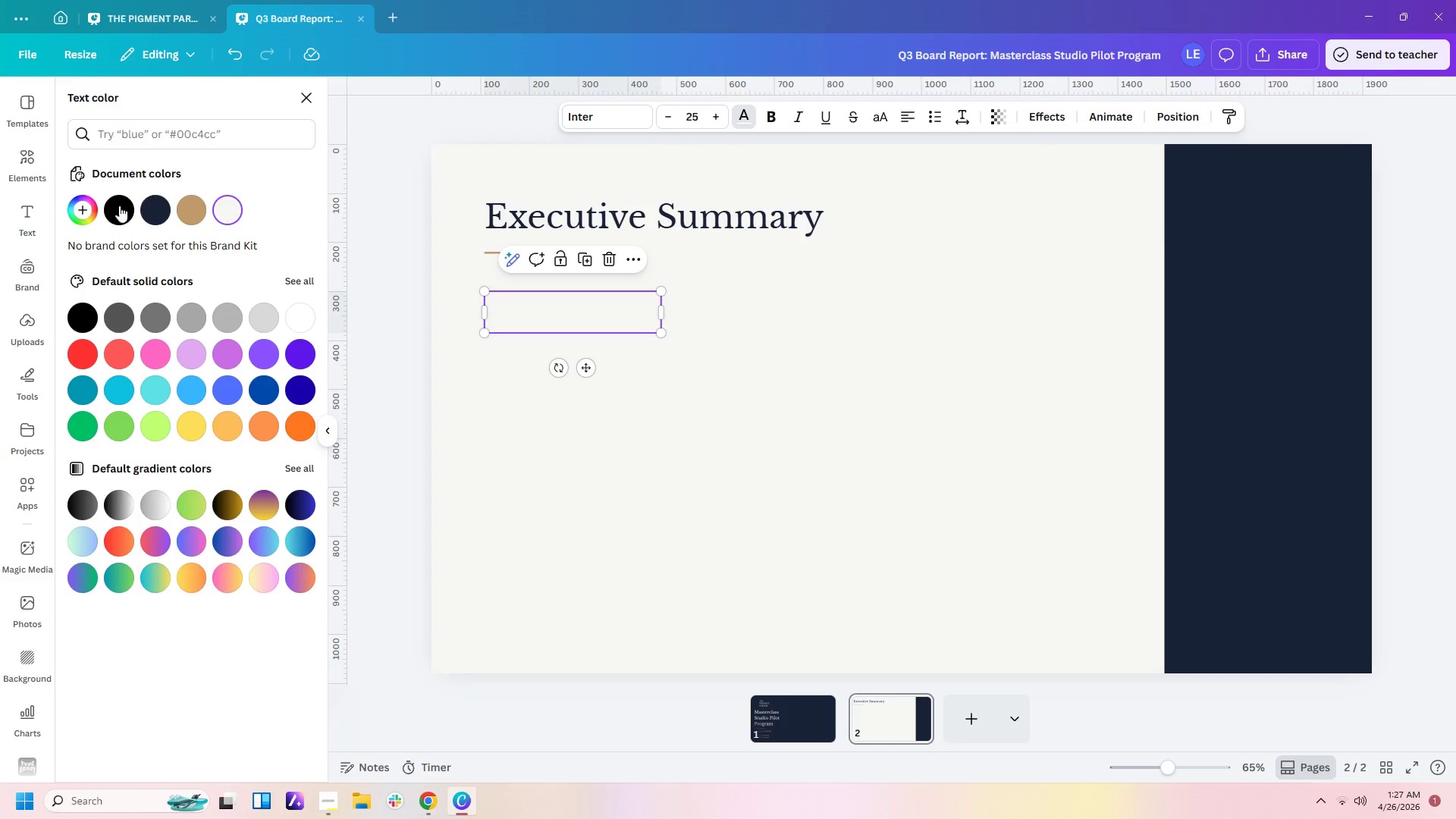 
left_click([86, 208])
 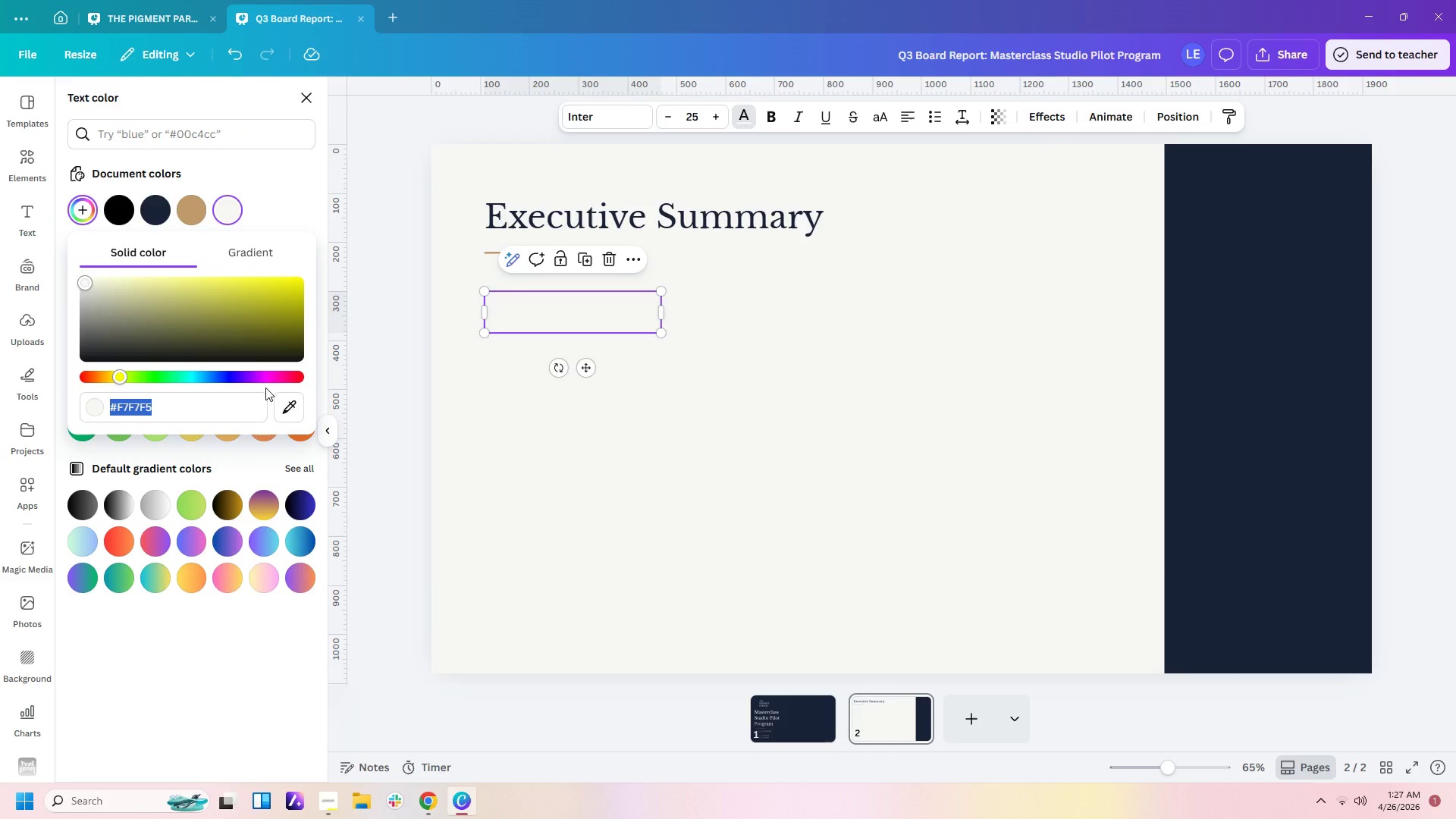 
type(2b2b2b)
 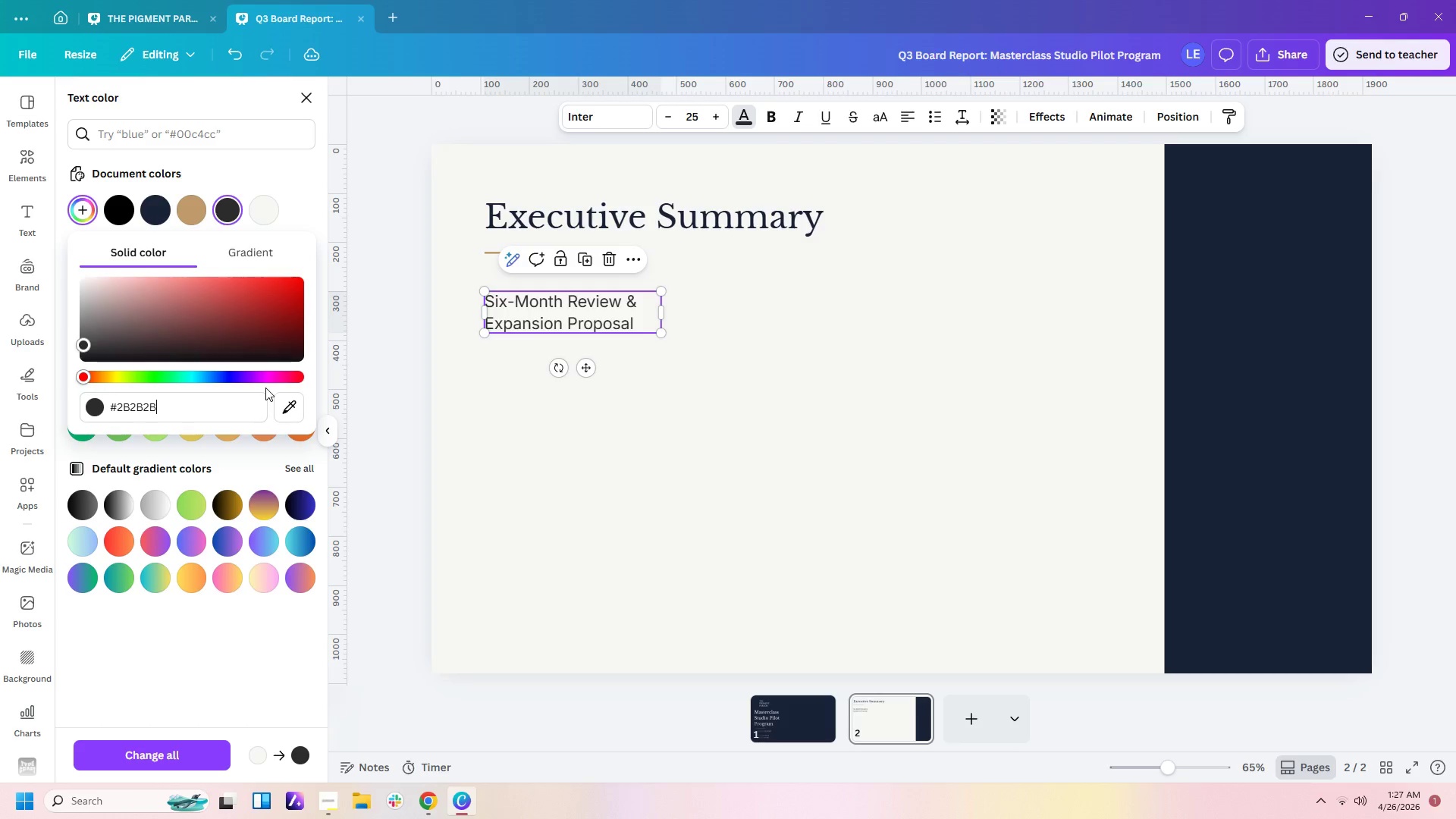 
key(Enter)
 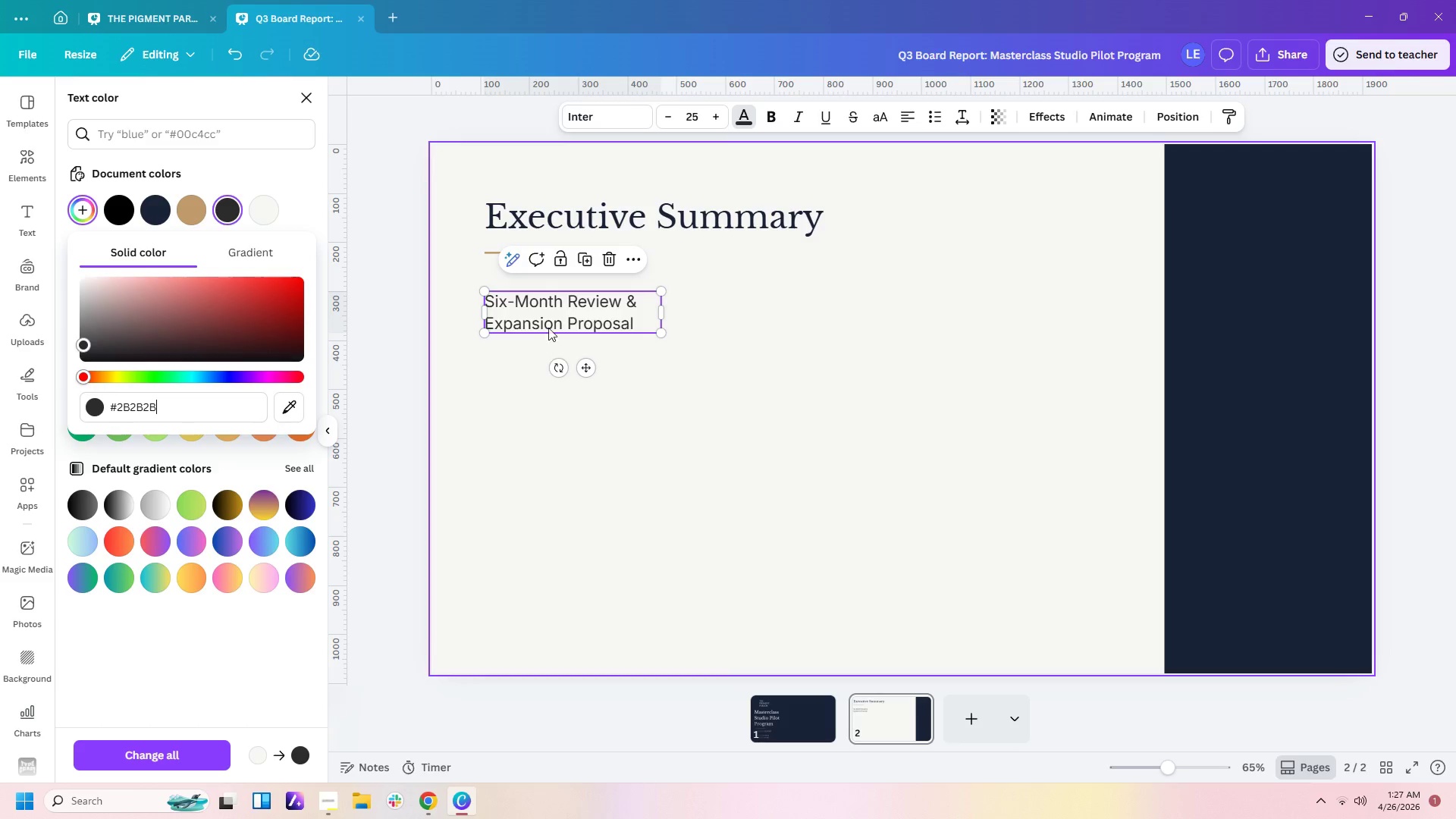 
double_click([551, 316])
 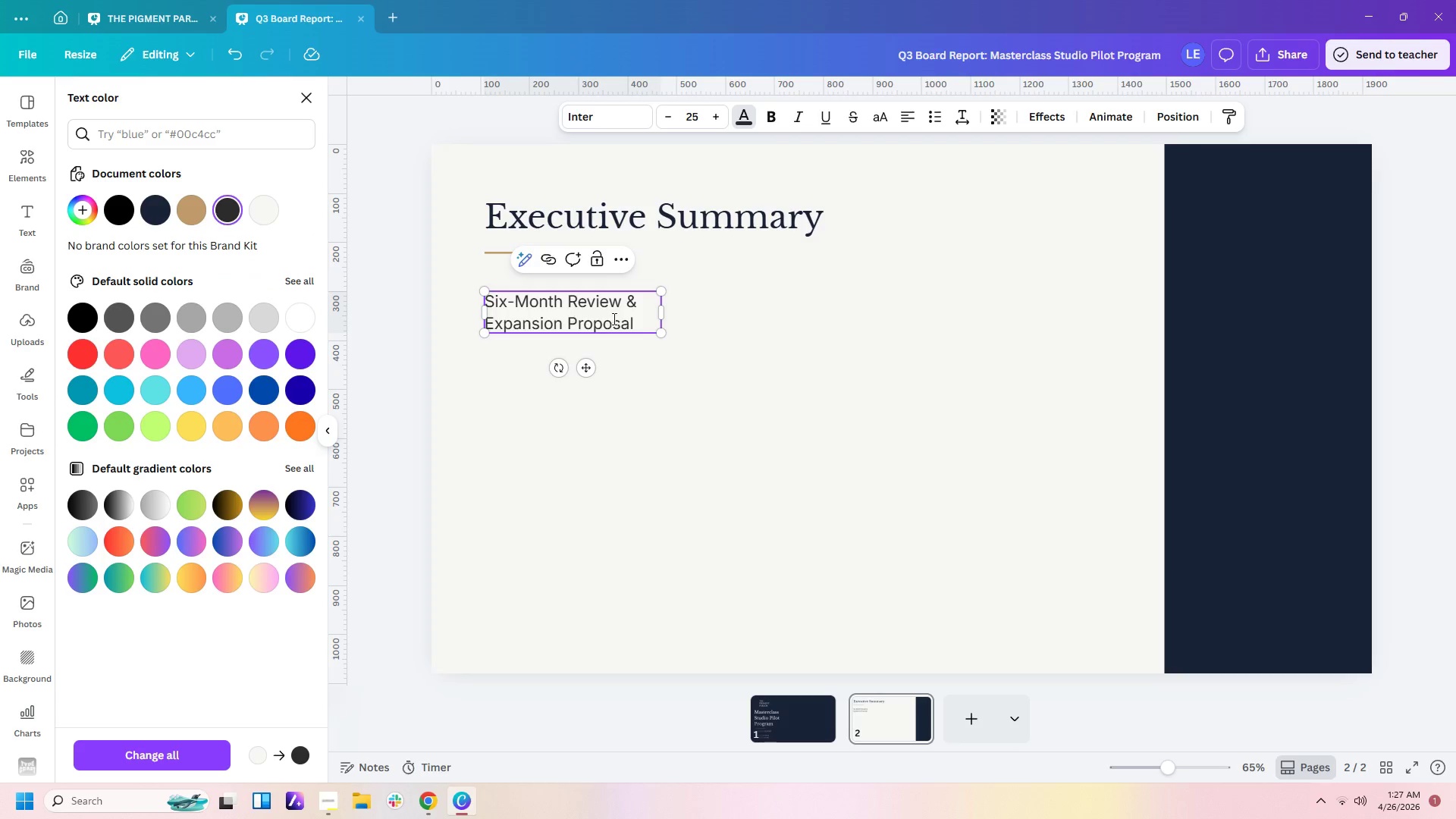 
double_click([613, 318])
 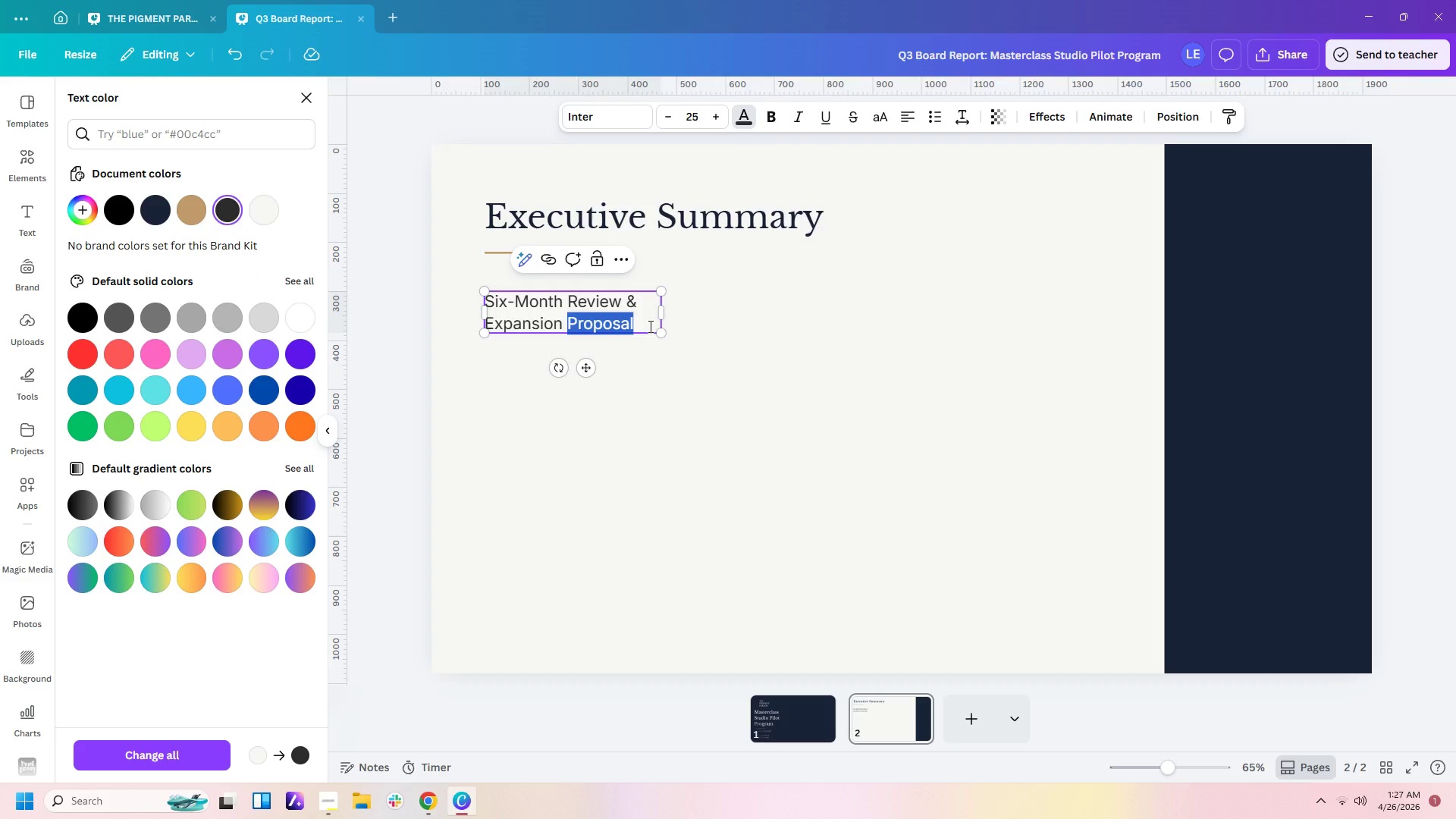 
key(Control+ControlLeft)
 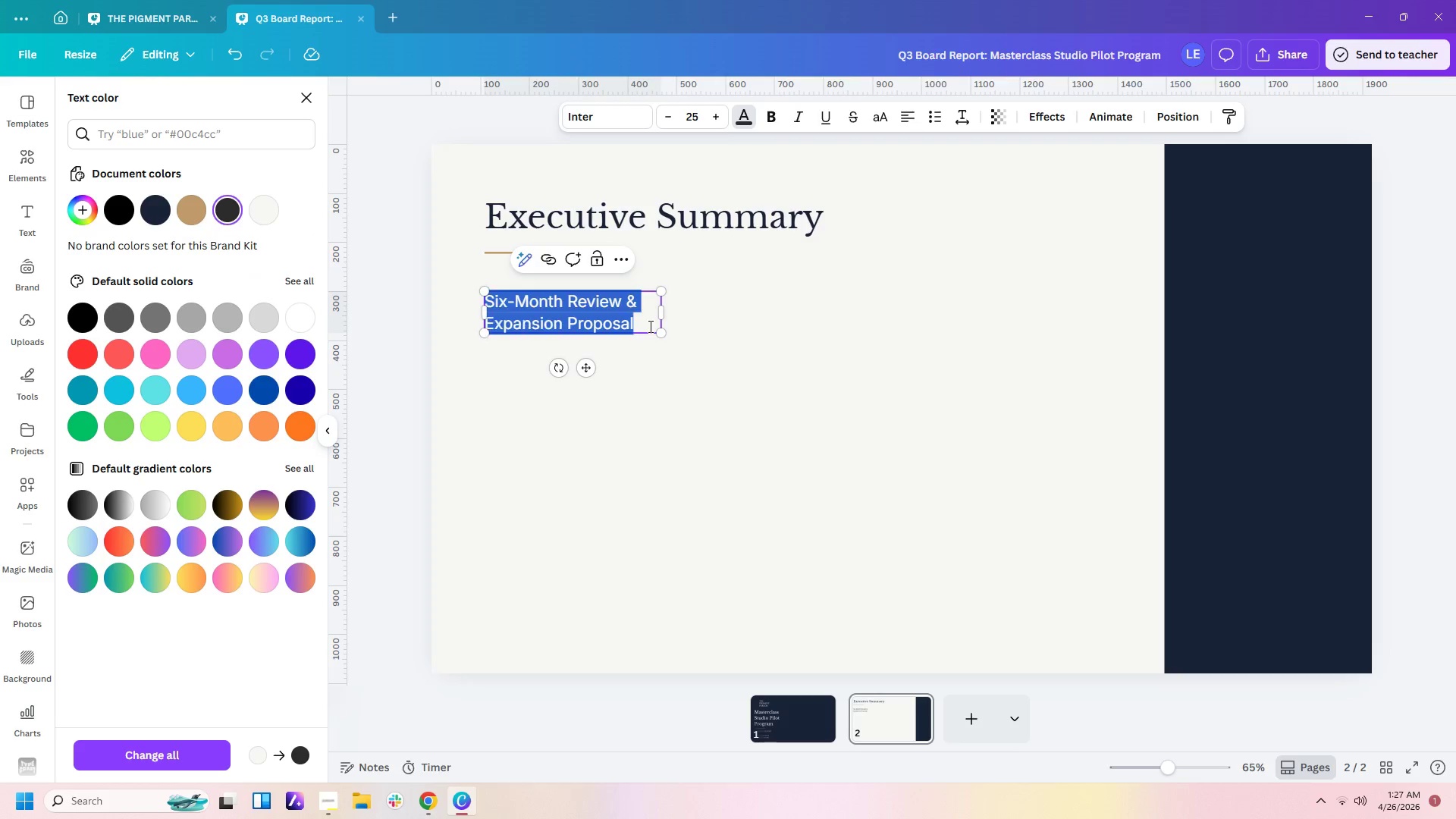 
key(Control+A)
 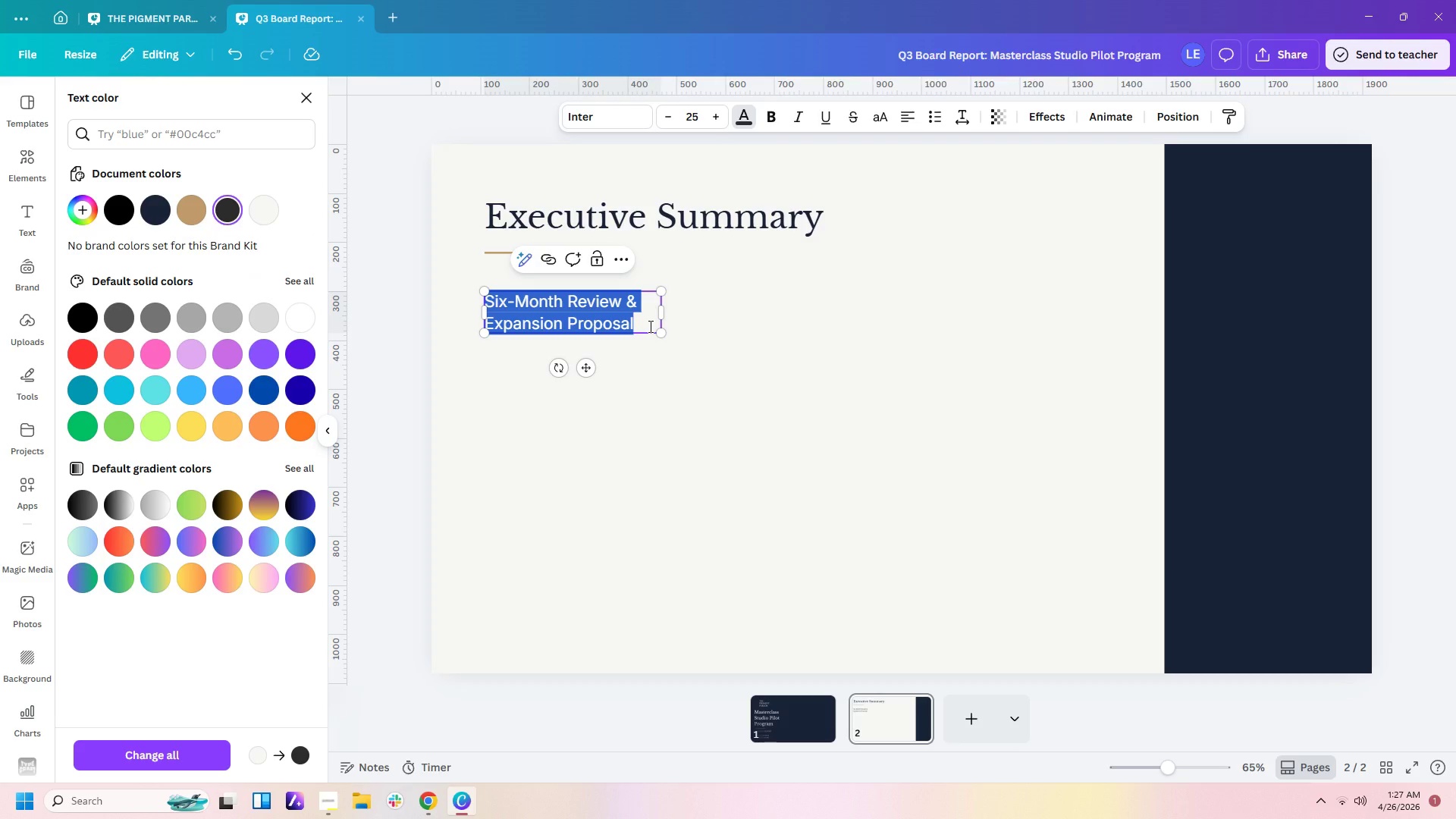 
type(Over the past six months )
key(Backspace)
type(,theMaster )
key(Backspace)
type(class Studio pilot hAS )
key(Backspace)
key(Backspace)
key(Backspace)
type(as evolved from a space opyi)
key(Backspace)
key(Backspace)
type(timization test int )
key(Backspace)
type(o a meaningful new reb)
key(Backspace)
type(venue stream and commuin)
key(Backspace)
key(Backspace)
type(nity driver.)
 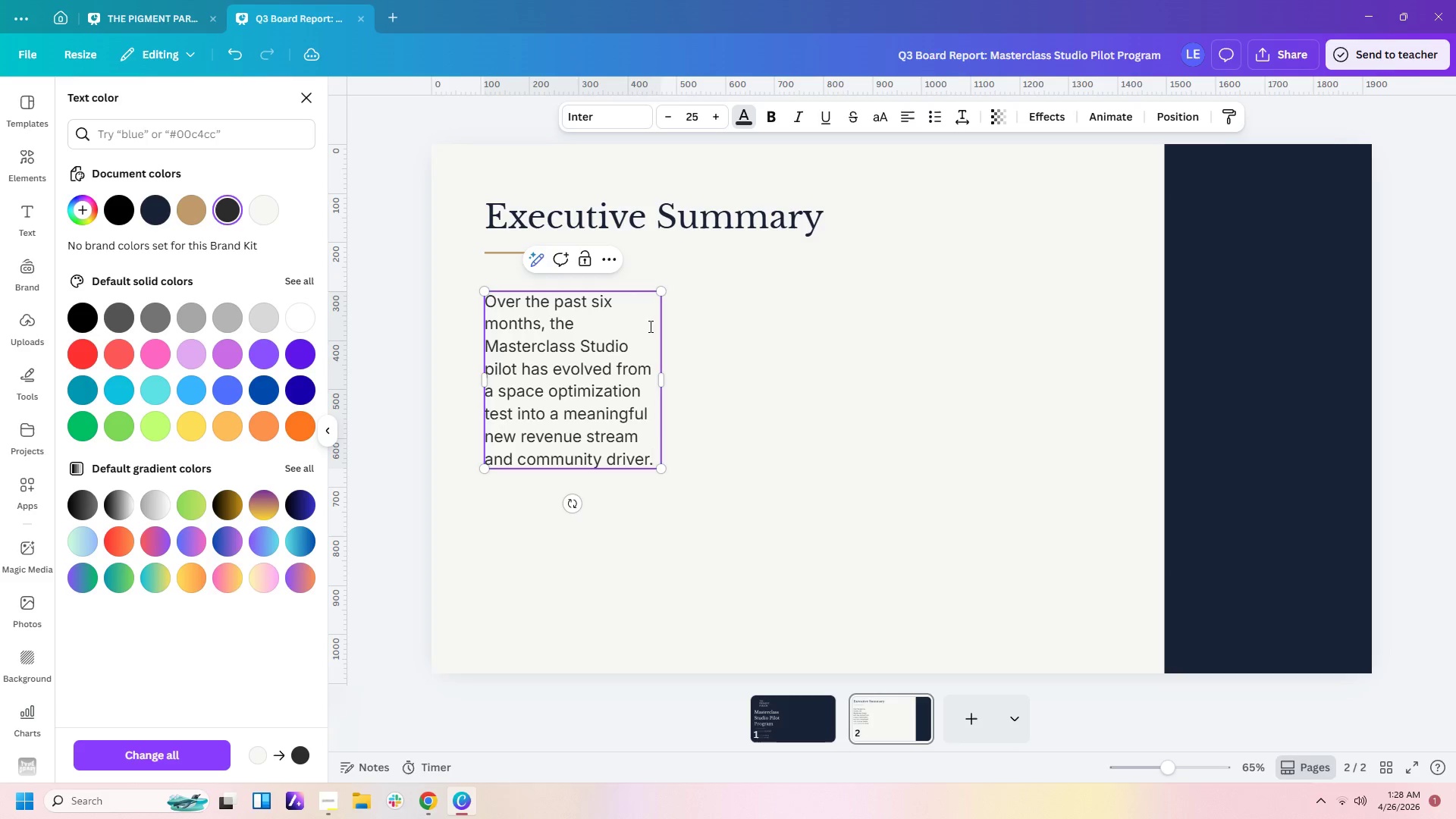 
wait(14.69)
 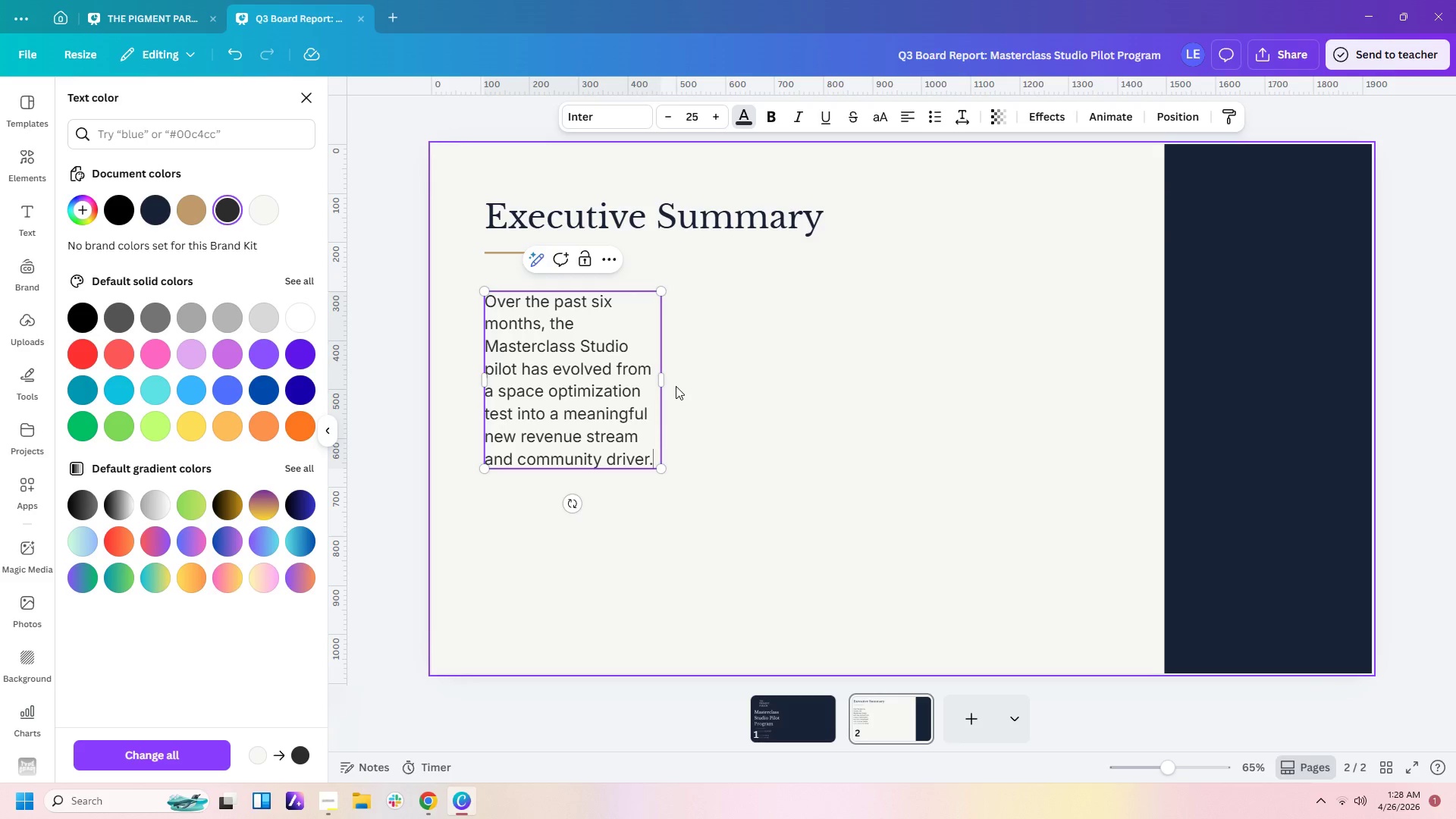 
left_click([660, 384])
 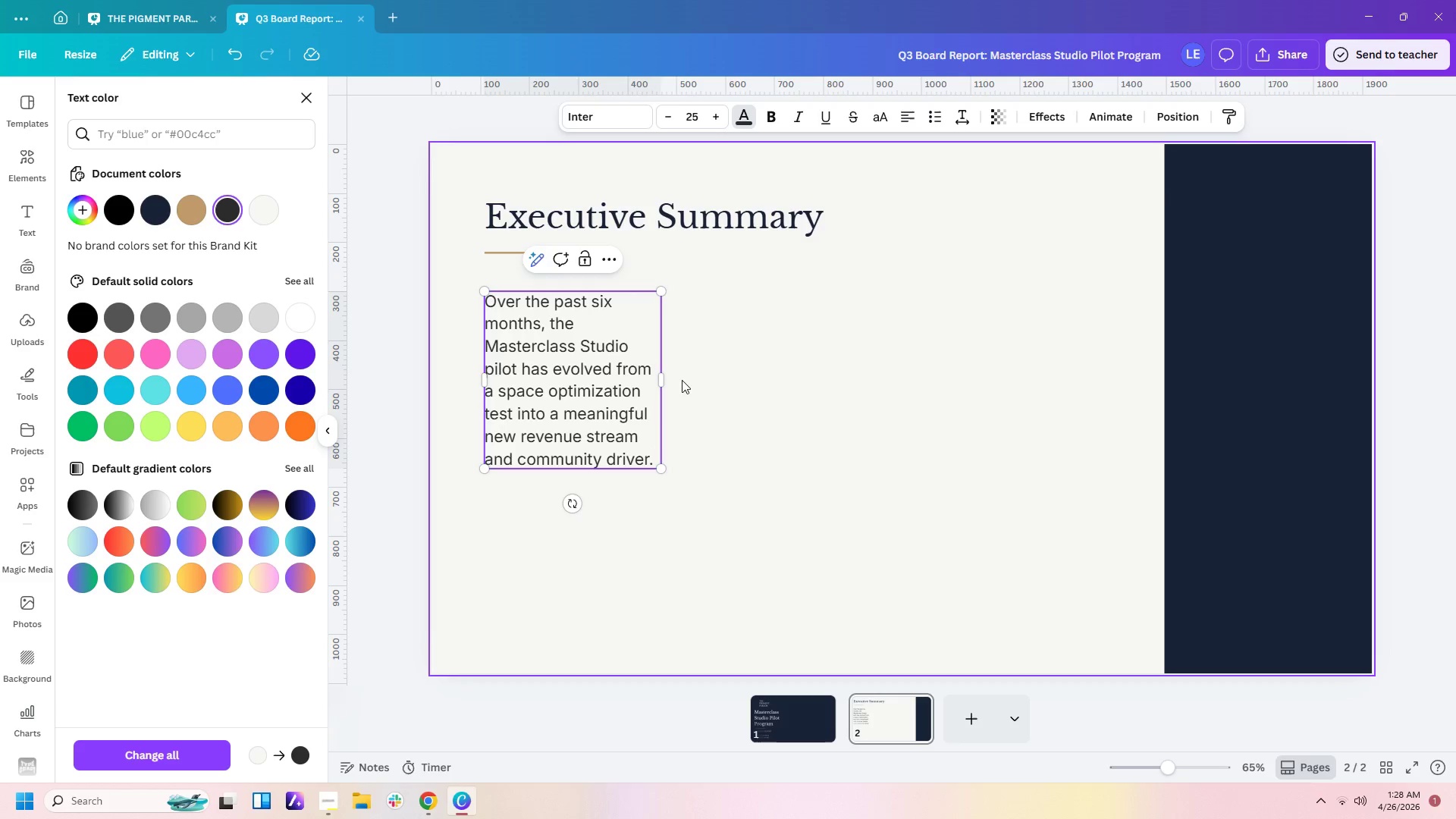 
left_click([682, 380])
 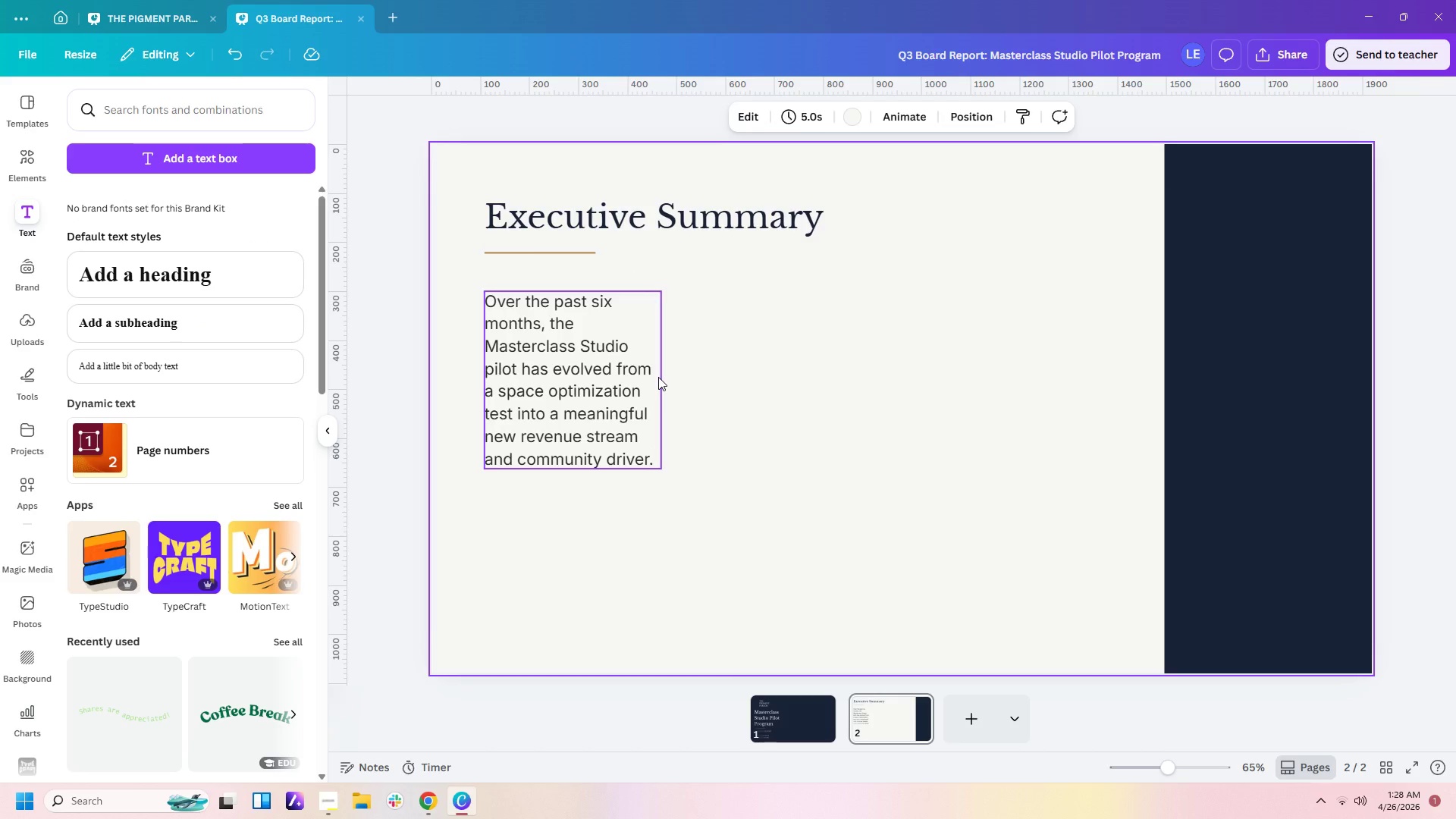 
left_click([658, 377])
 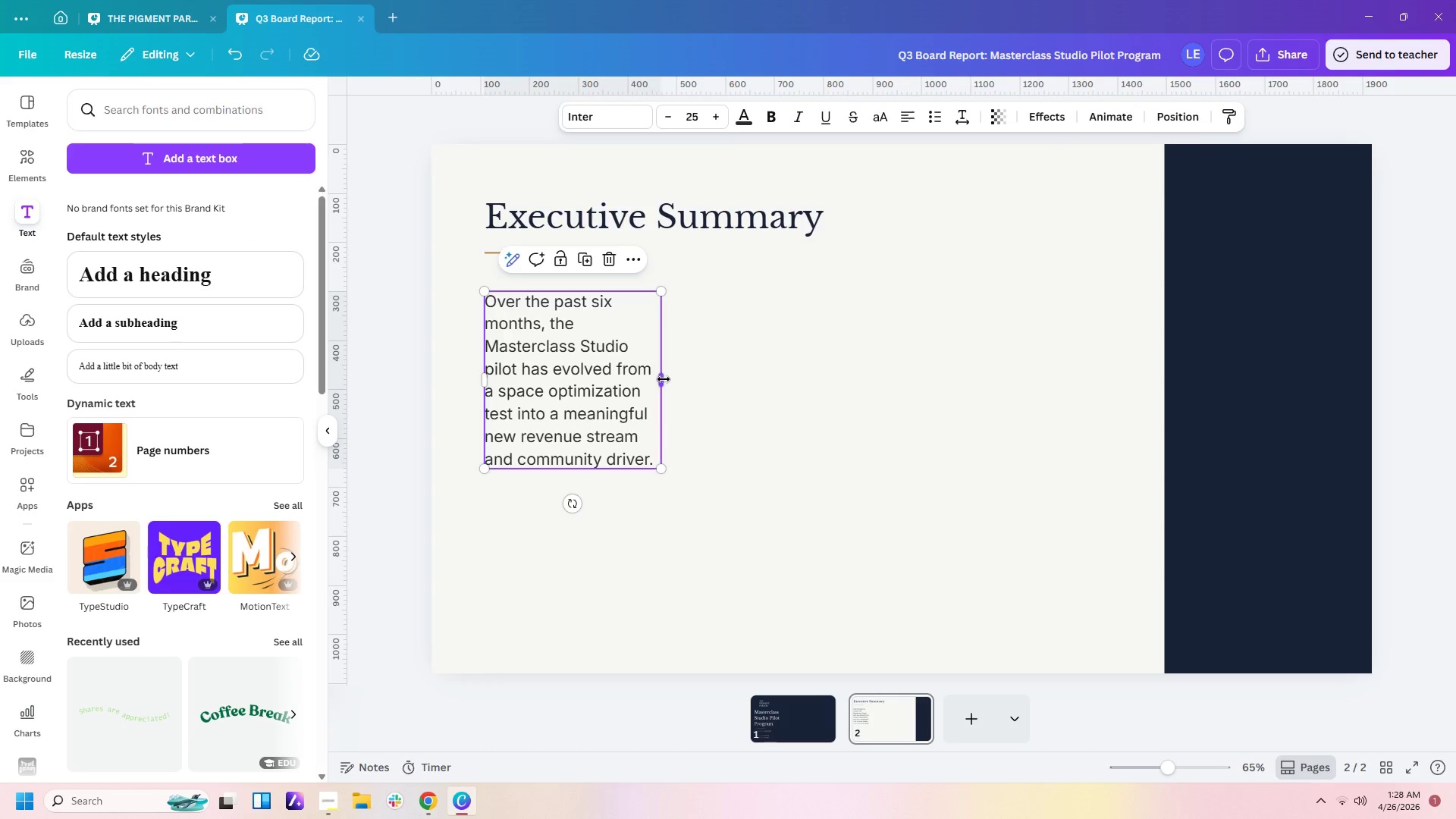 
left_click_drag(start_coordinate=[664, 379], to_coordinate=[904, 387])
 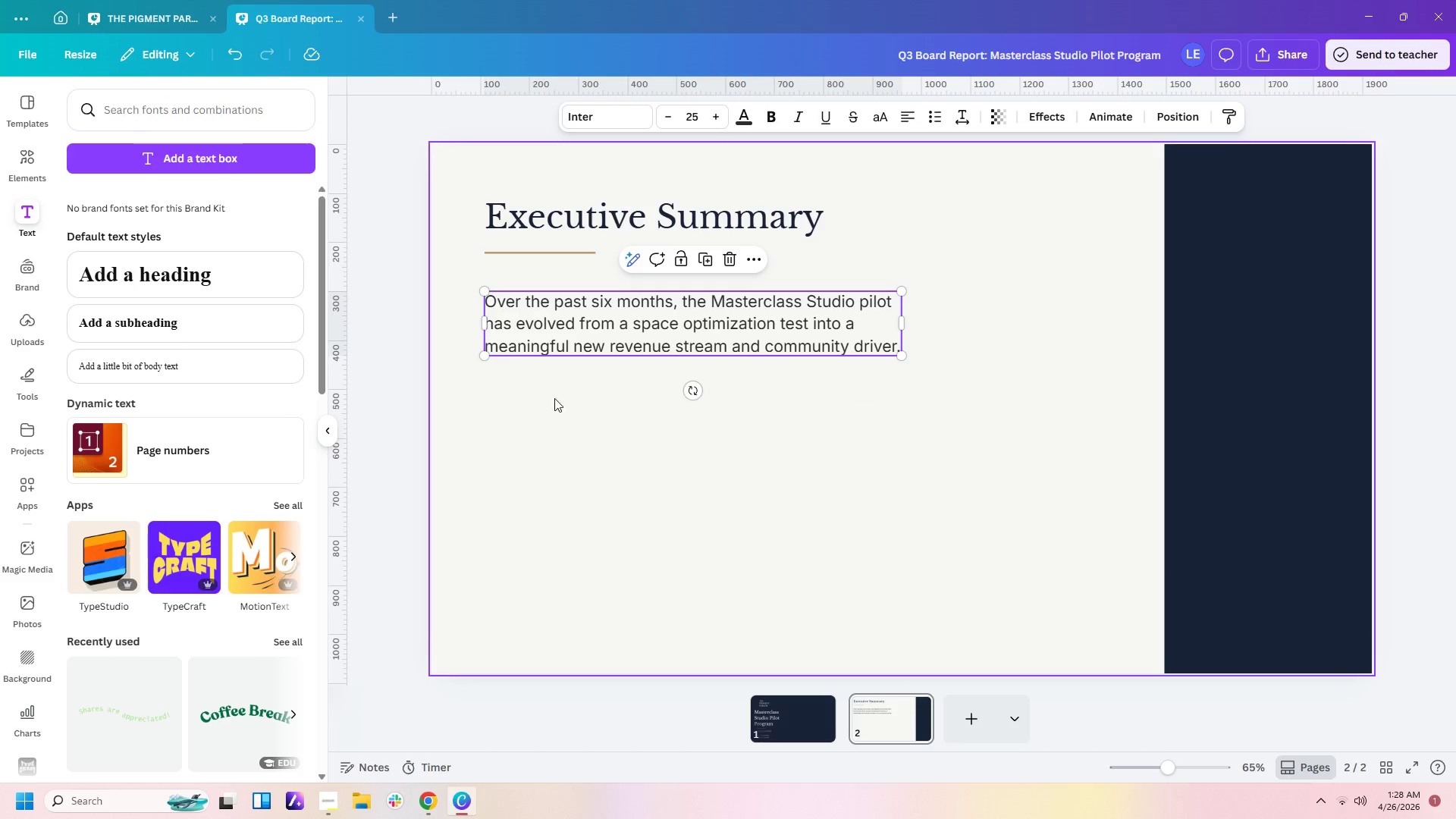 
left_click_drag(start_coordinate=[583, 344], to_coordinate=[587, 322])
 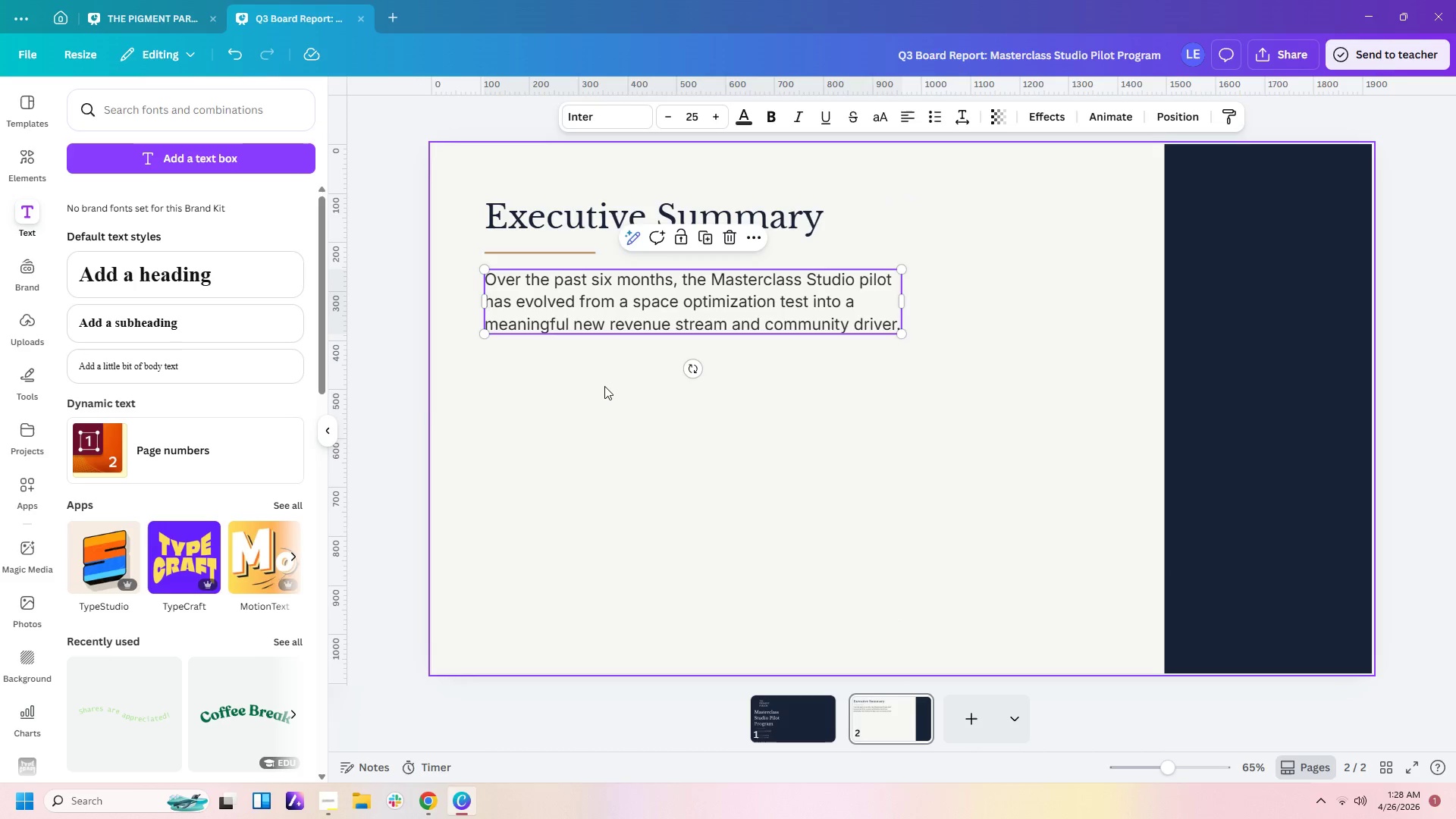 
left_click([604, 389])
 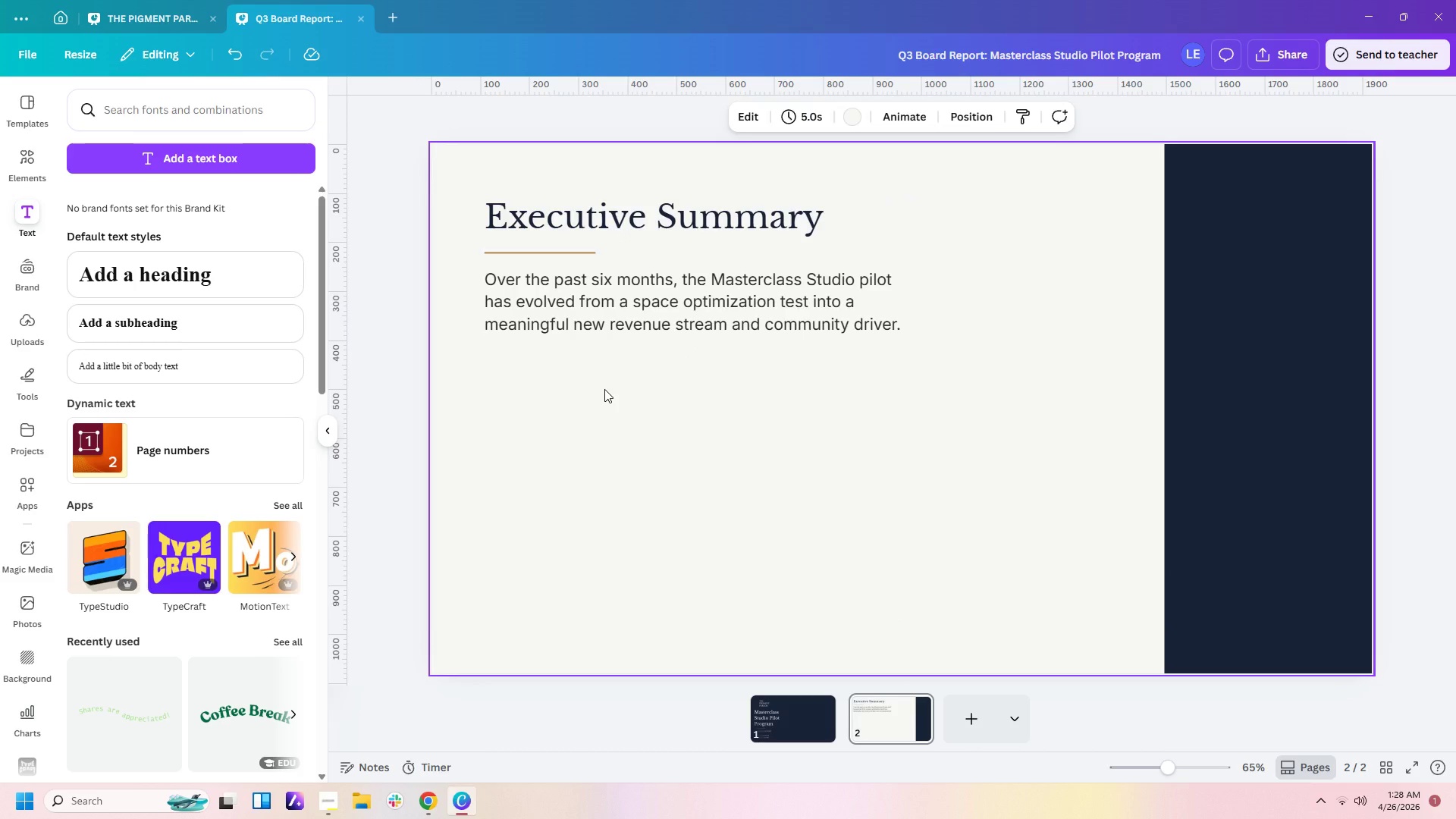 
wait(6.12)
 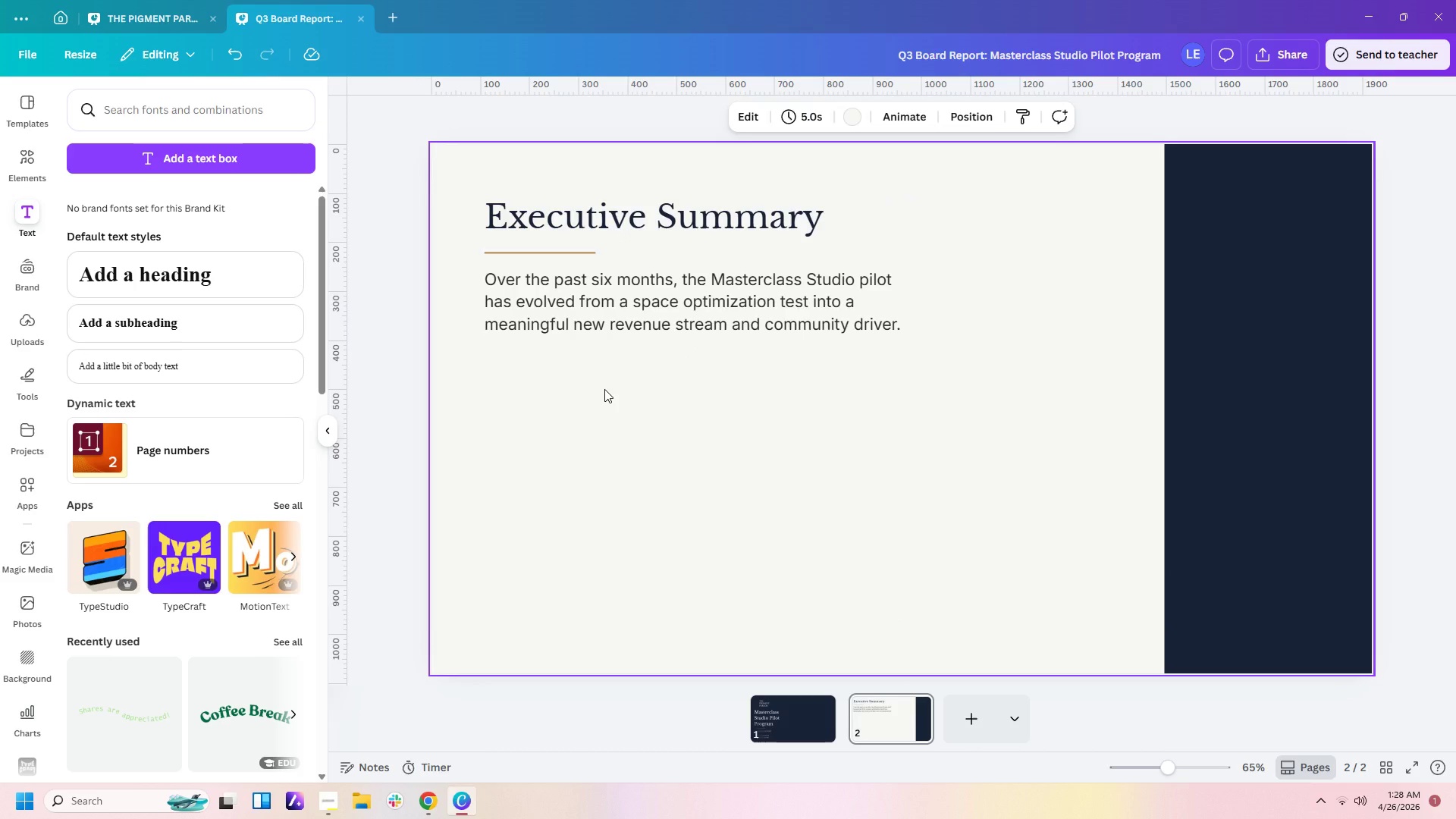 
left_click([680, 521])
 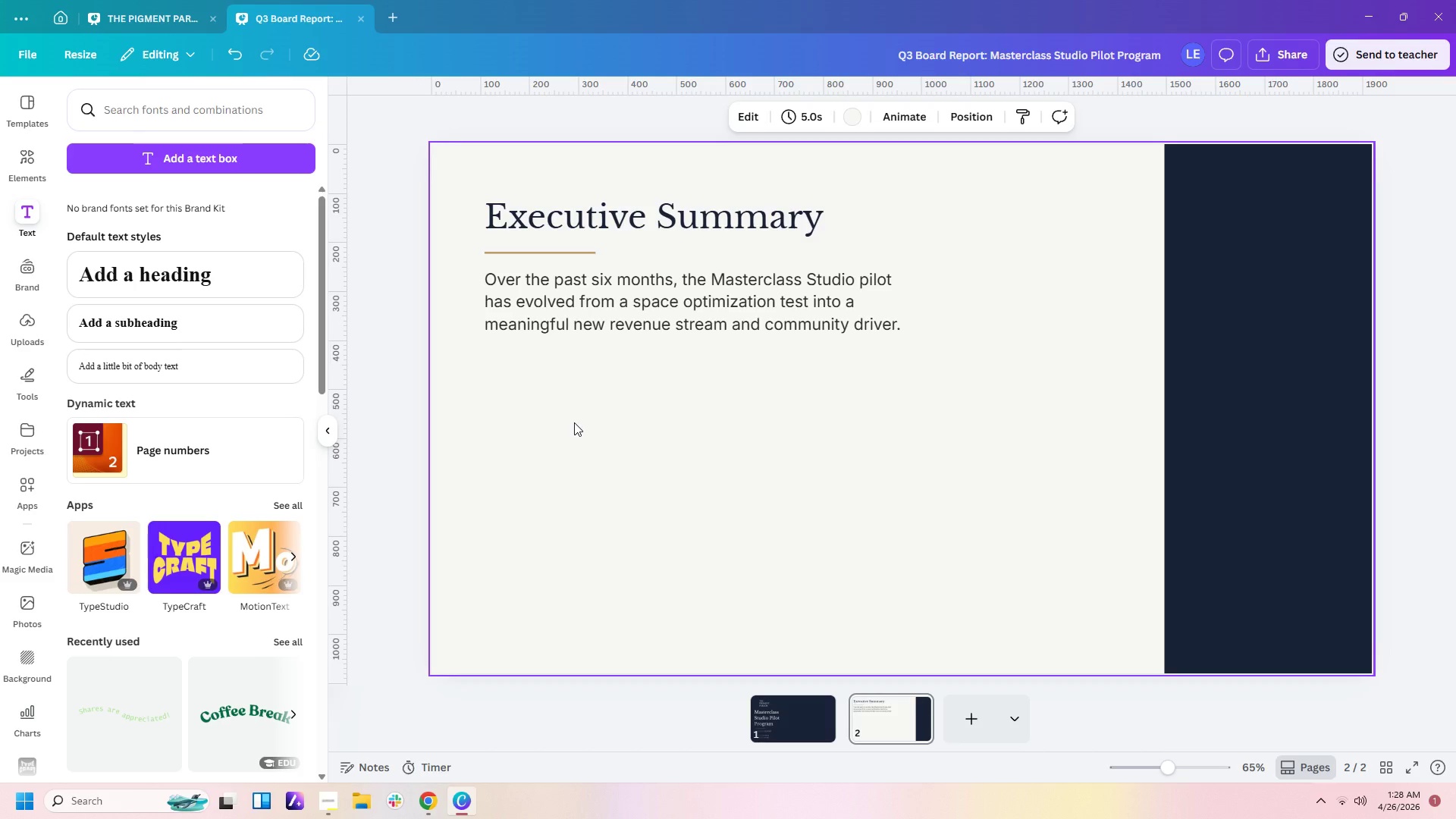 
left_click([586, 509])
 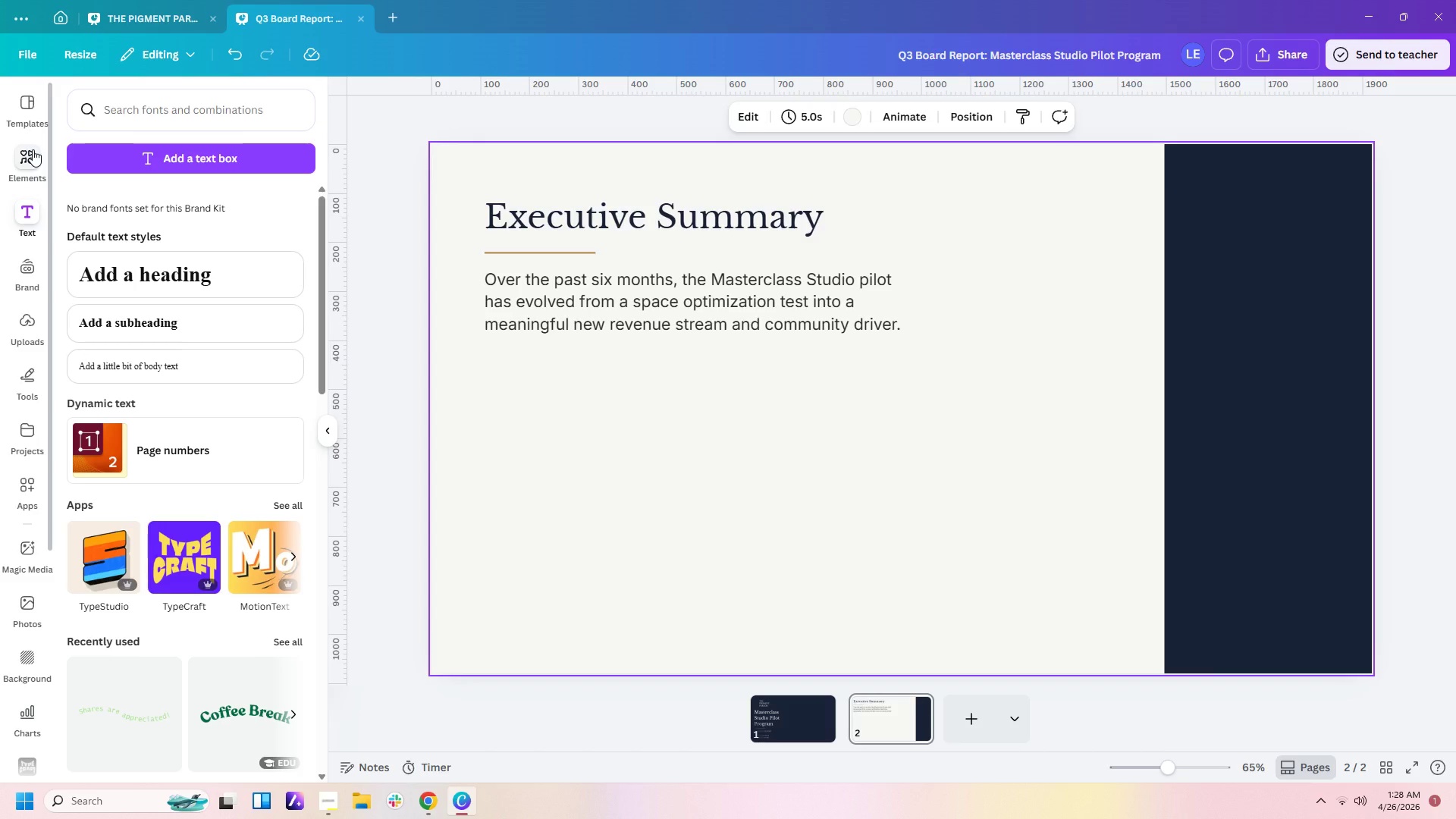 
left_click([33, 149])
 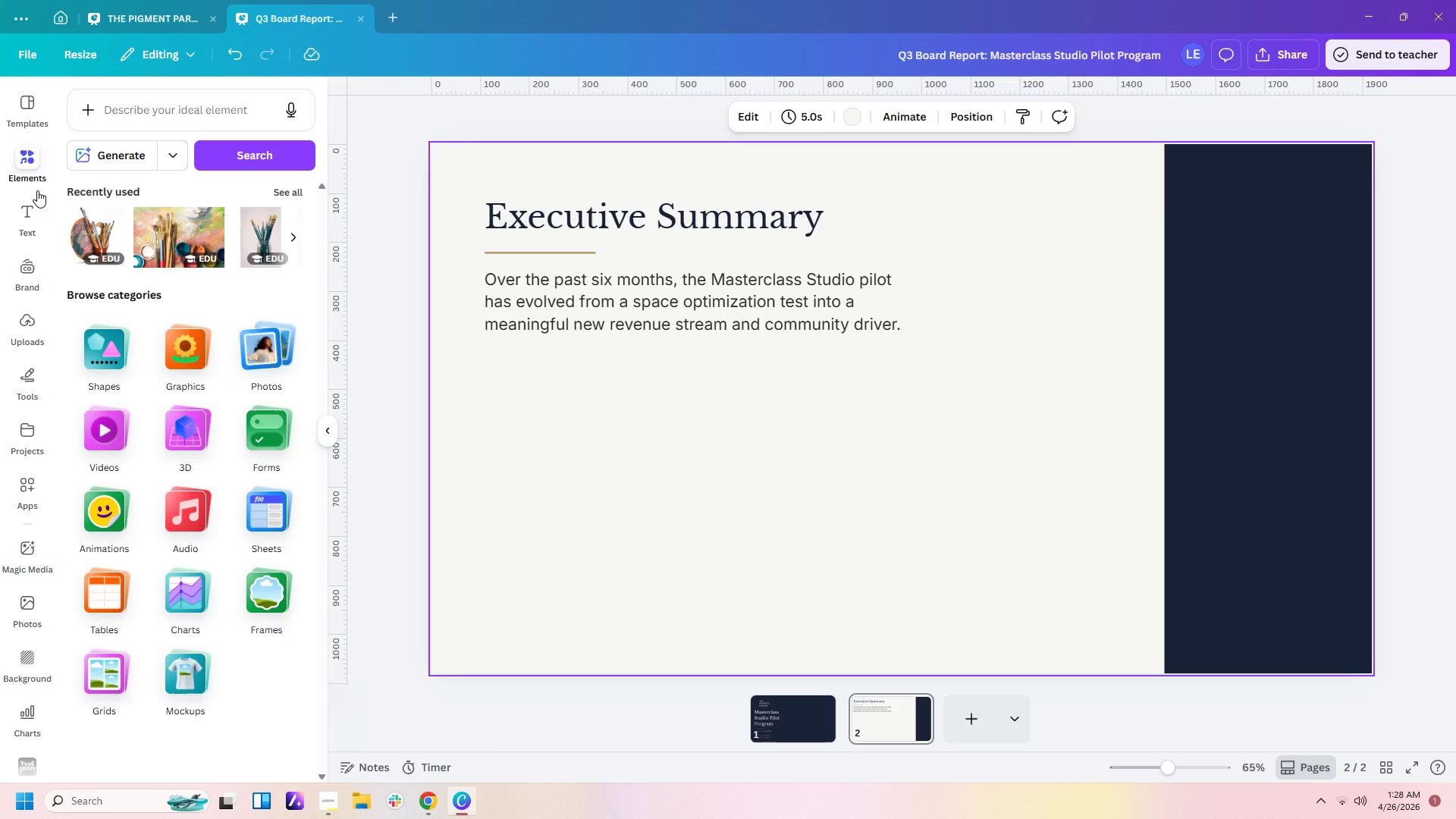 
left_click([150, 107])
 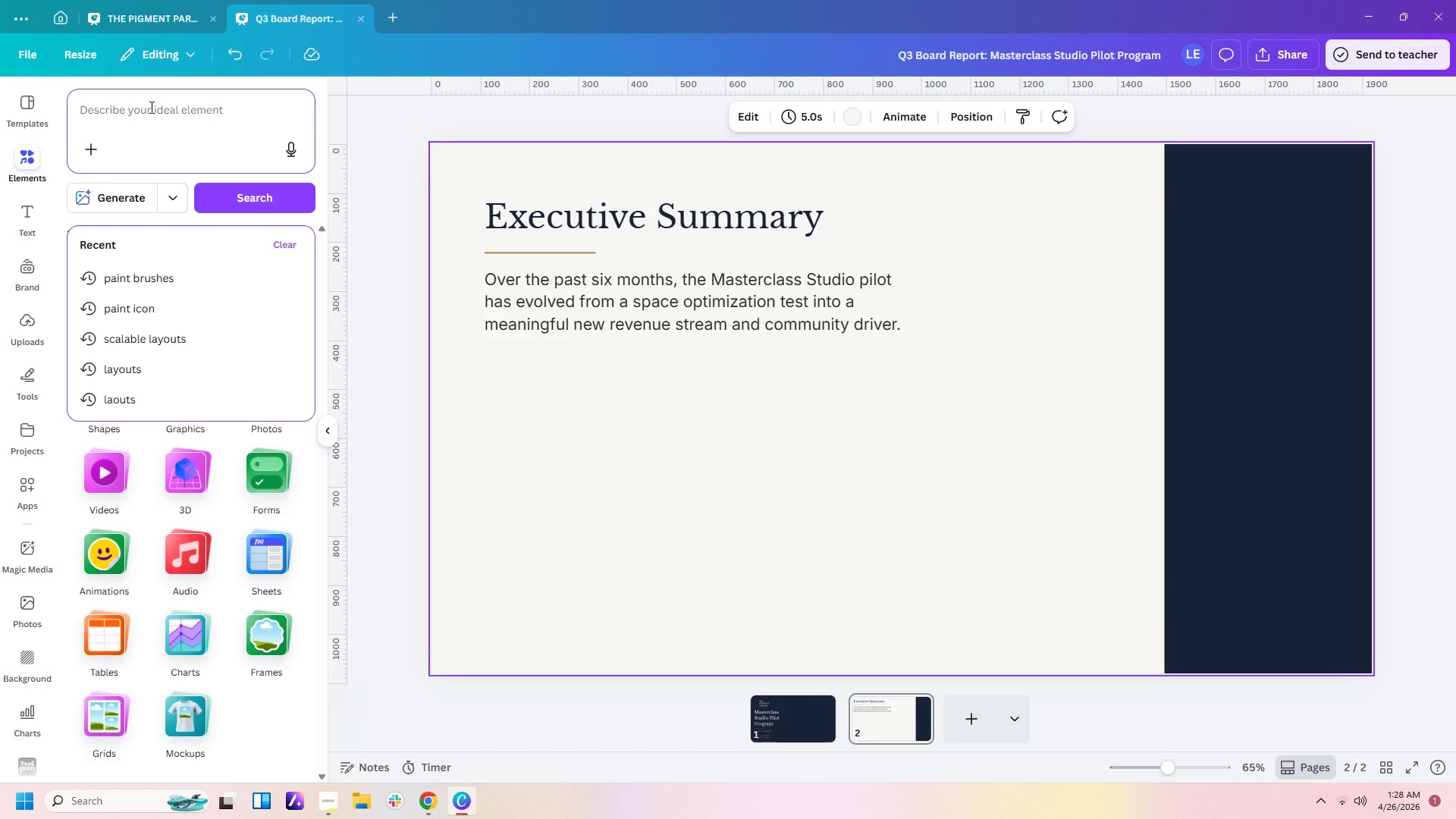 
wait(5.25)
 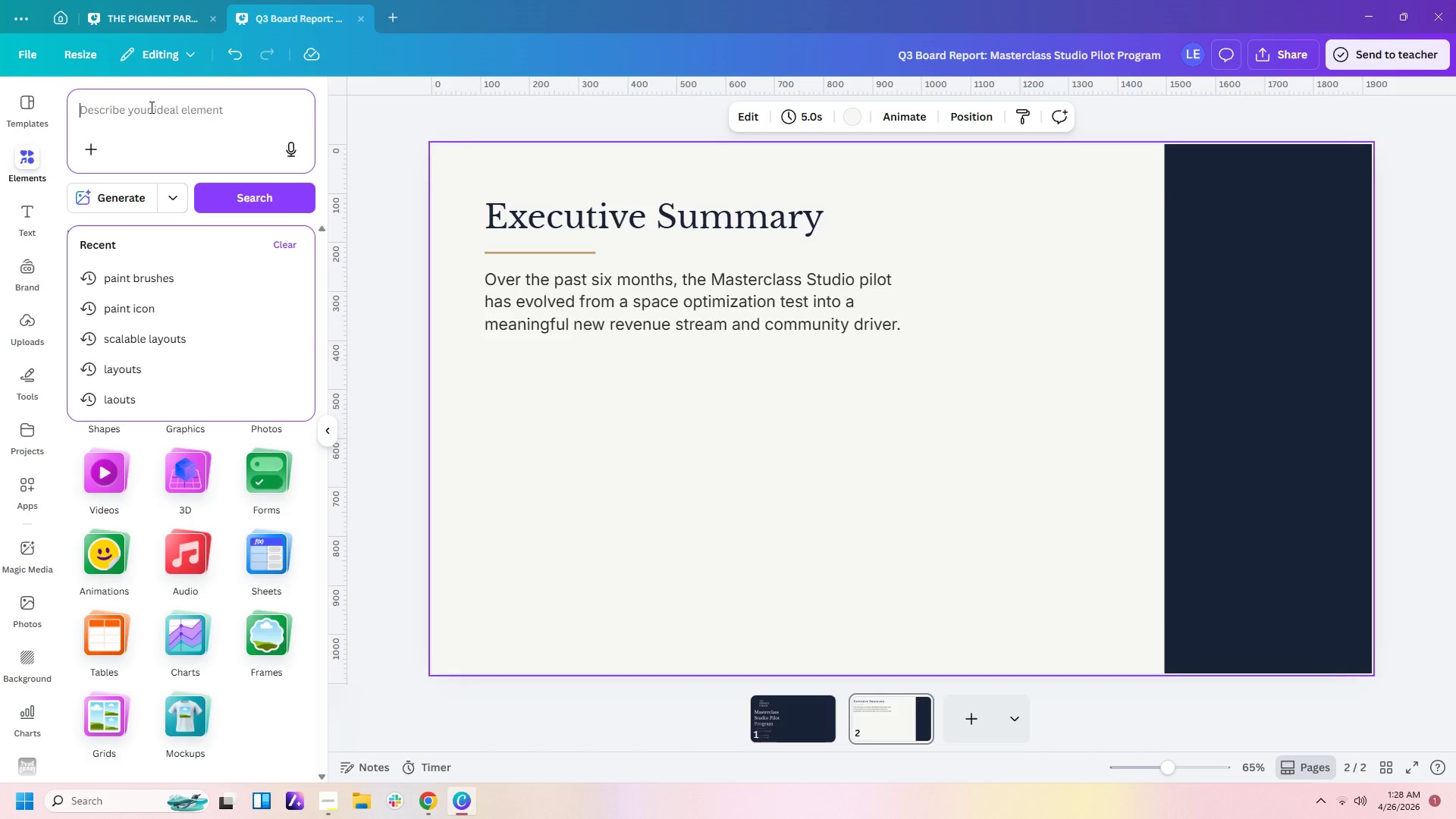 
type(graph ince)
key(Backspace)
type(rease)
 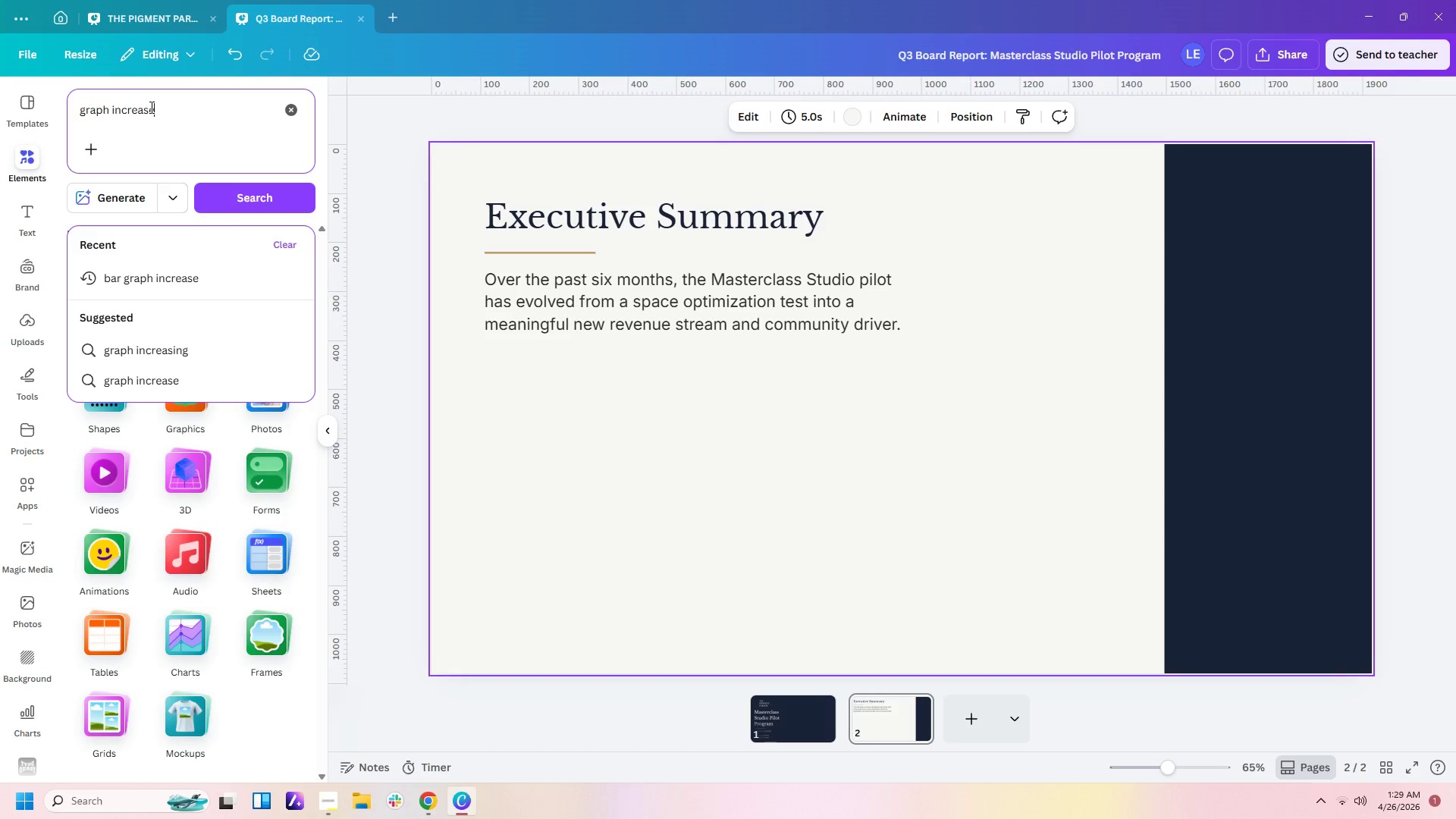 
key(Enter)
 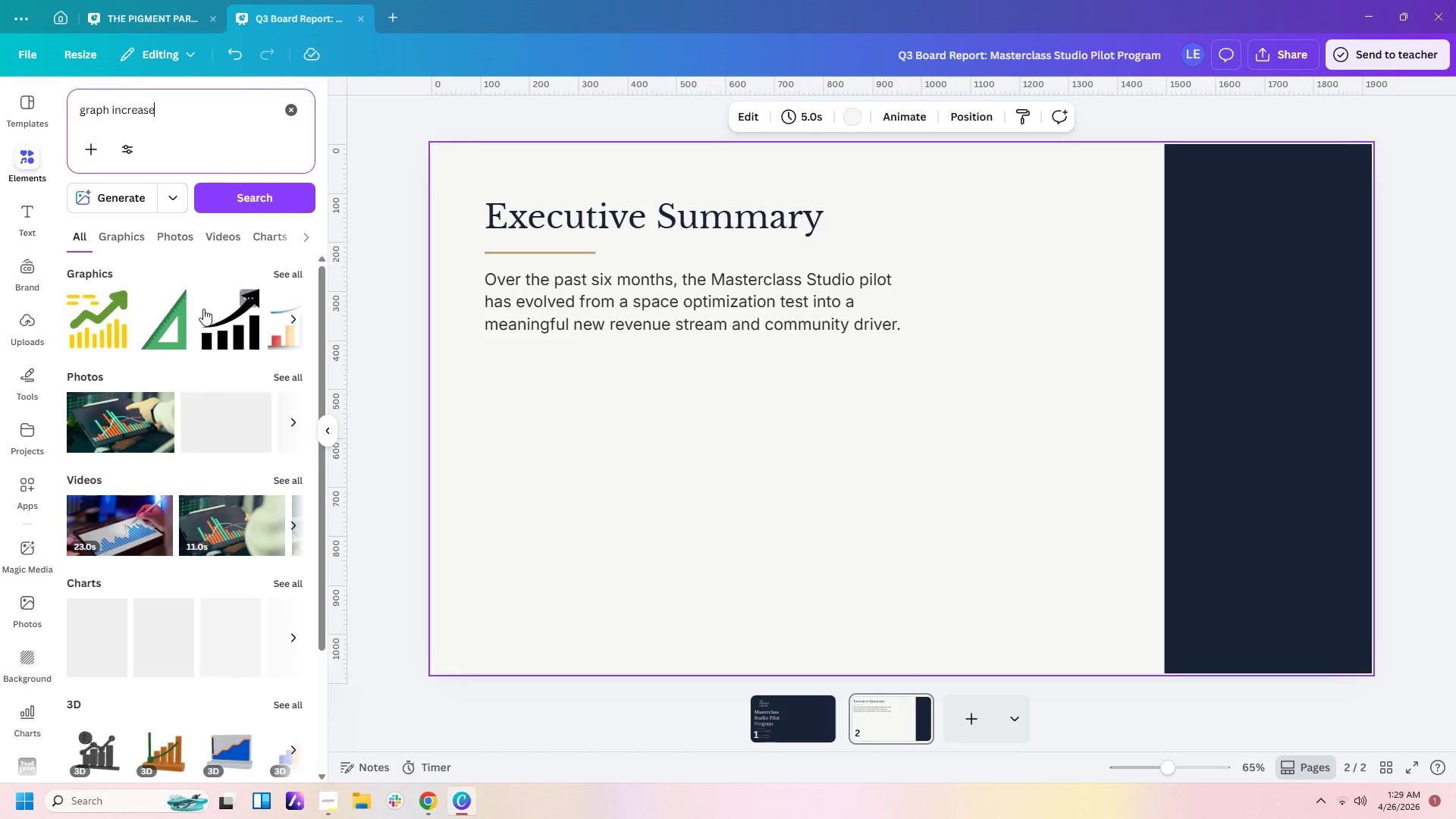 
left_click([136, 234])
 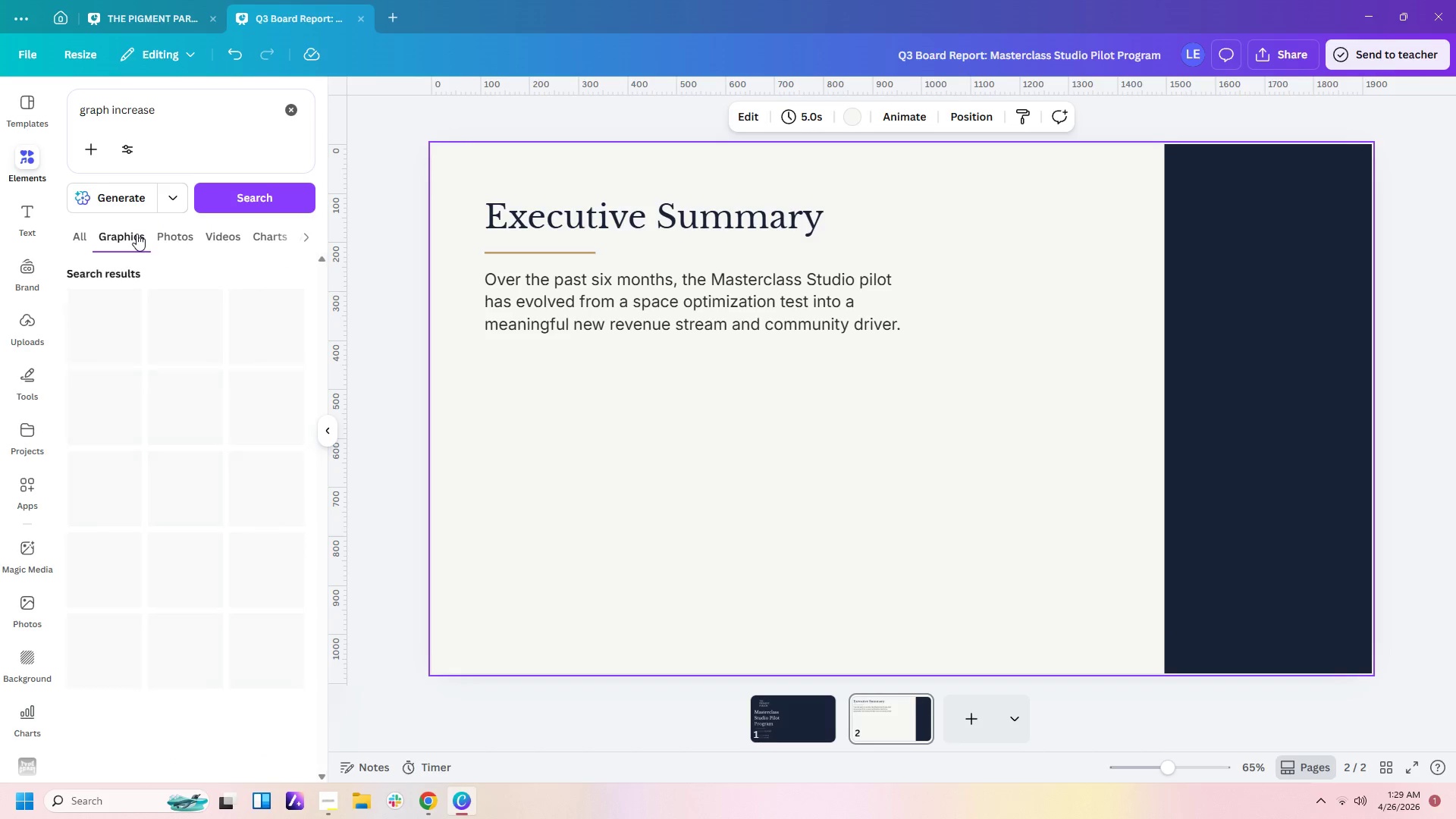 
mouse_move([156, 265])
 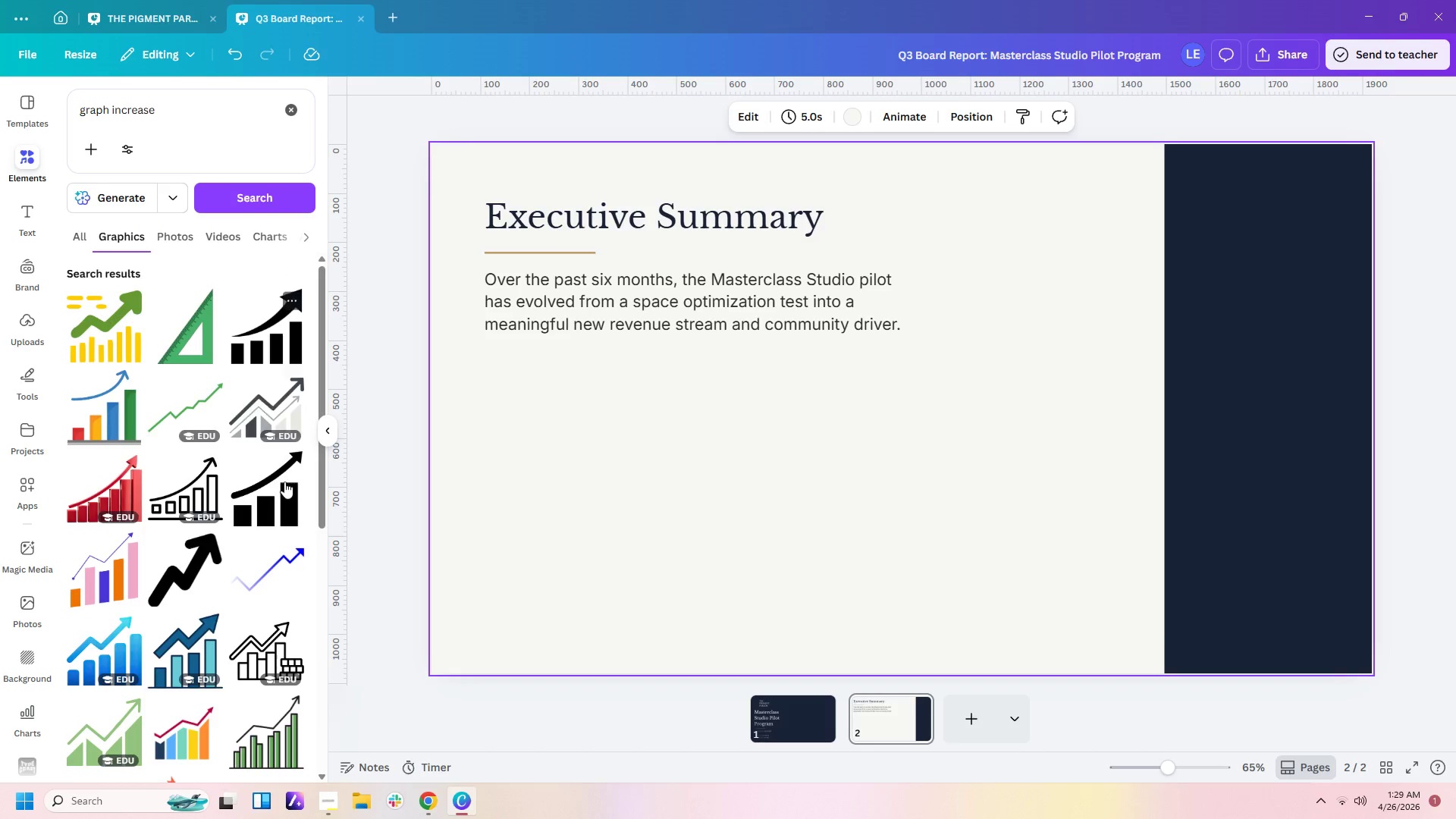 
left_click([282, 494])
 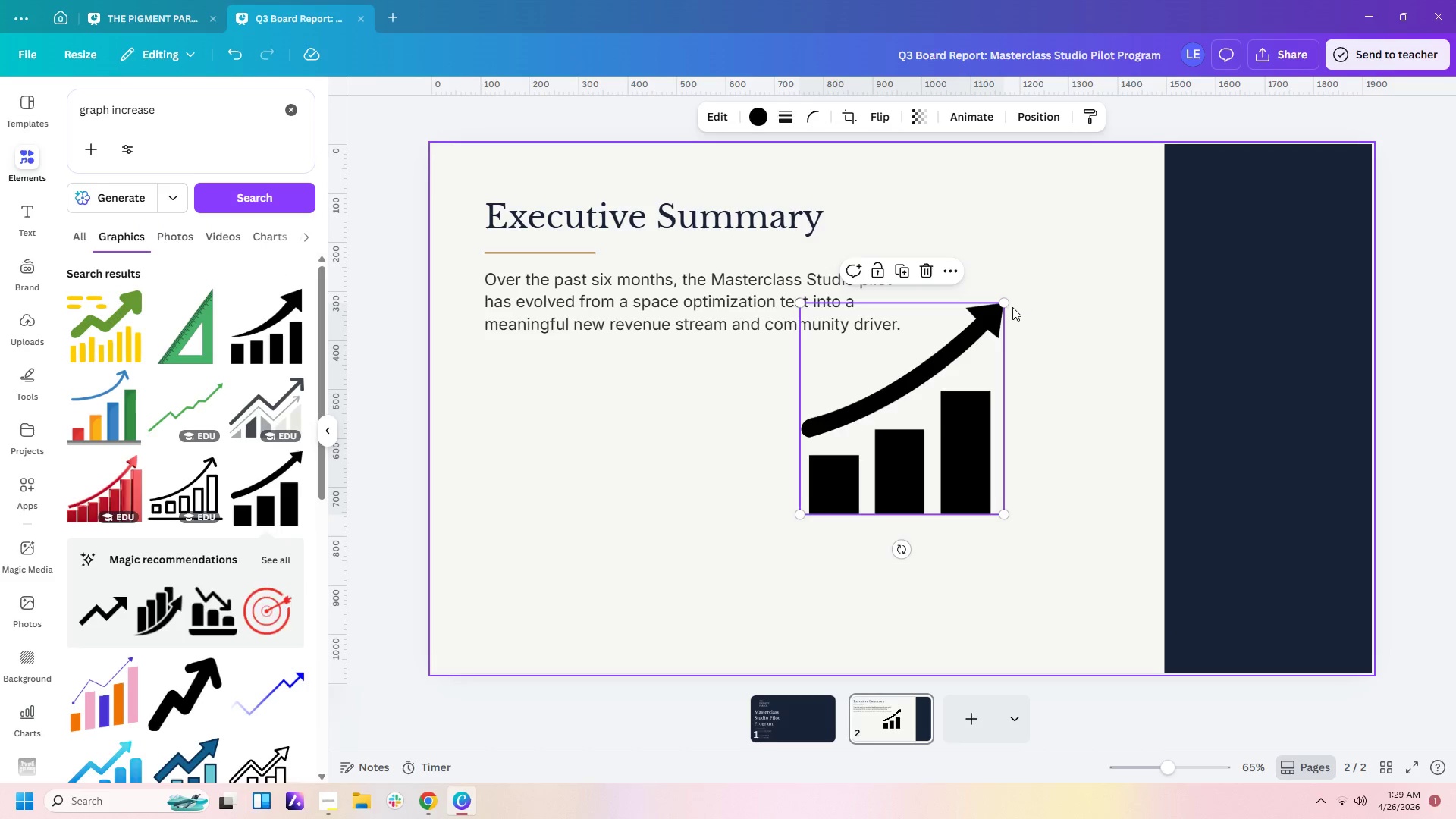 
left_click_drag(start_coordinate=[1004, 305], to_coordinate=[891, 410])
 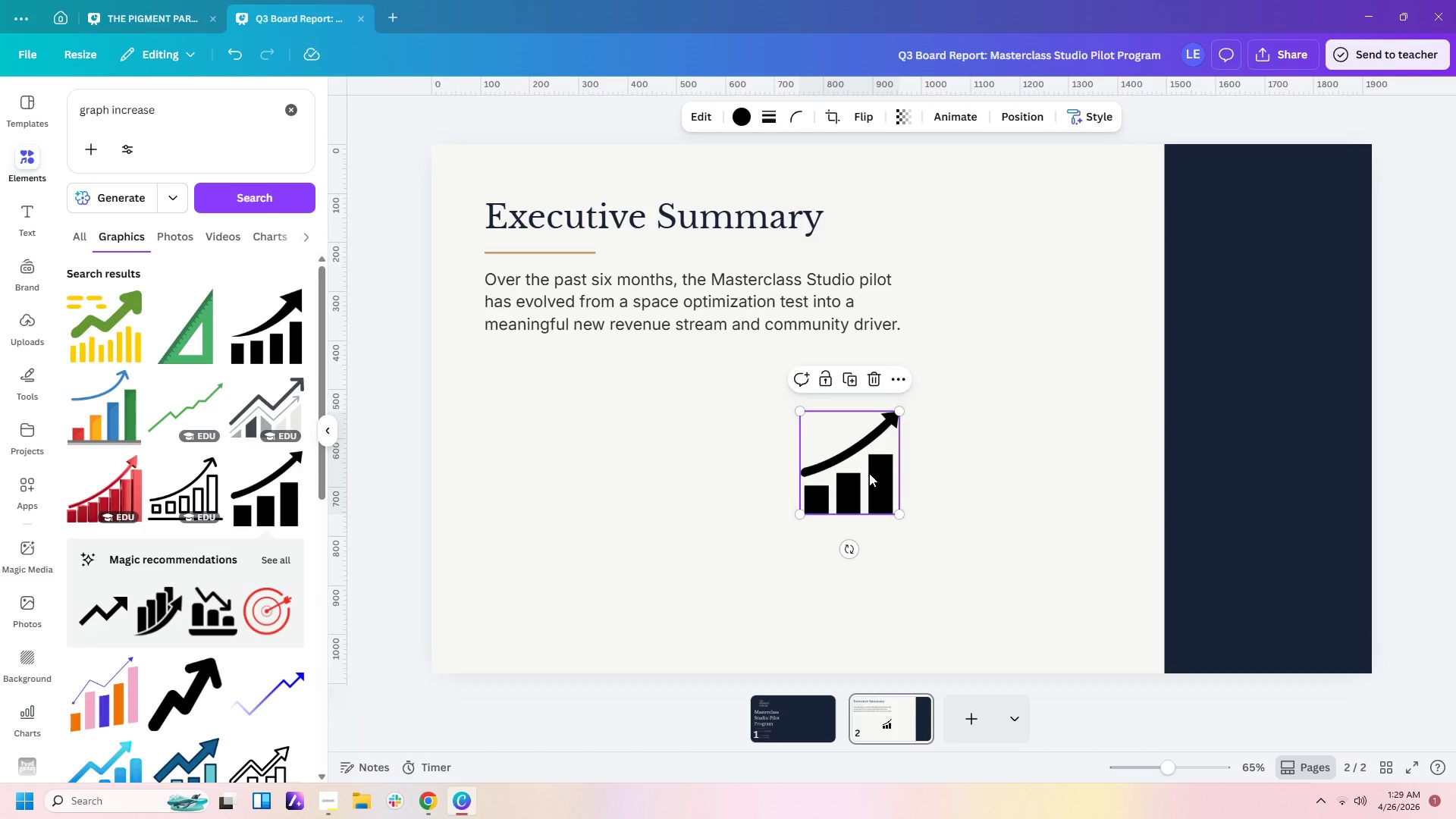 
left_click_drag(start_coordinate=[869, 473], to_coordinate=[589, 438])
 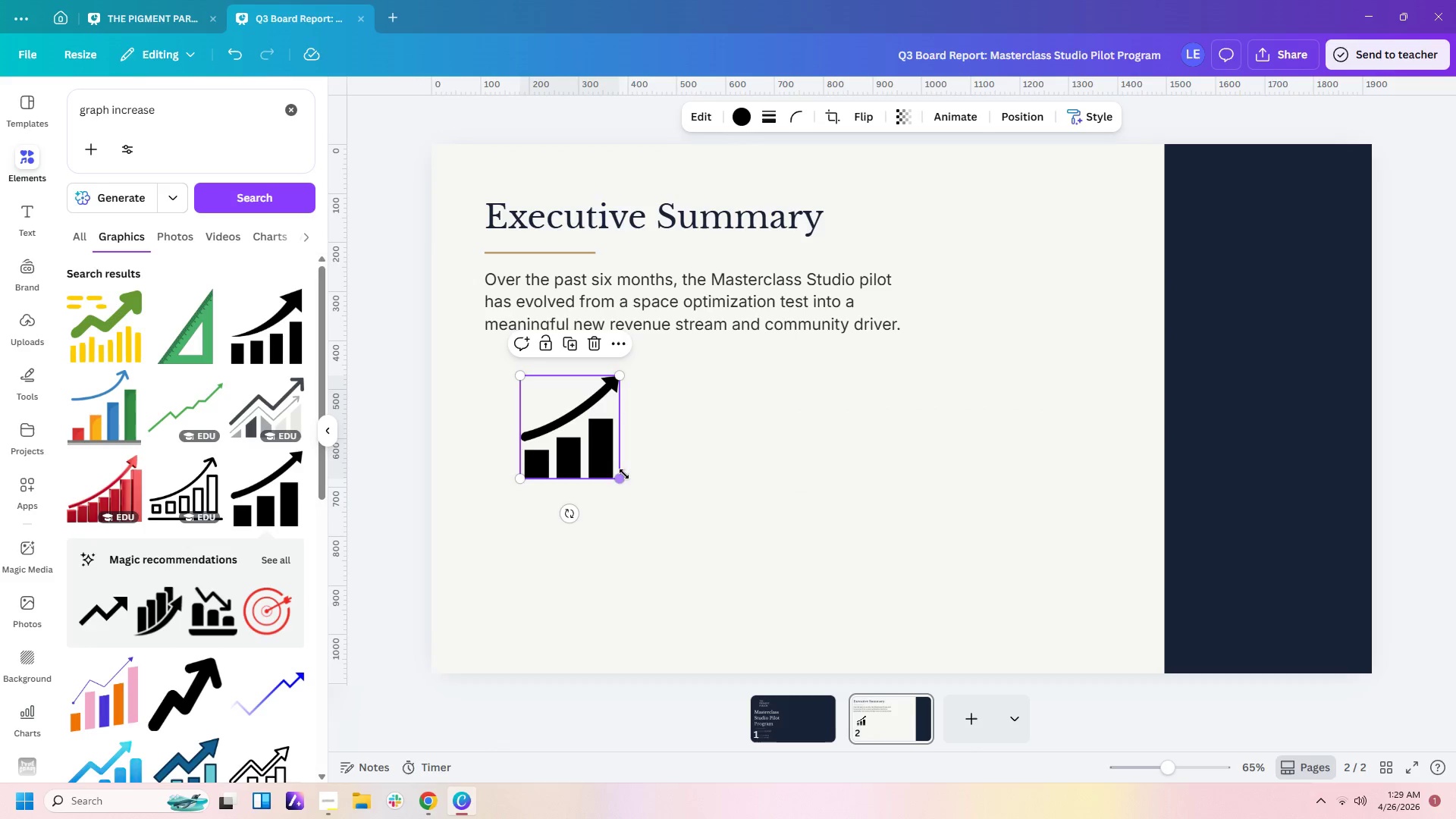 
left_click_drag(start_coordinate=[619, 474], to_coordinate=[597, 425])
 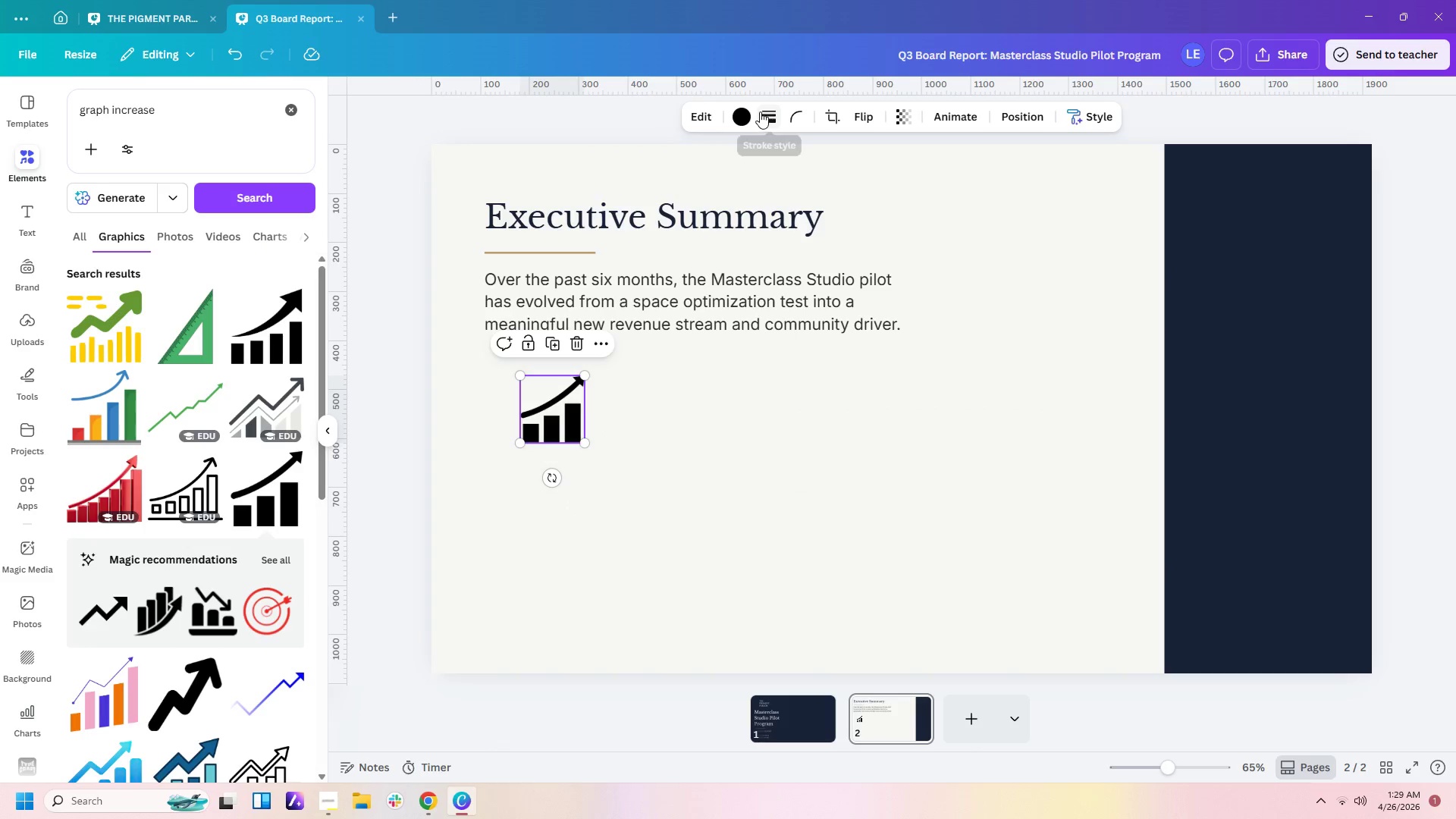 
left_click([740, 111])
 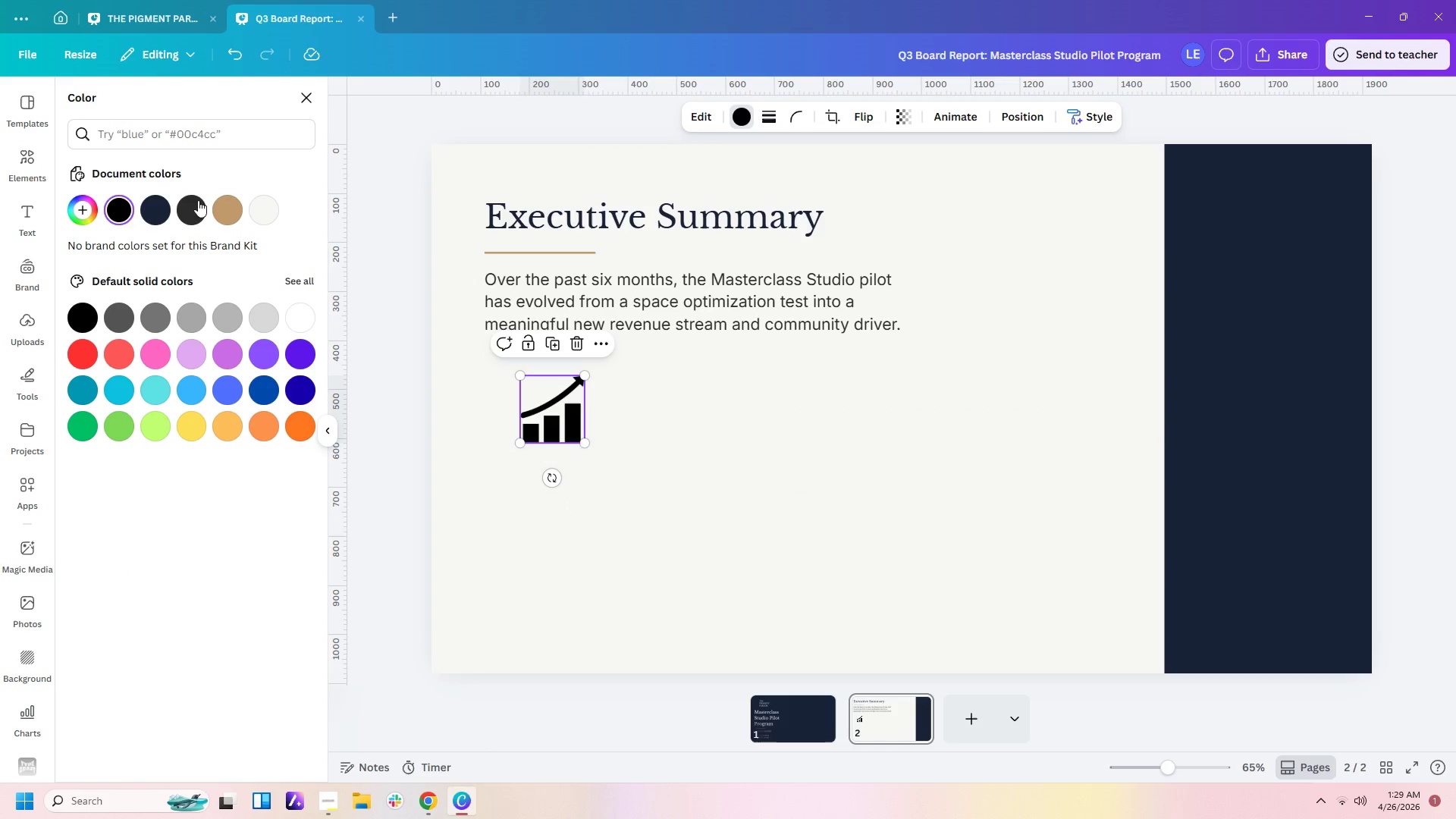 
left_click([231, 208])
 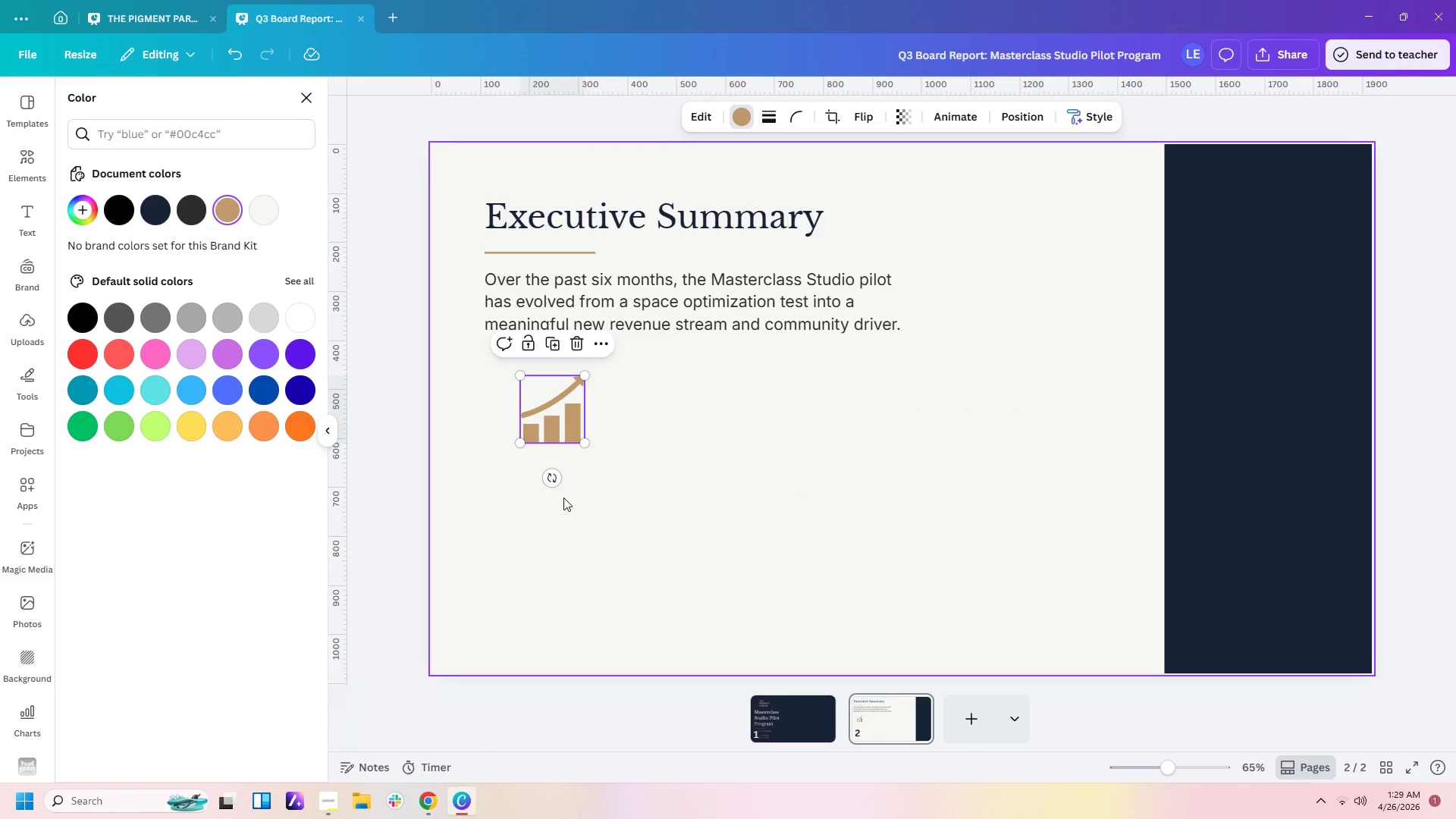 
left_click([613, 447])
 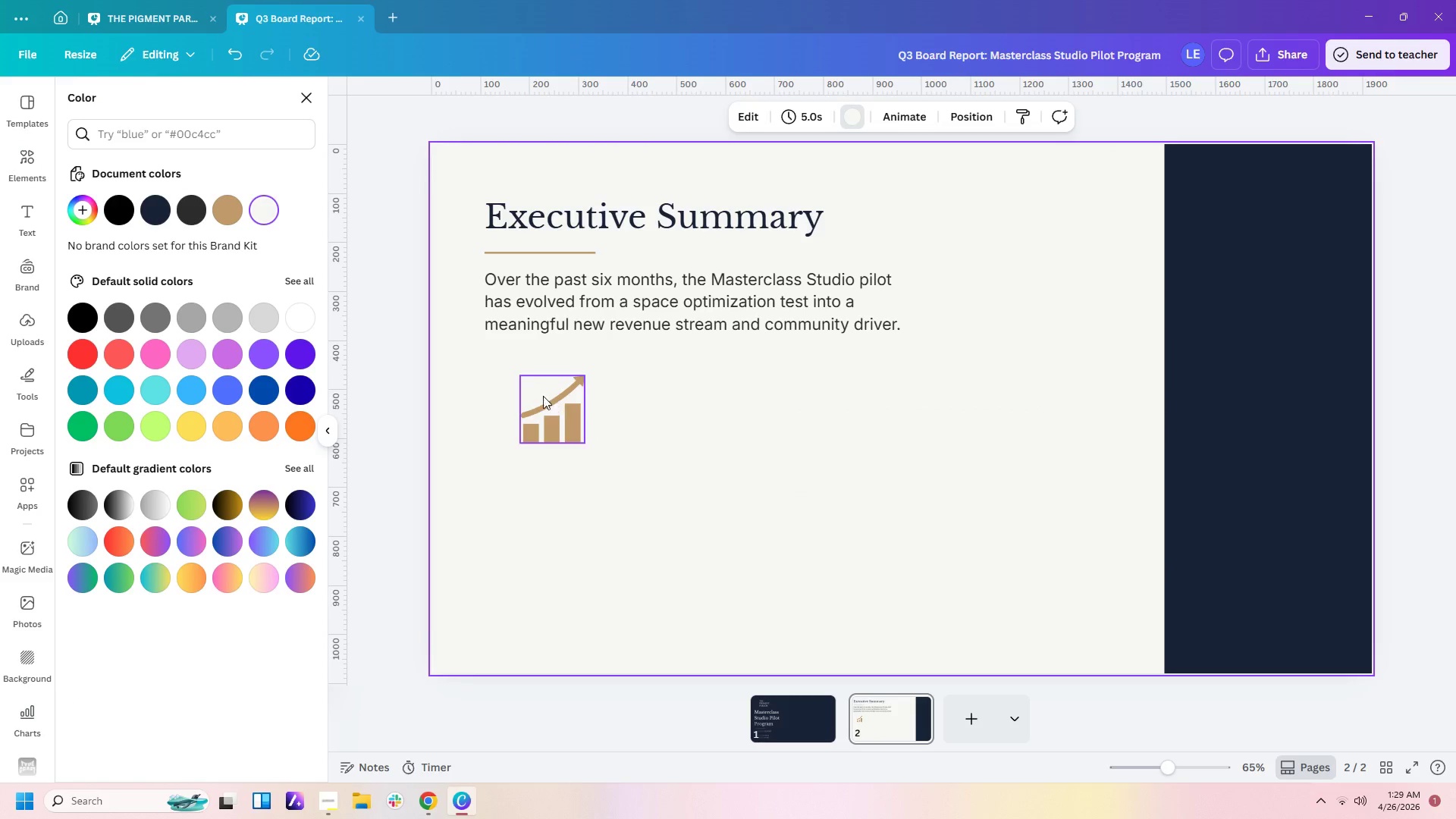 
left_click([537, 390])
 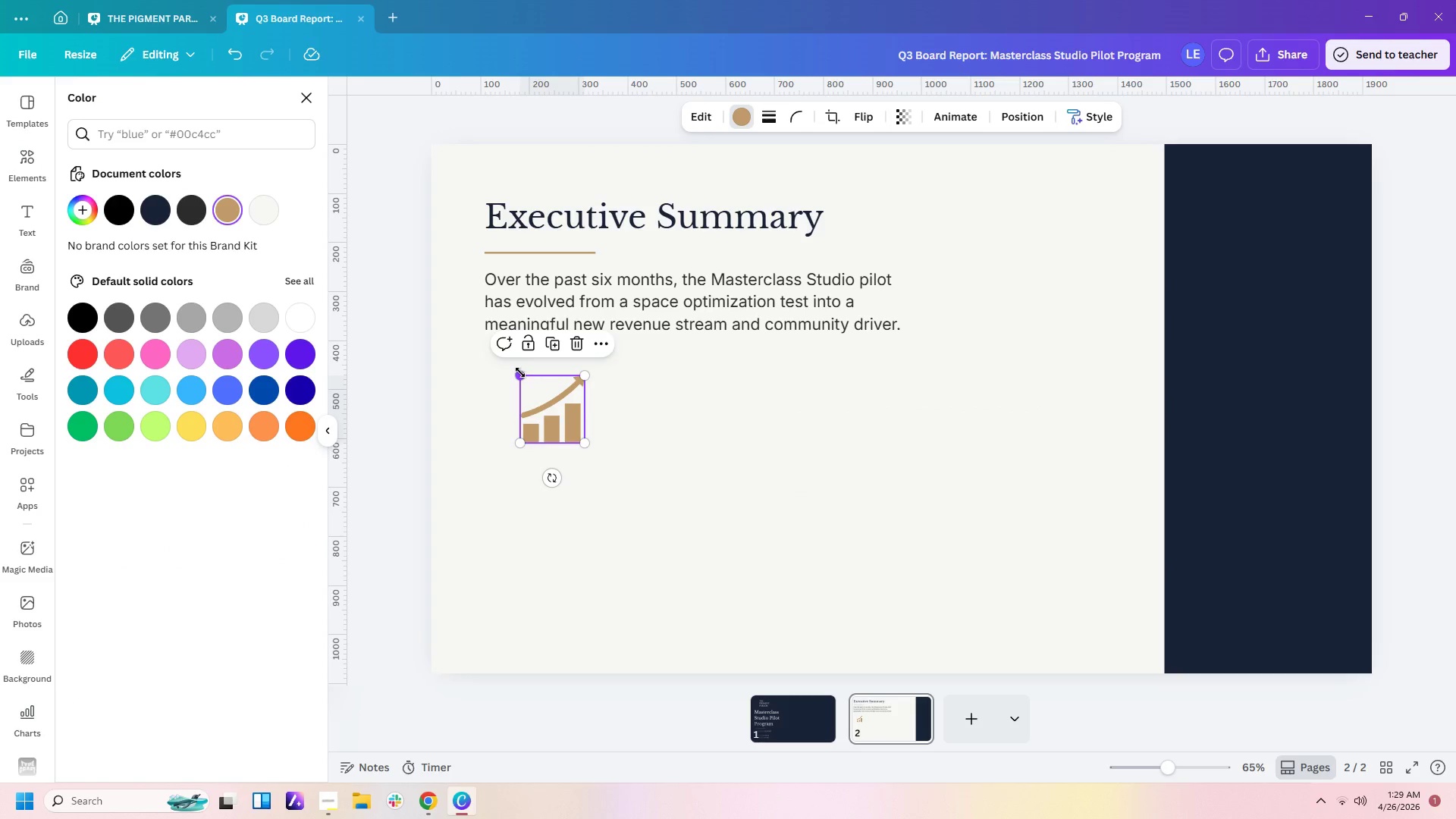 
left_click_drag(start_coordinate=[520, 372], to_coordinate=[540, 395])
 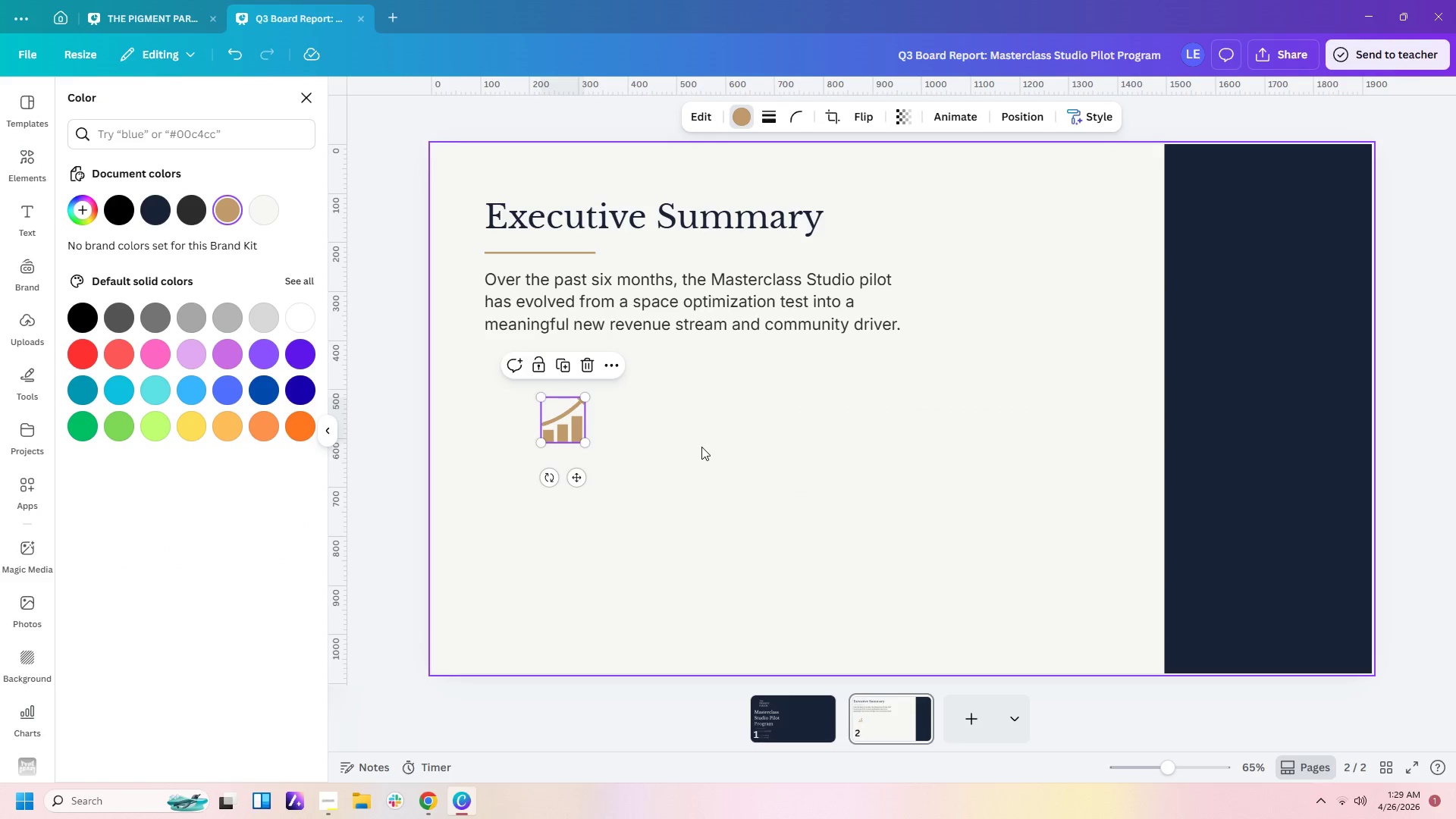 
left_click([701, 447])
 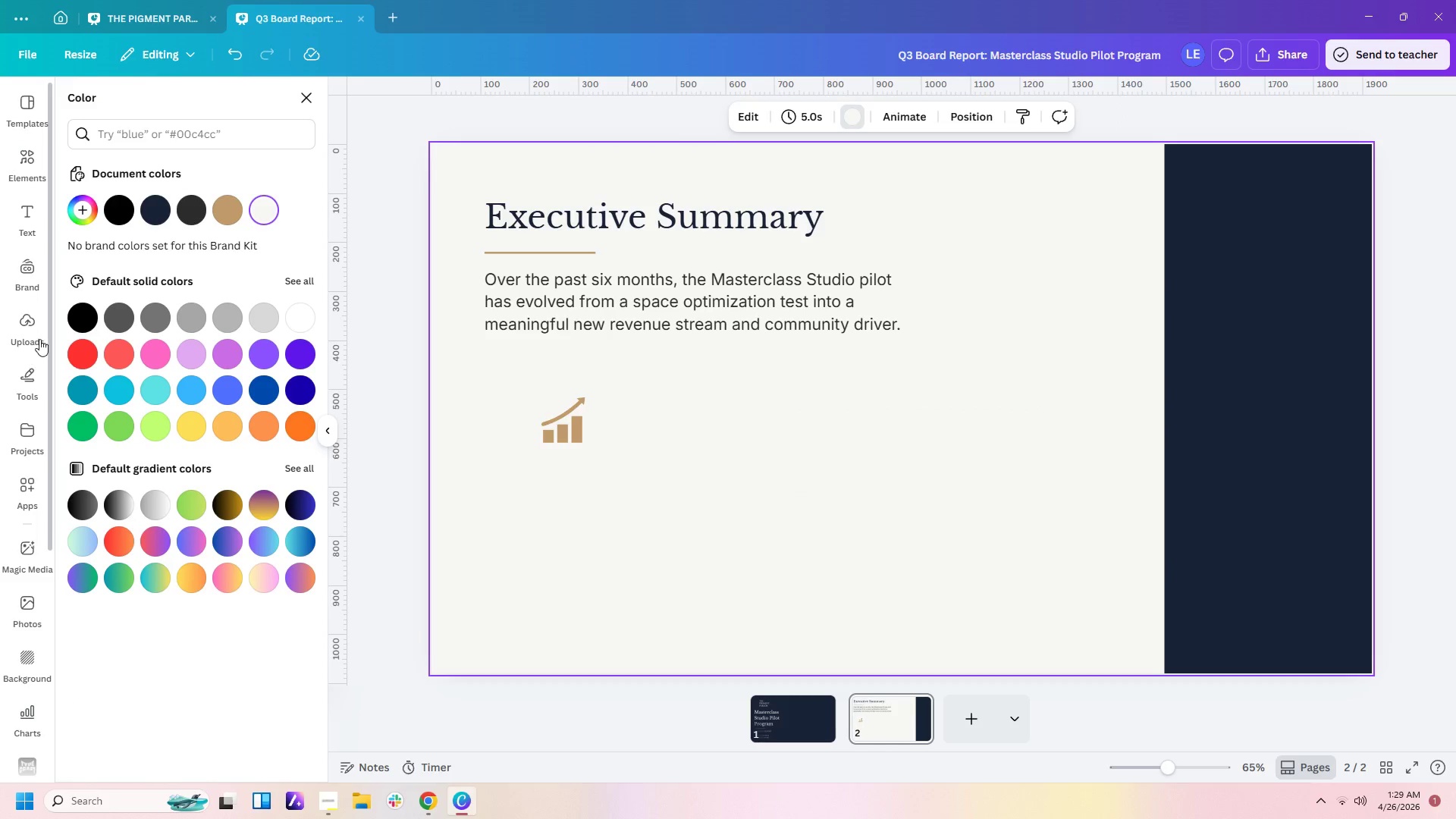 
left_click([25, 381])
 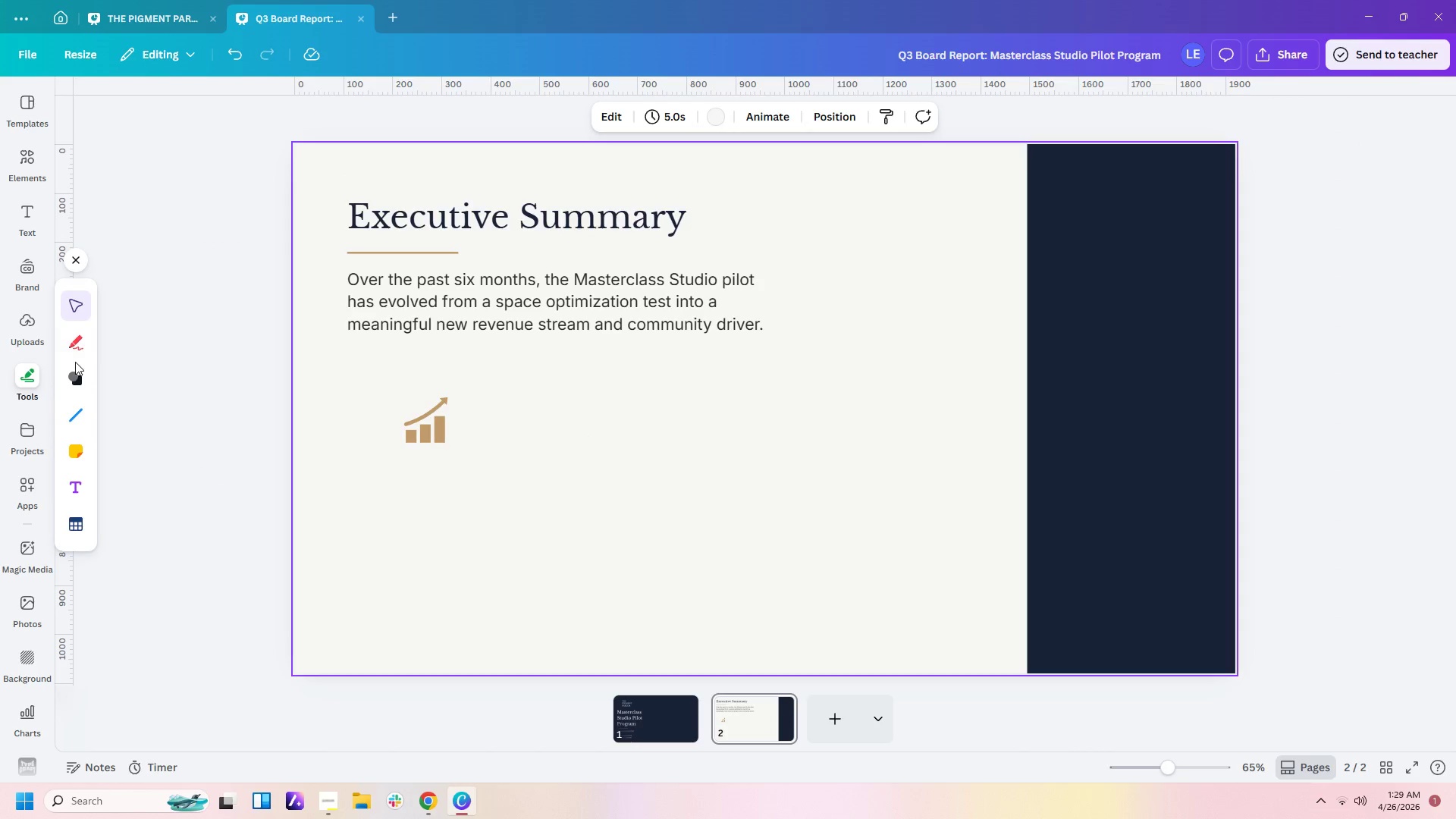 
double_click([75, 377])
 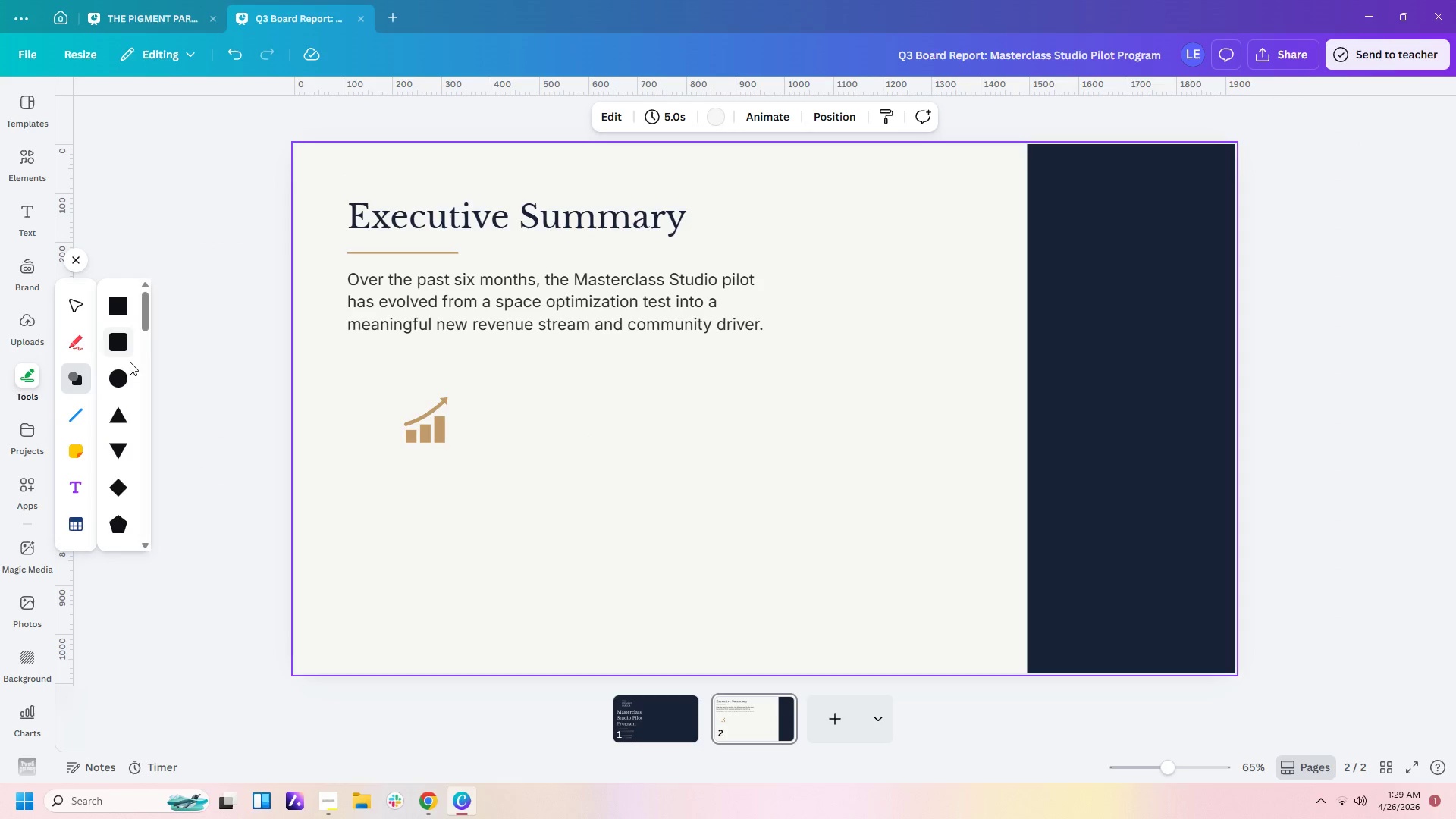 
left_click([119, 384])
 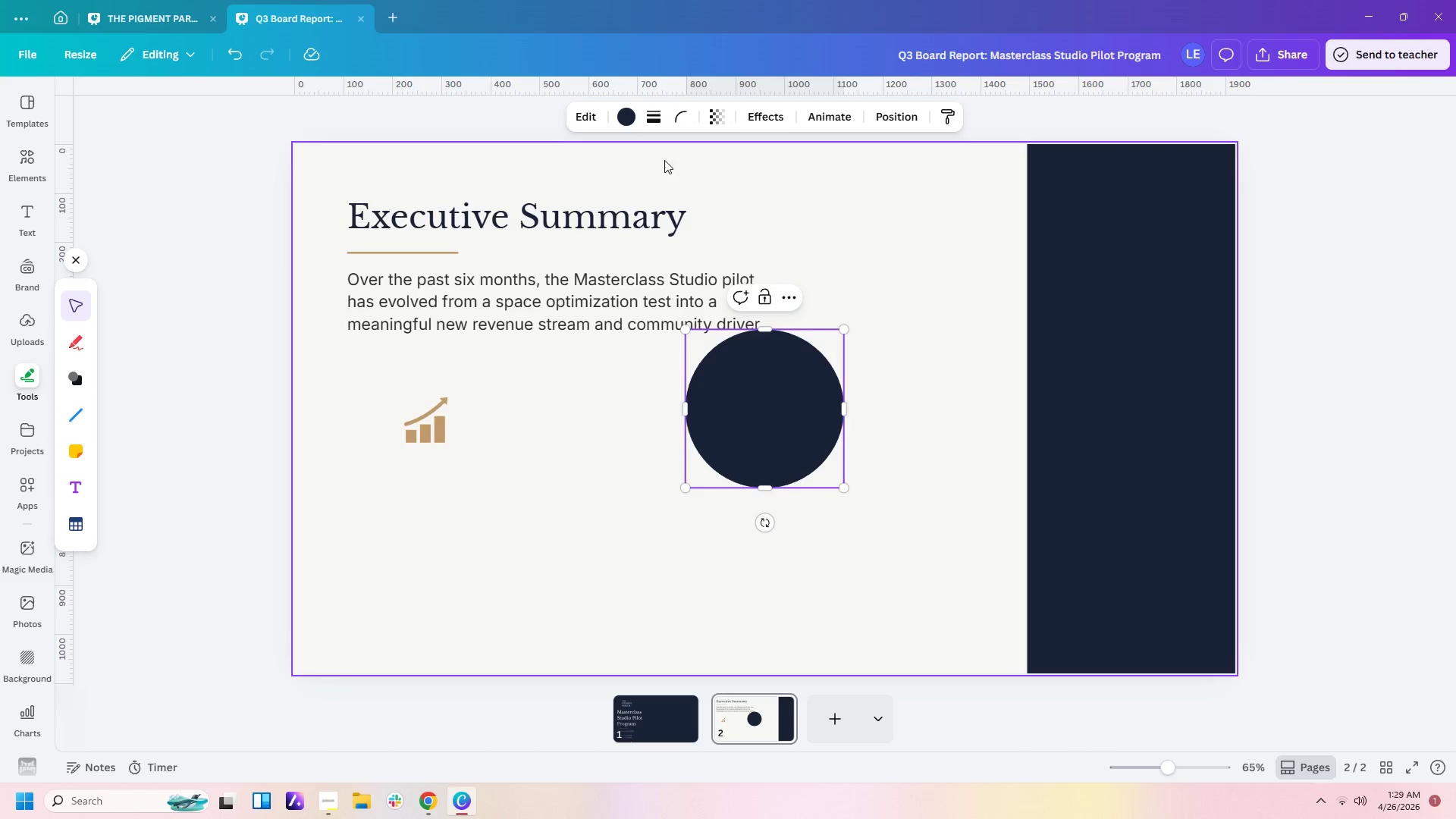 
left_click([627, 117])
 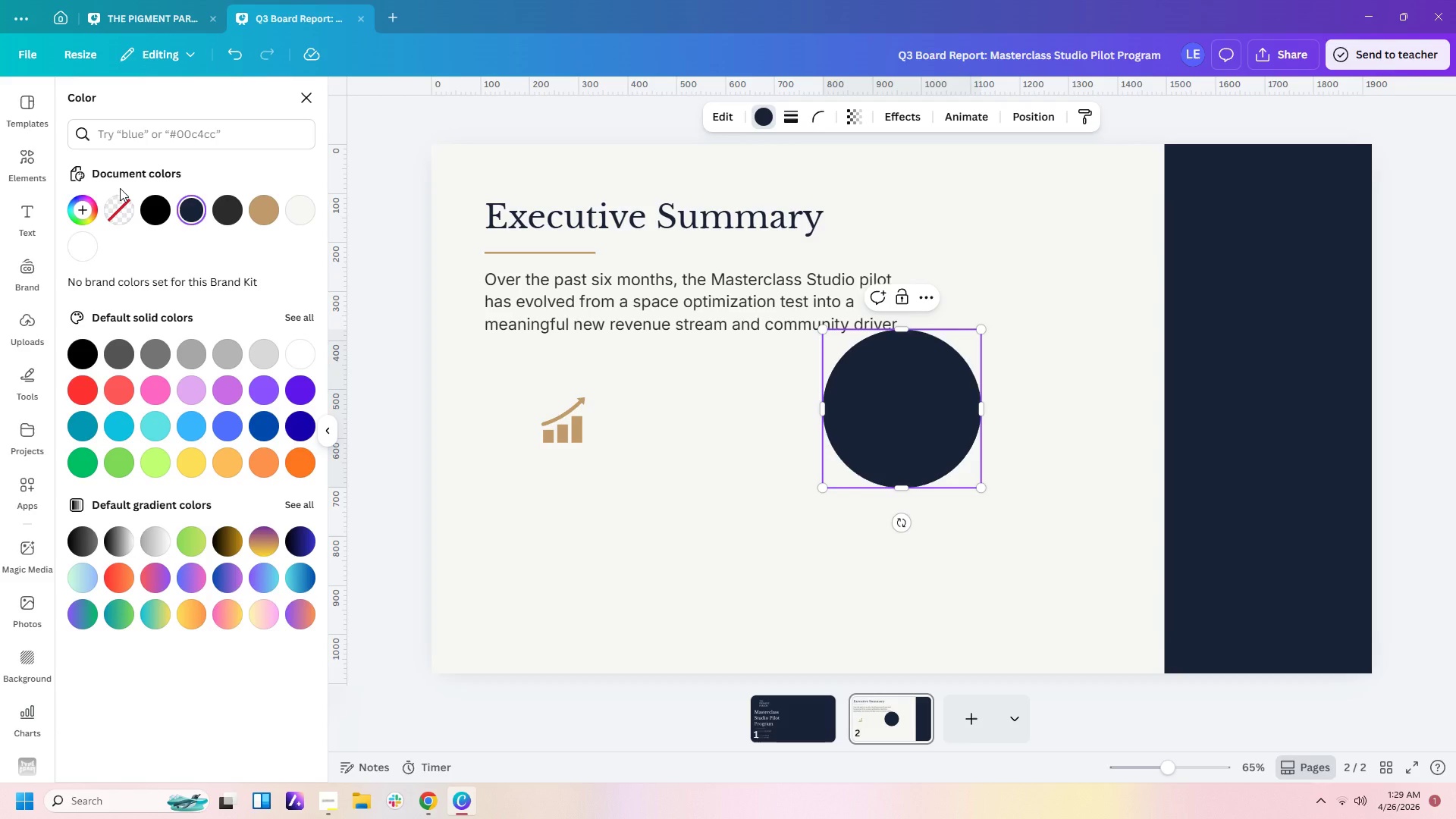 
left_click([118, 209])
 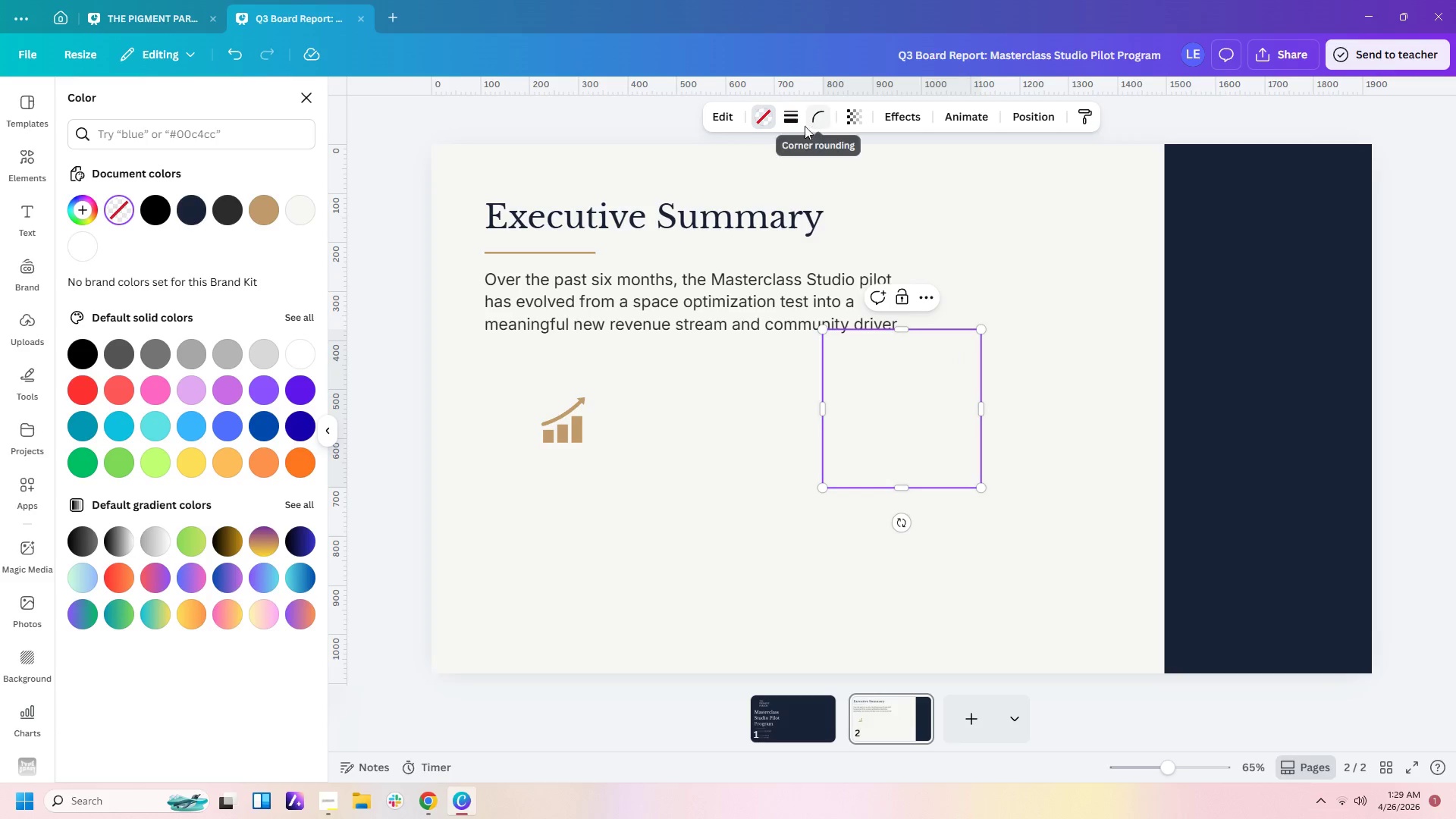 
left_click([795, 121])
 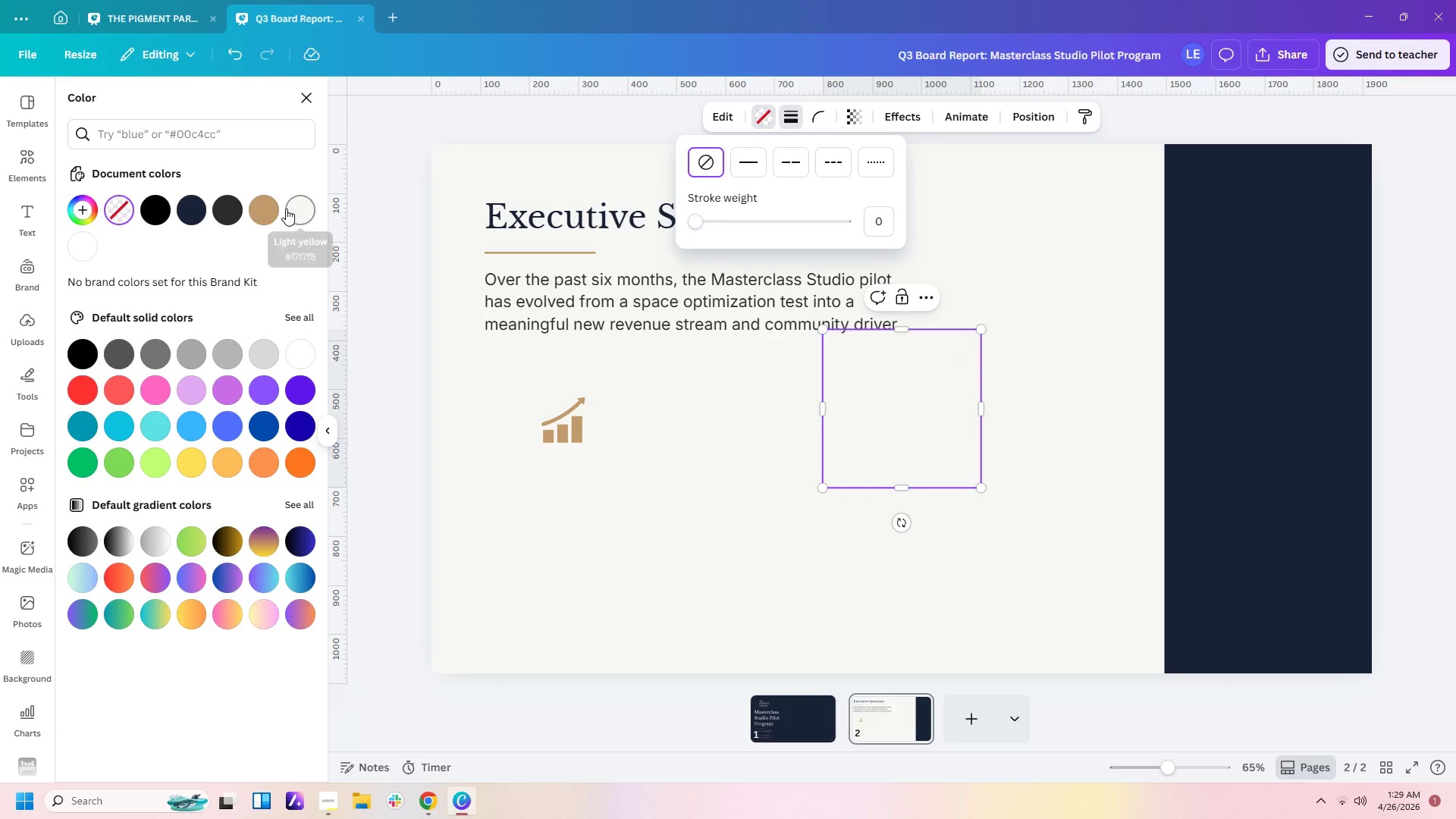 
left_click([265, 209])
 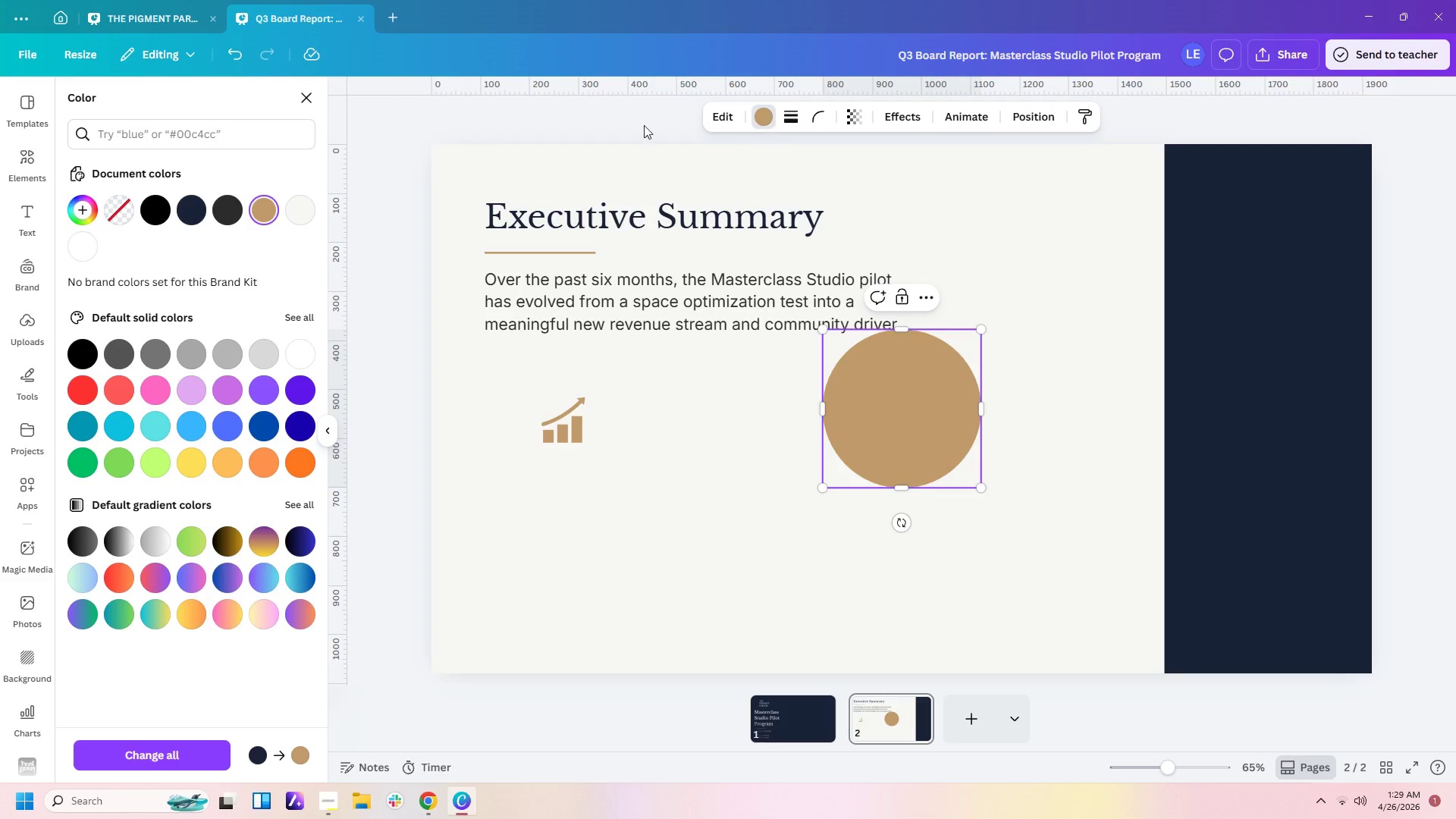 
left_click([109, 207])
 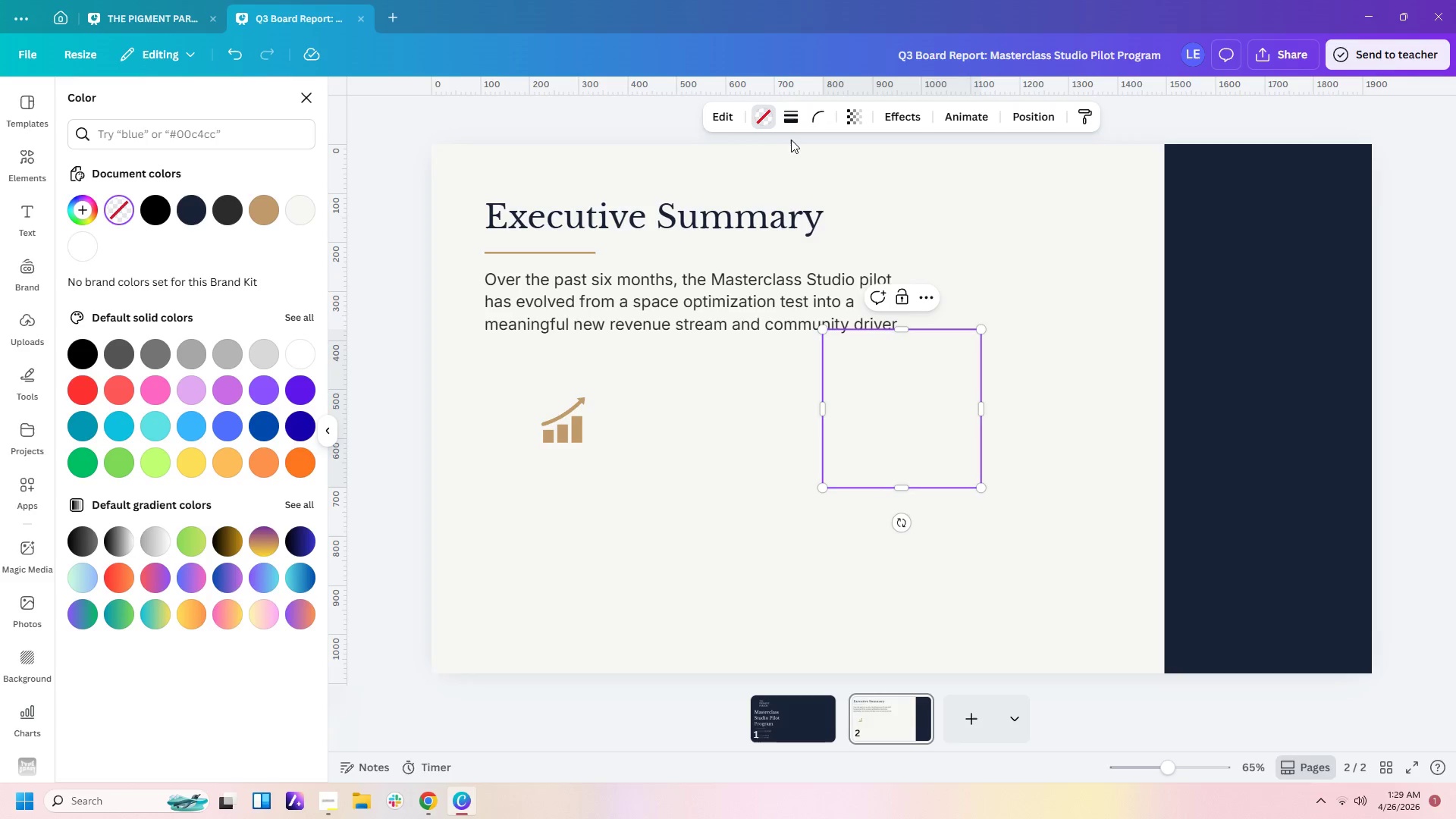 
left_click([799, 127])
 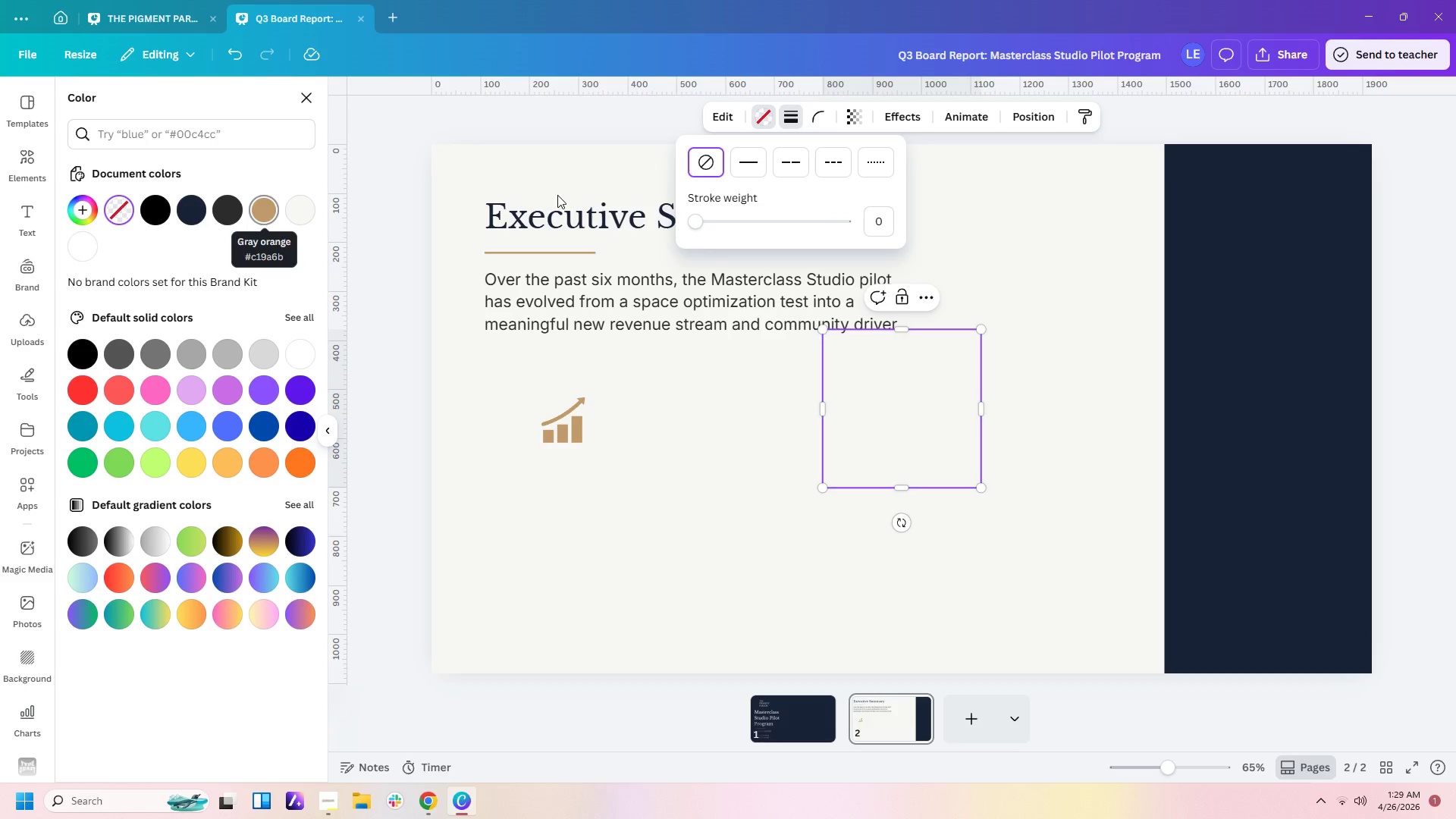 
left_click([750, 167])
 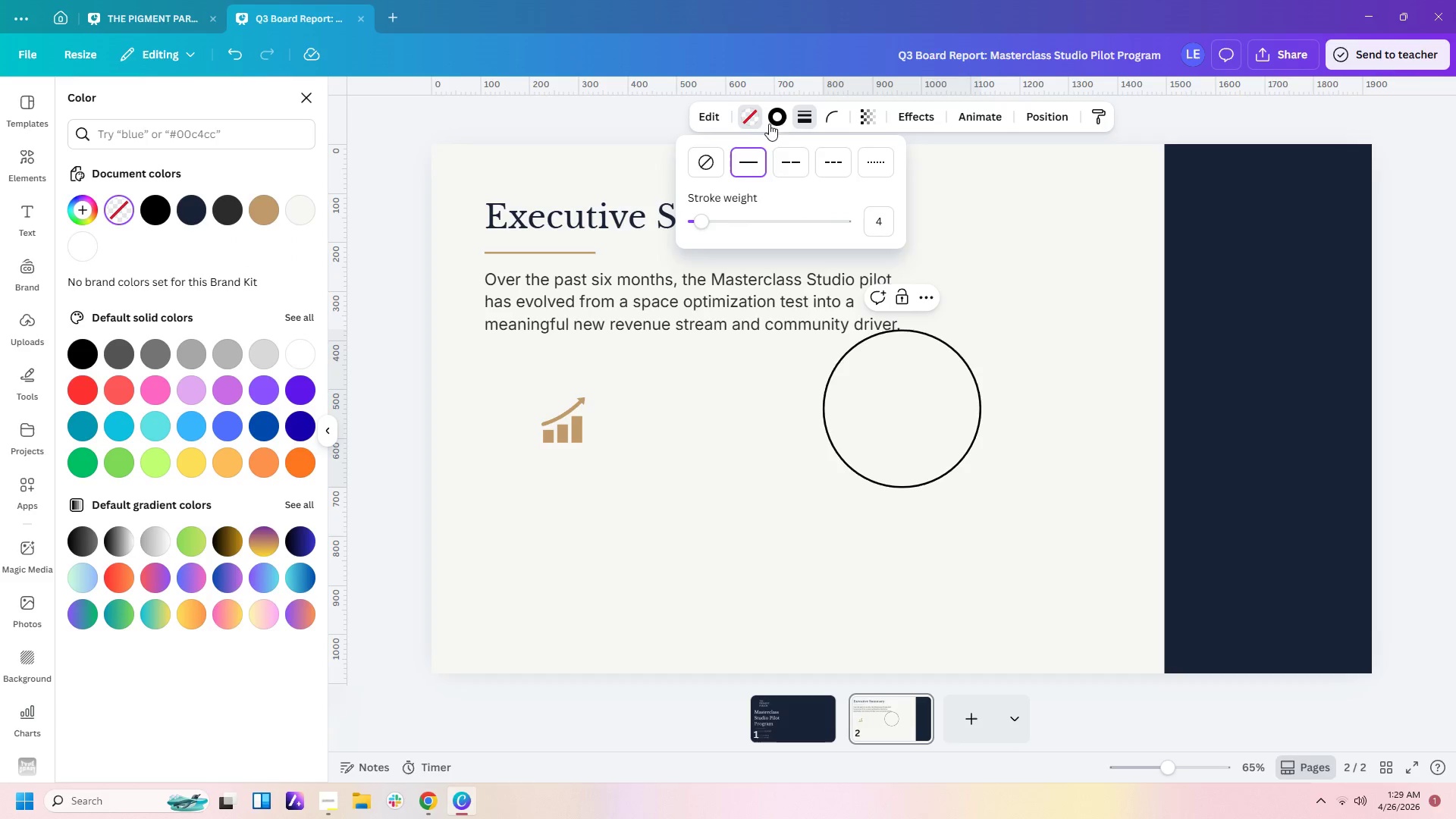 
left_click([774, 119])
 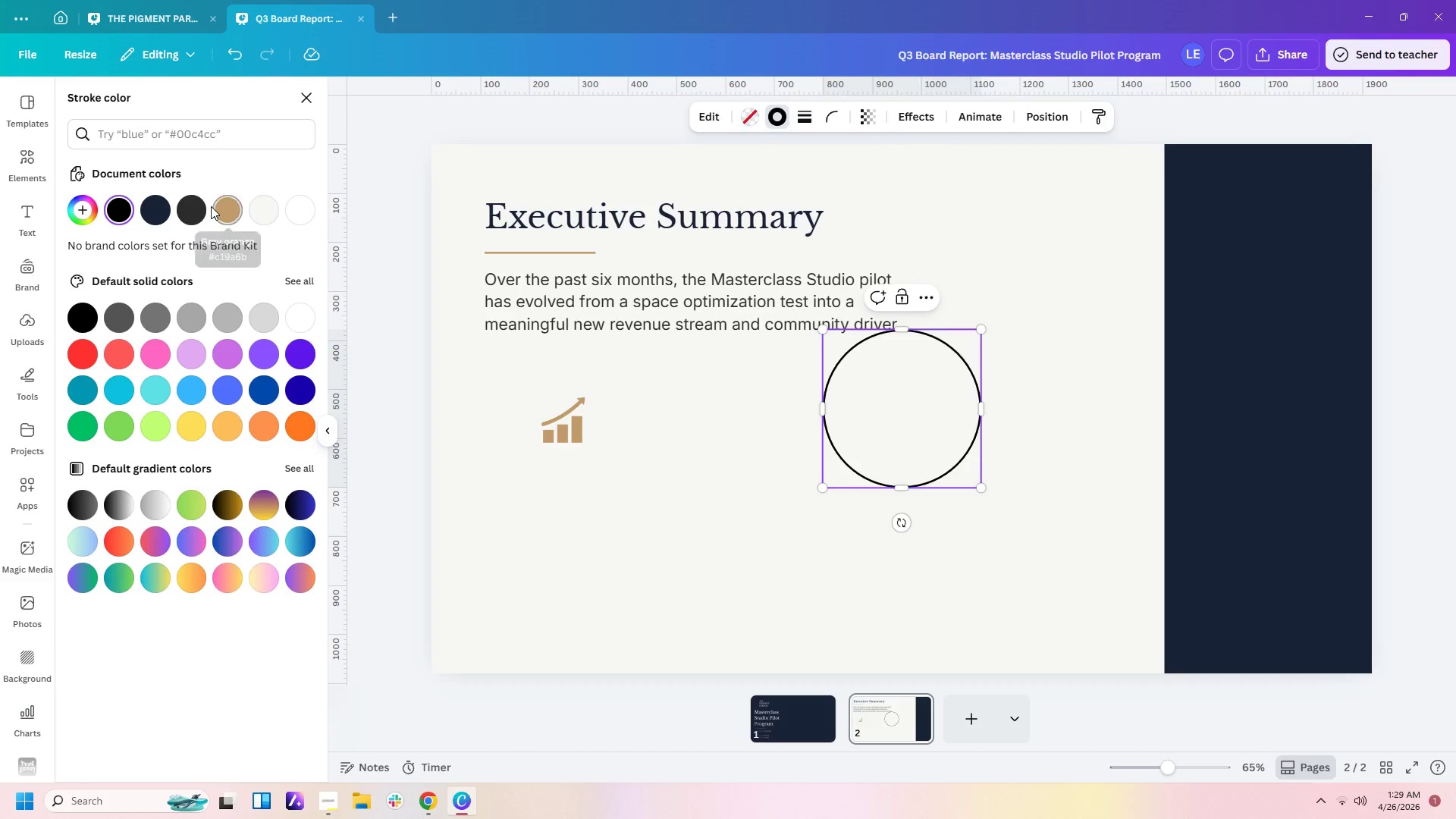 
left_click([224, 209])
 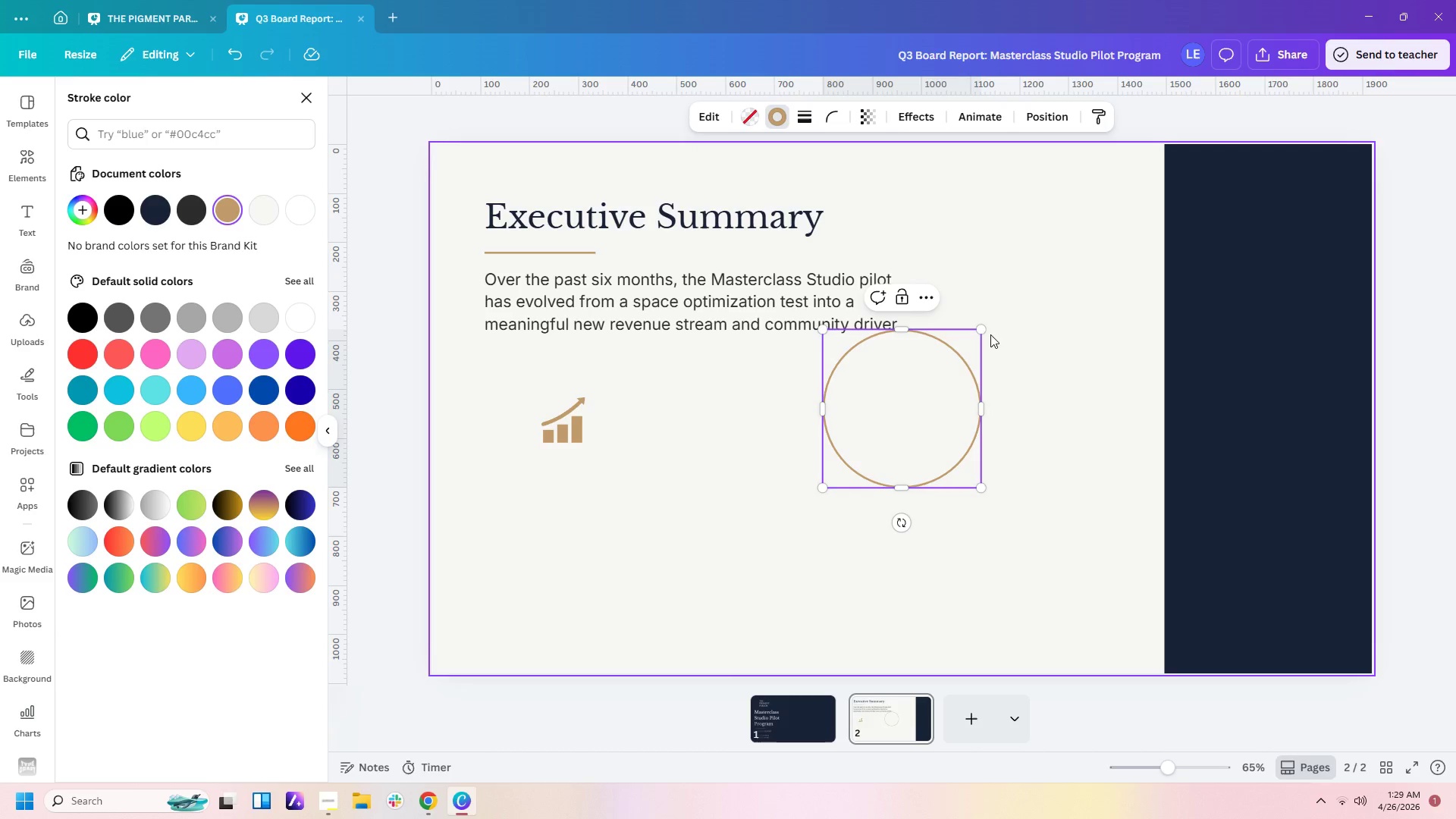 
left_click_drag(start_coordinate=[981, 329], to_coordinate=[883, 408])
 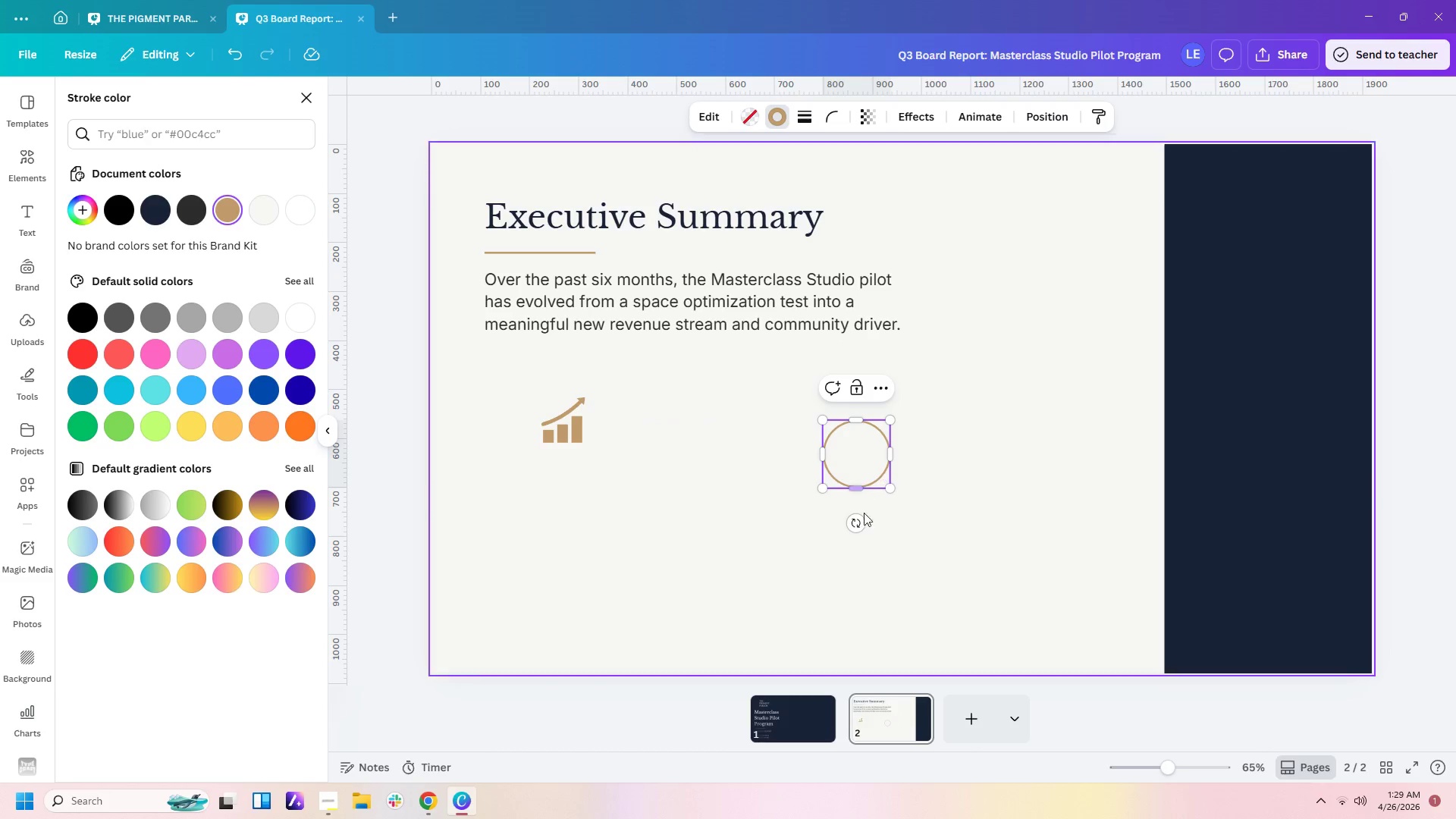 
left_click([863, 535])
 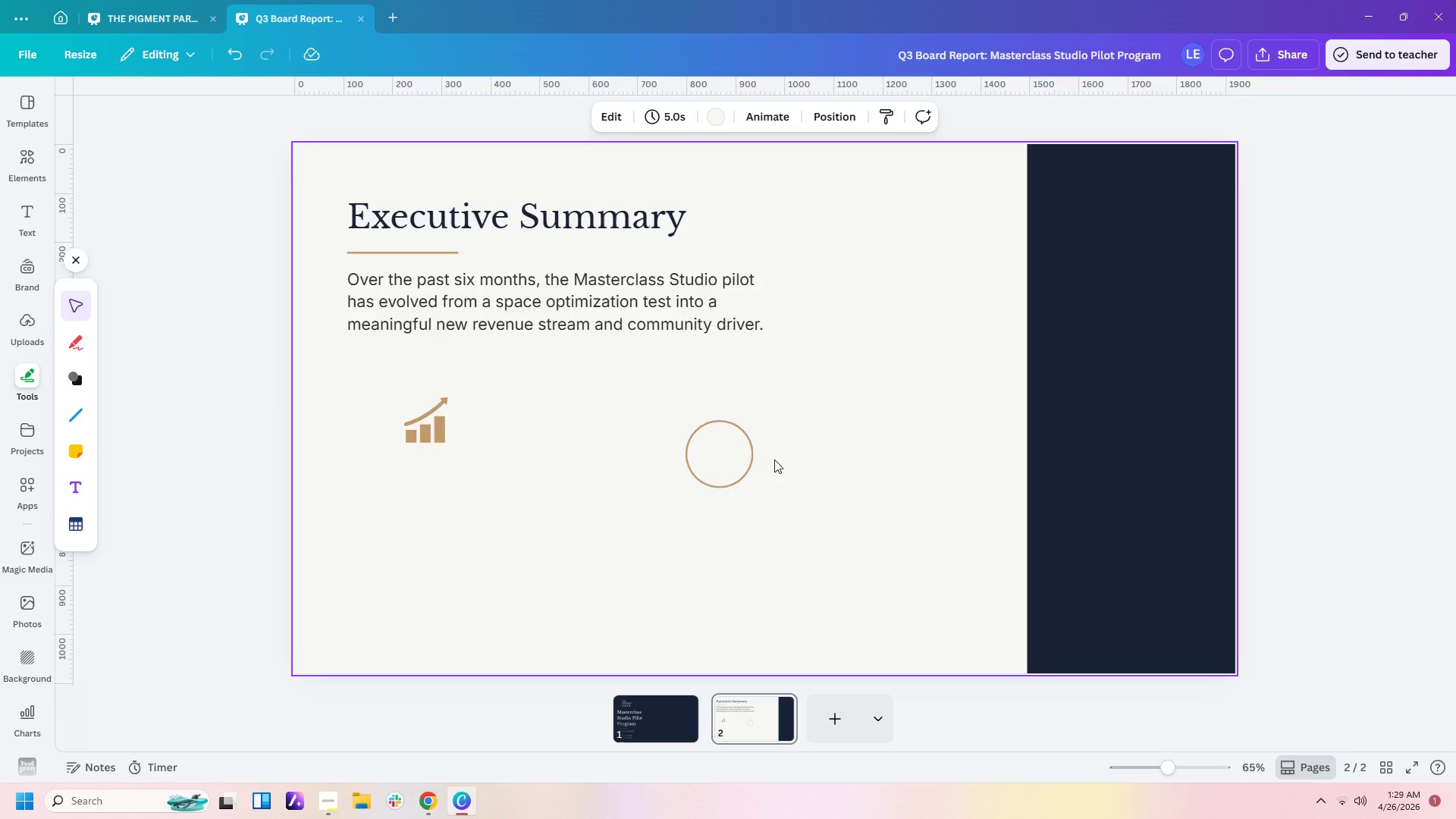 
left_click_drag(start_coordinate=[731, 460], to_coordinate=[435, 422])
 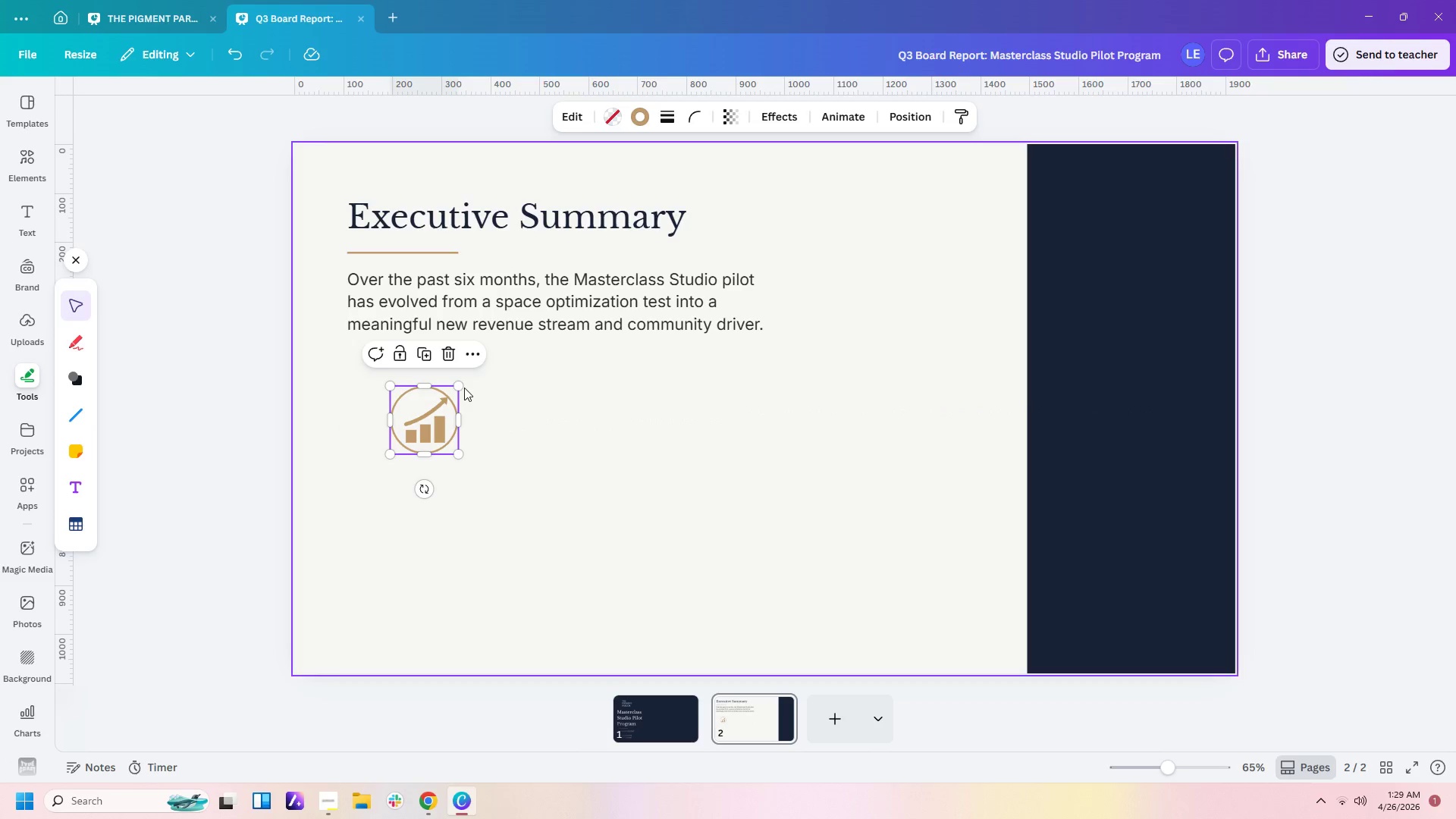 
left_click_drag(start_coordinate=[460, 386], to_coordinate=[464, 383])
 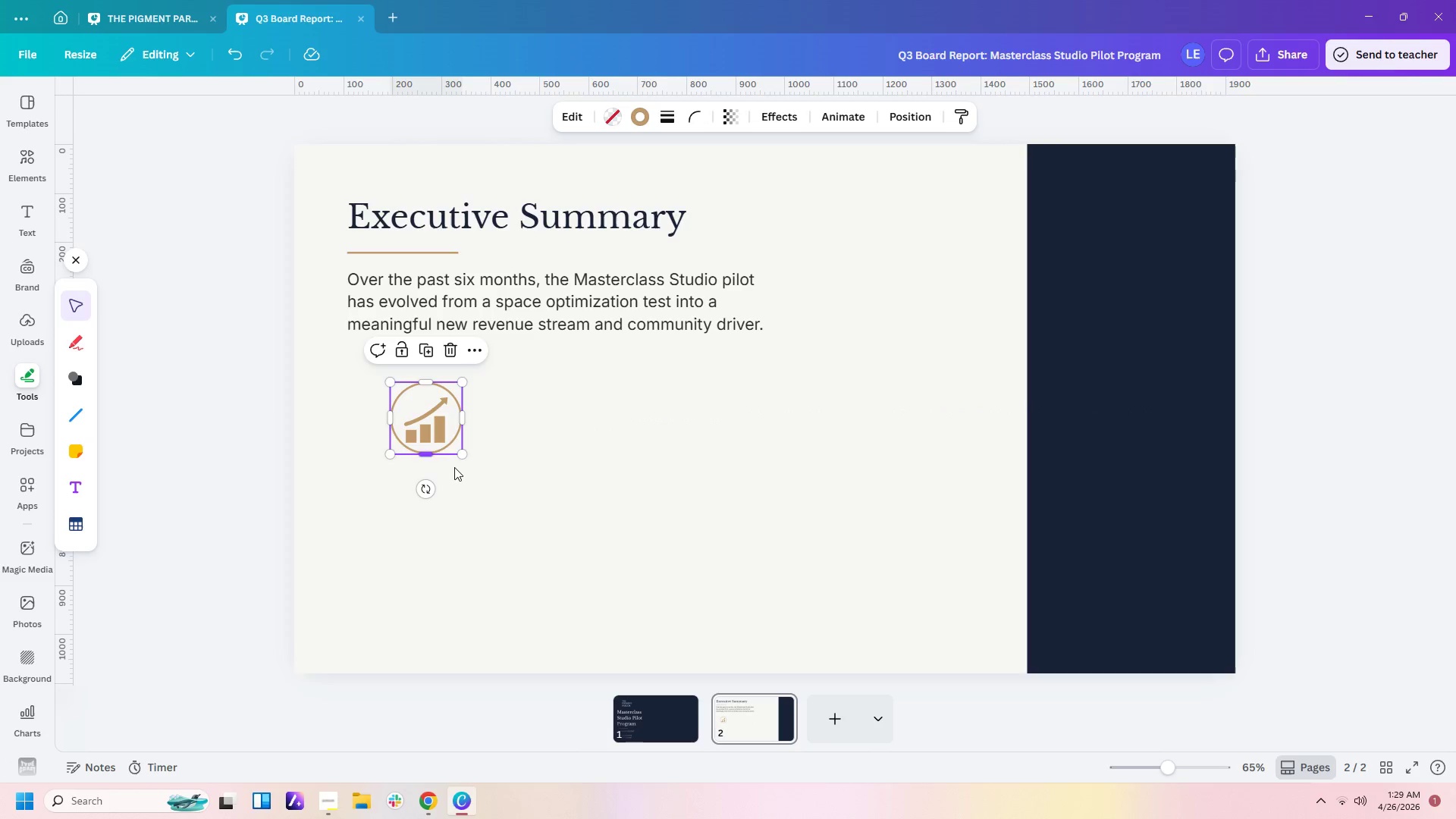 
left_click([453, 471])
 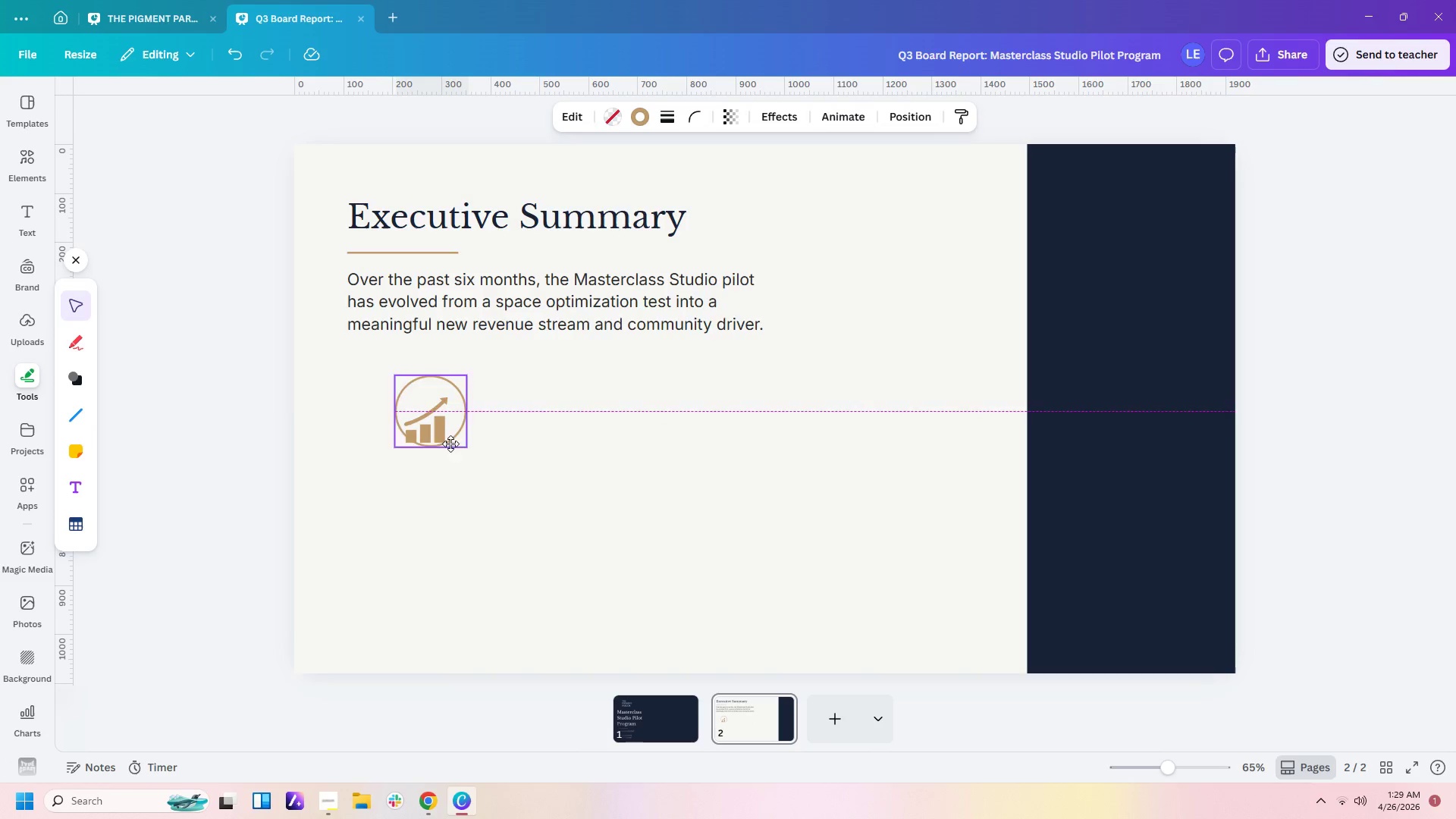 
left_click([538, 450])
 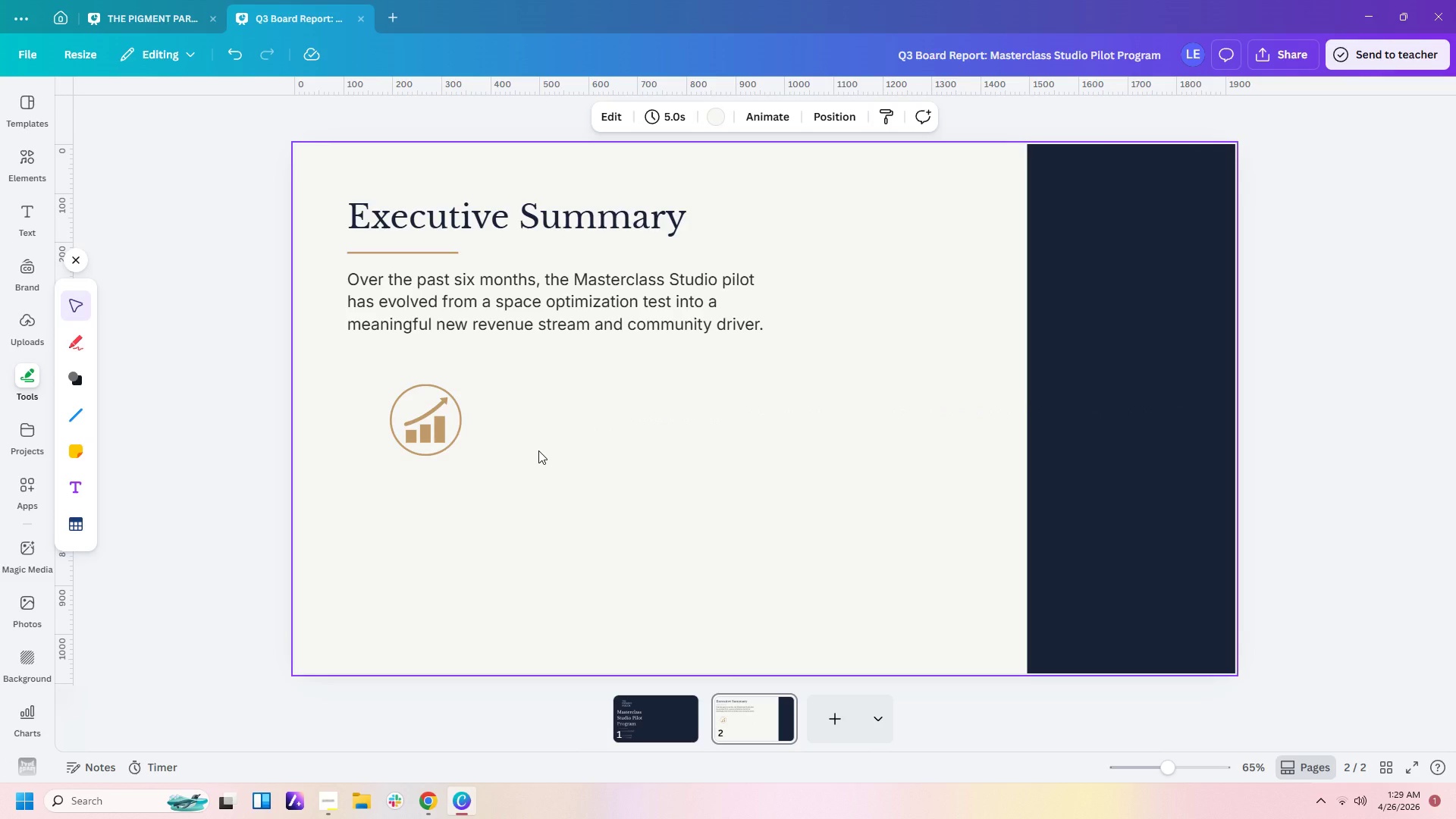 
left_click([566, 500])
 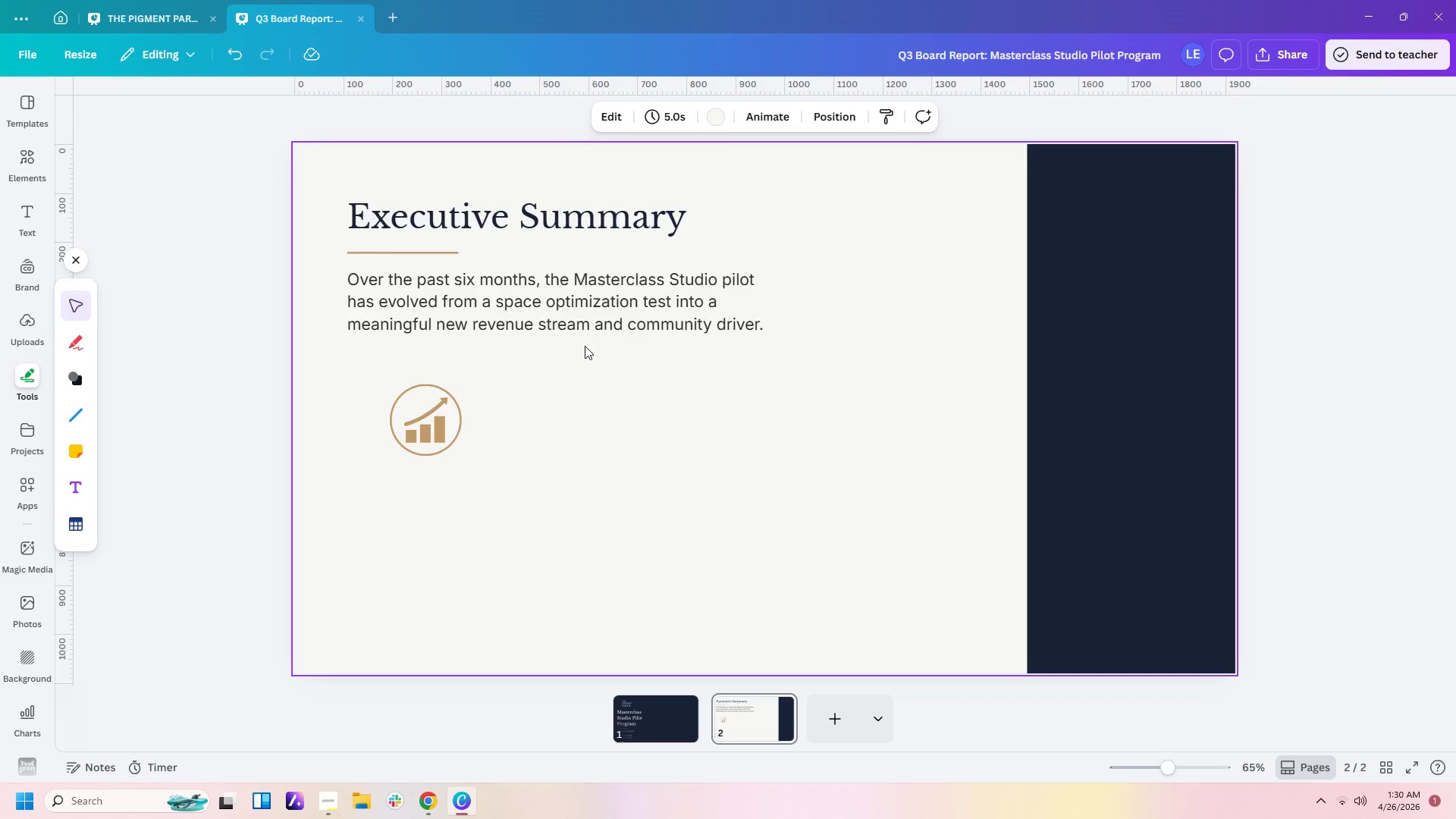 
left_click([605, 307])
 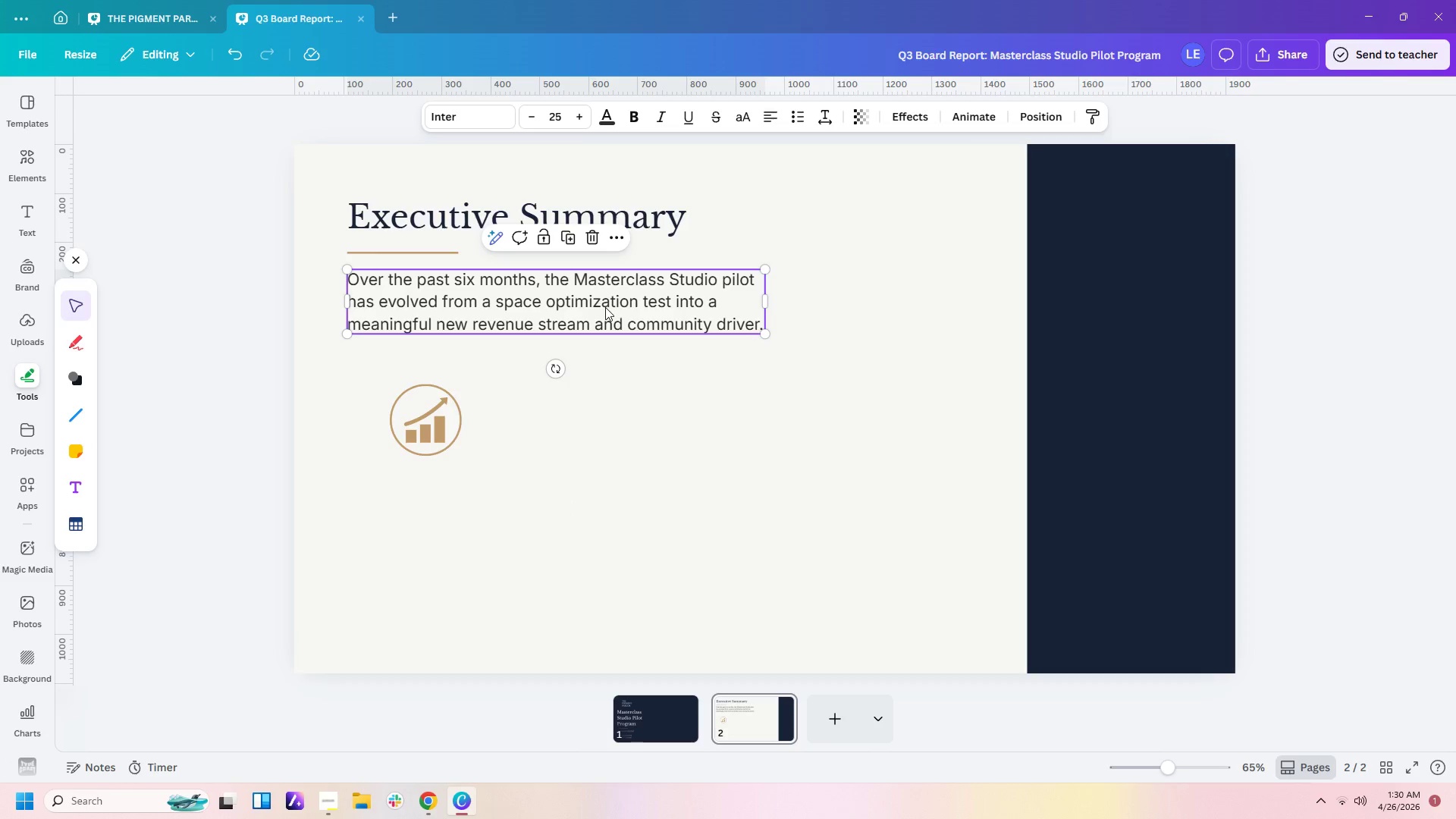 
key(Control+C)
 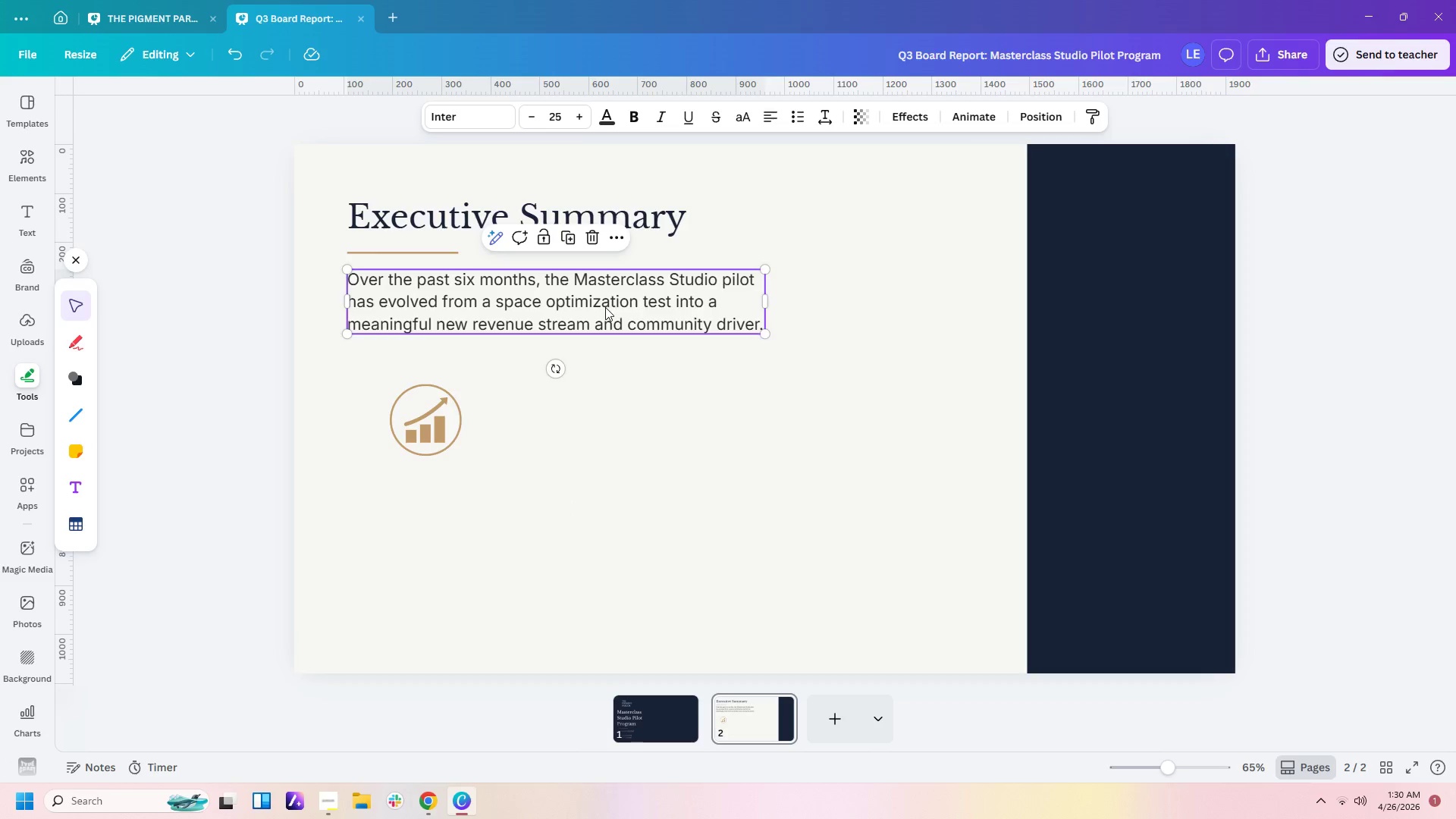 
key(Control+V)
 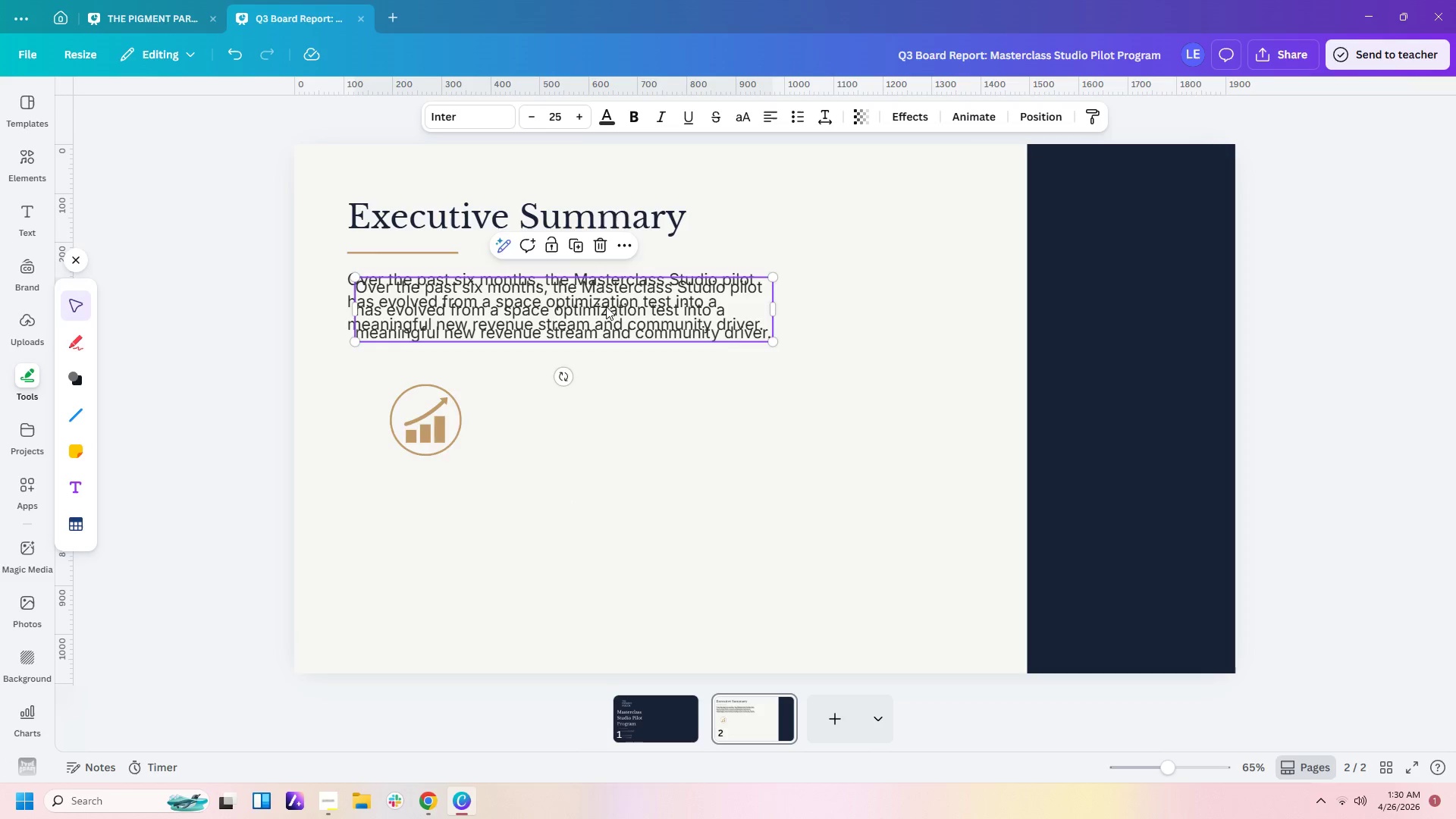 
left_click_drag(start_coordinate=[606, 306], to_coordinate=[608, 504])
 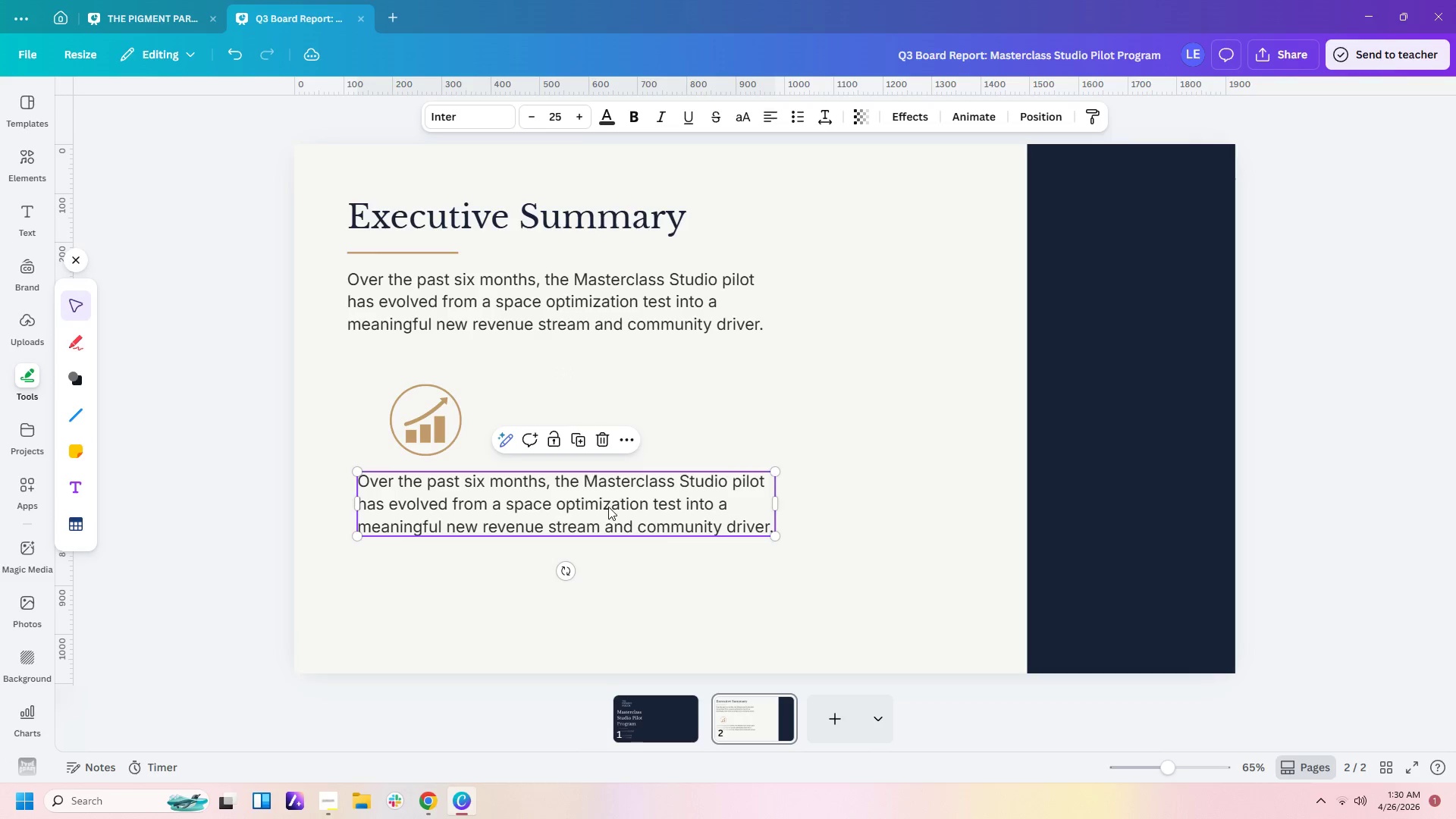 
double_click([608, 507])
 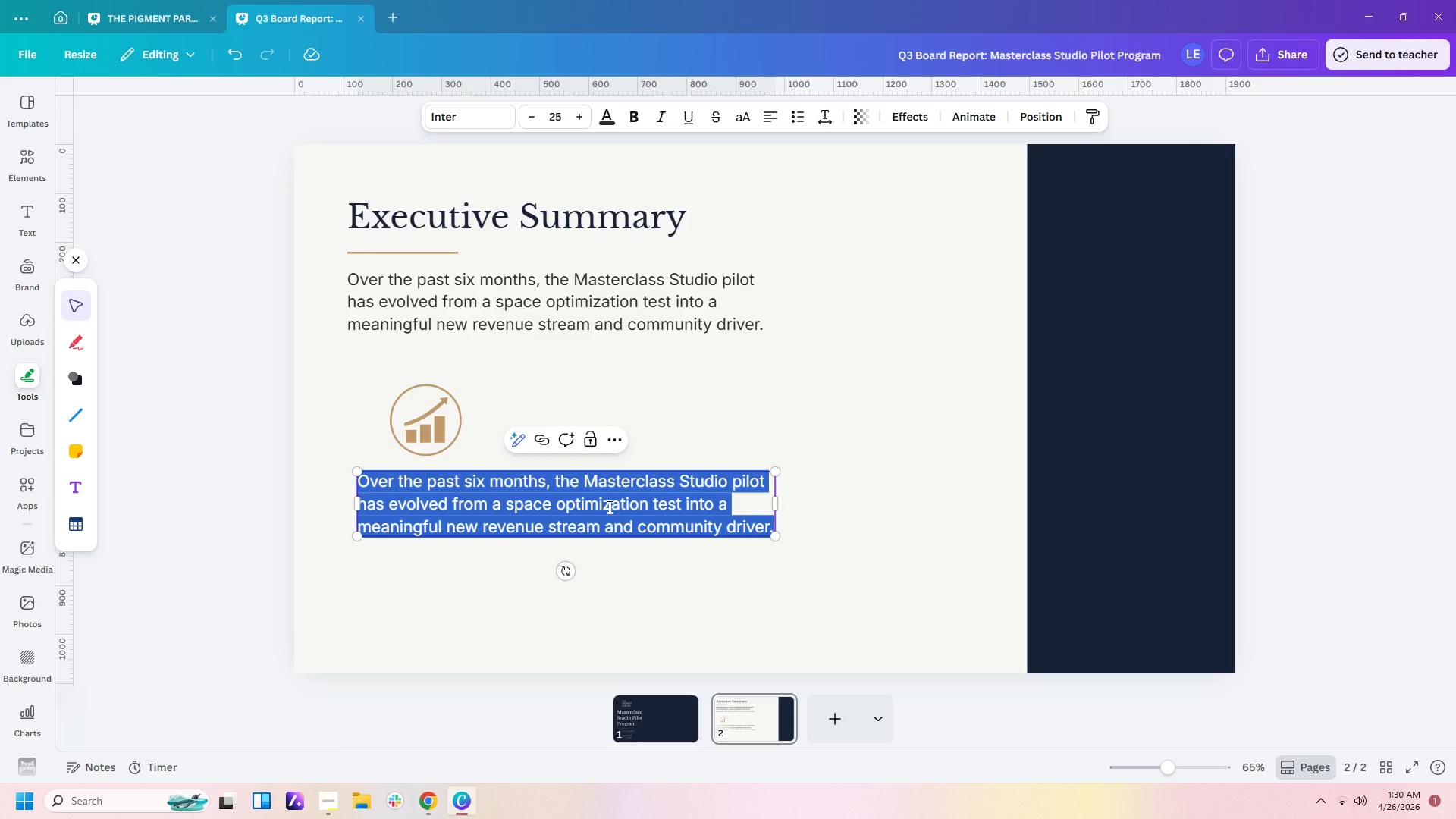 
type(Generatedd )
key(Backspace)
key(Backspace)
type( ub)
key(Backspace)
key(Backspace)
type(incremental revenue with minimal;)
key(Backspace)
type( capital ib)
key(Backspace)
type(ves)
key(Backspace)
key(Backspace)
key(Backspace)
type(nvestment)
 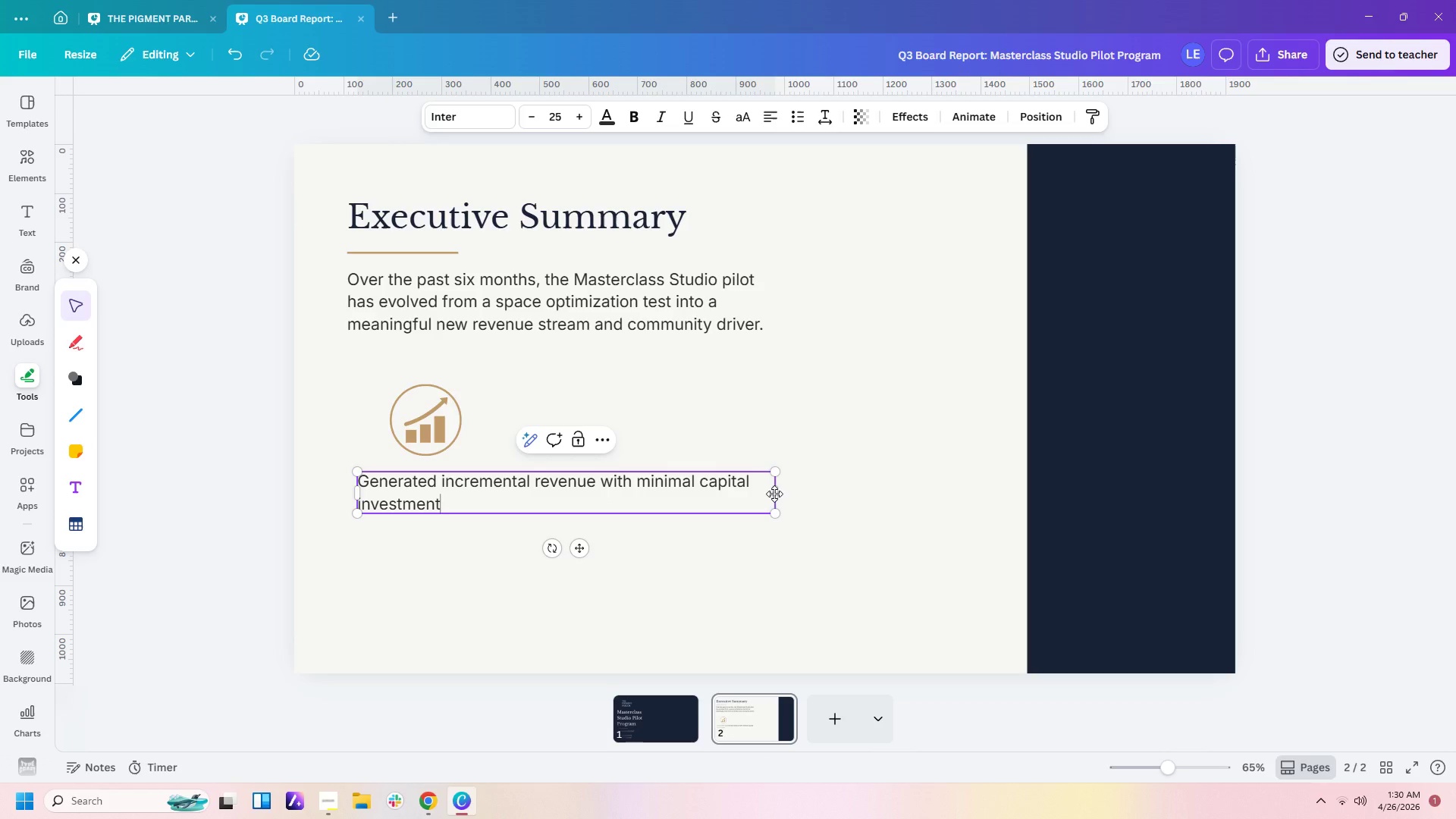 
left_click_drag(start_coordinate=[776, 494], to_coordinate=[512, 510])
 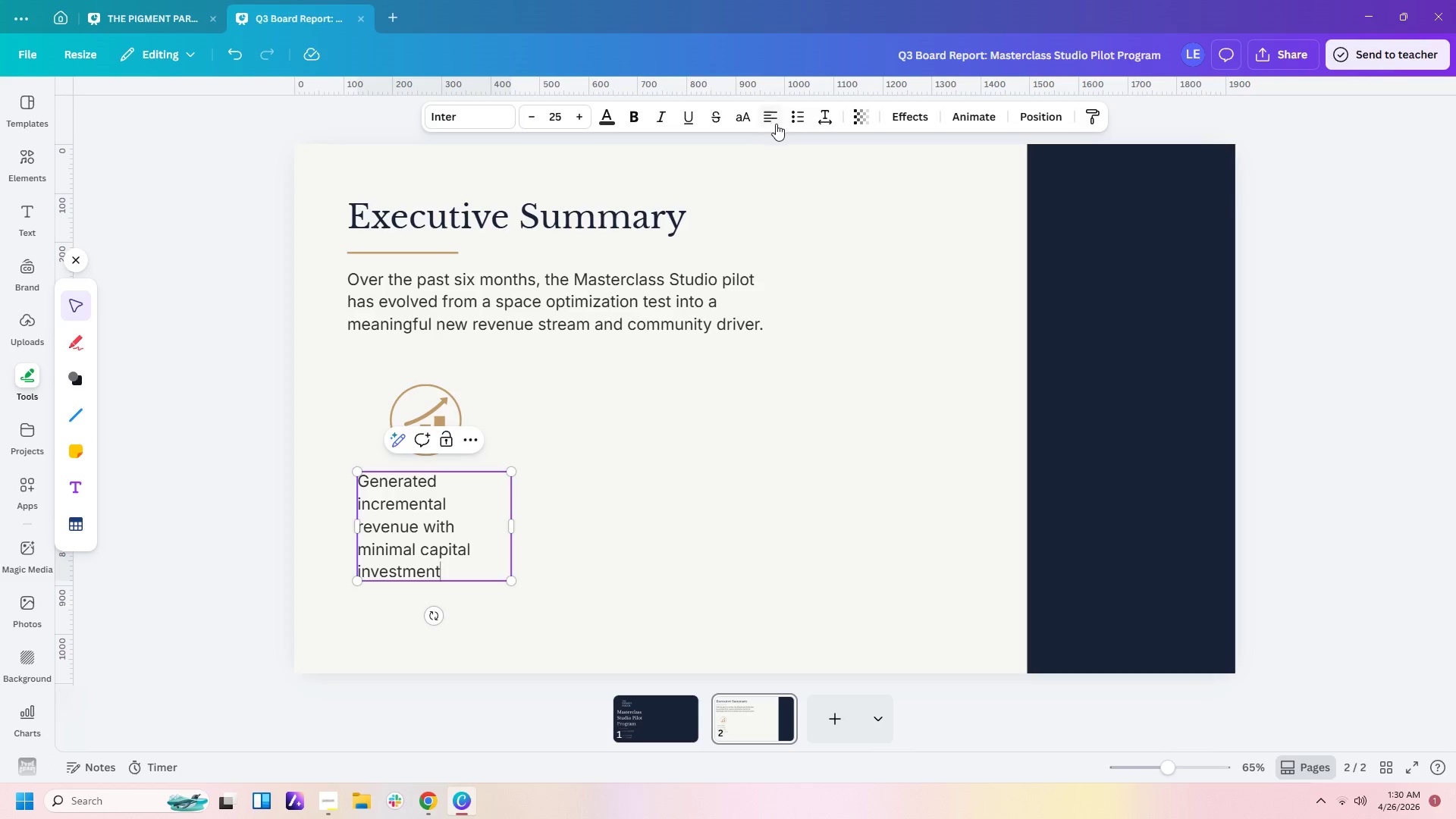 
left_click([774, 119])
 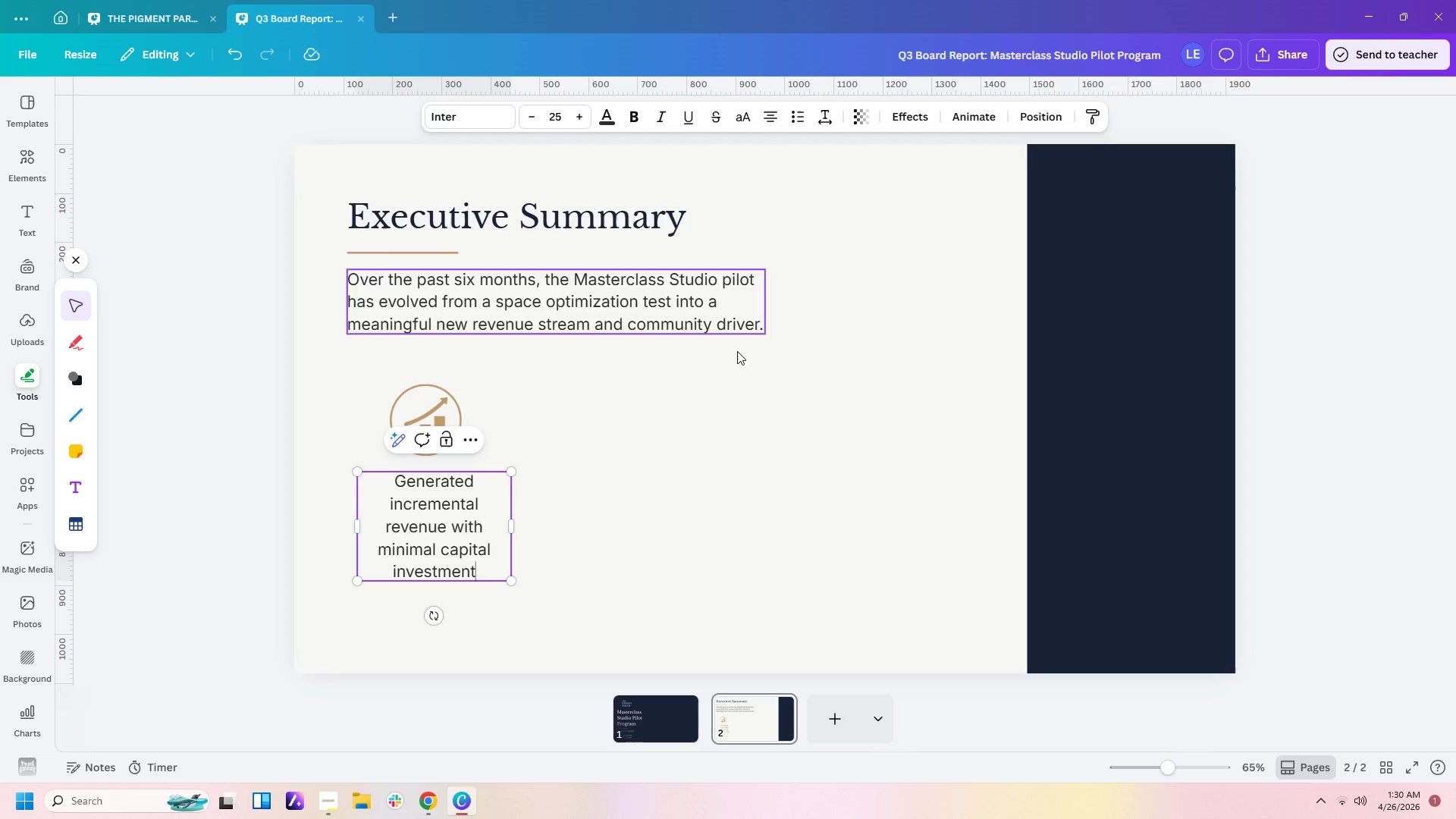 
left_click([720, 376])
 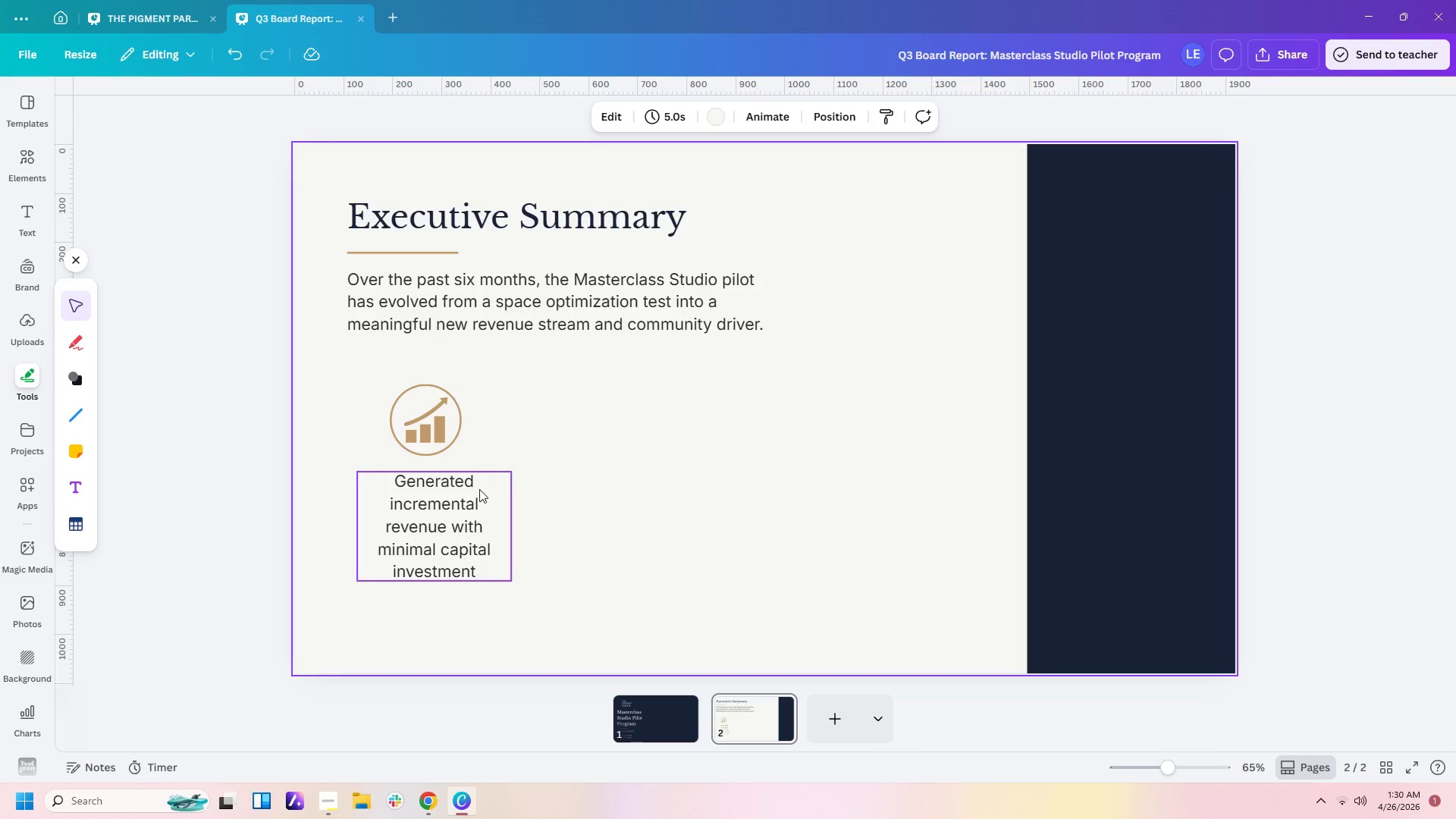 
left_click_drag(start_coordinate=[448, 505], to_coordinate=[438, 507])
 